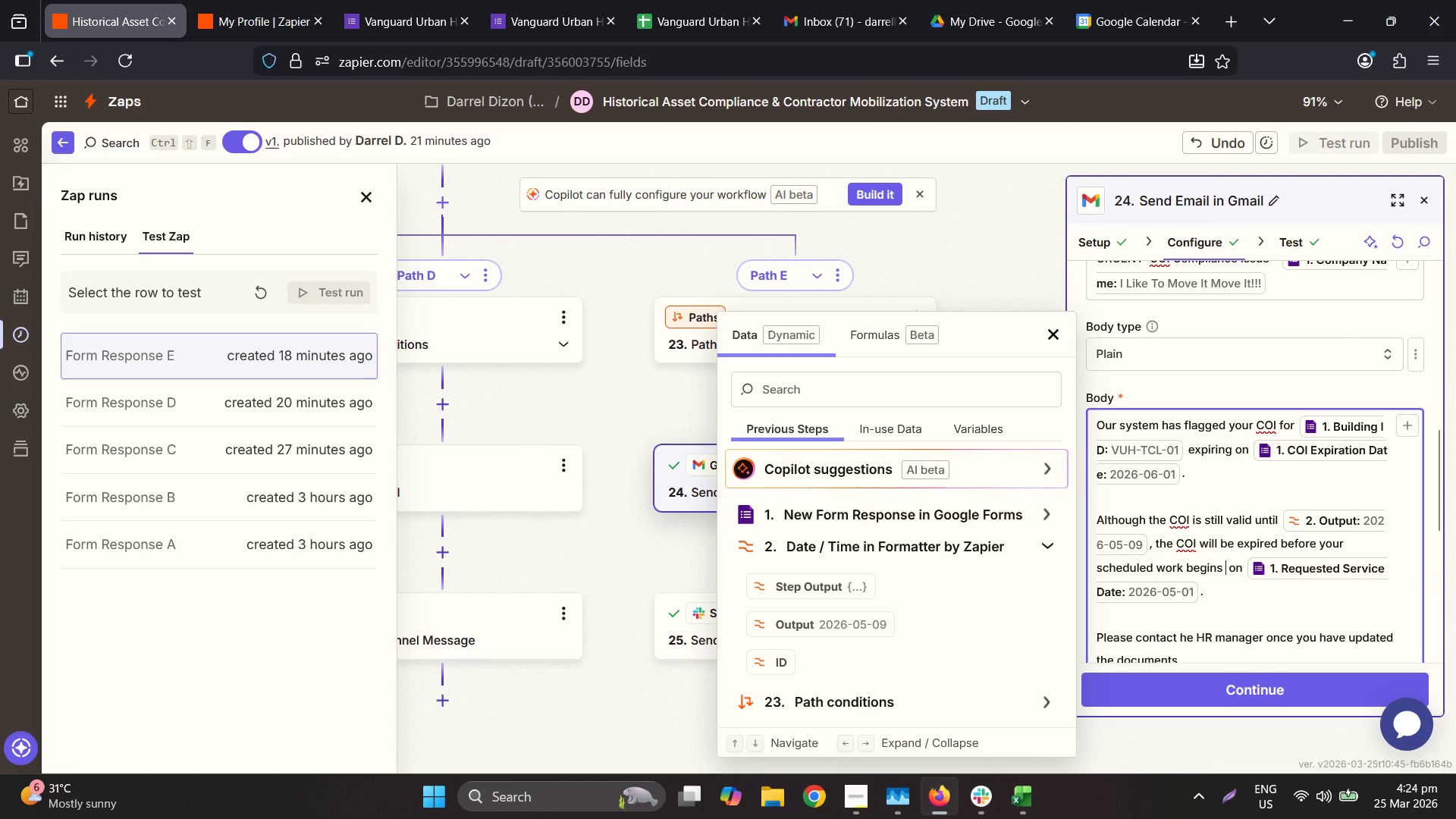 
key(Backspace)
 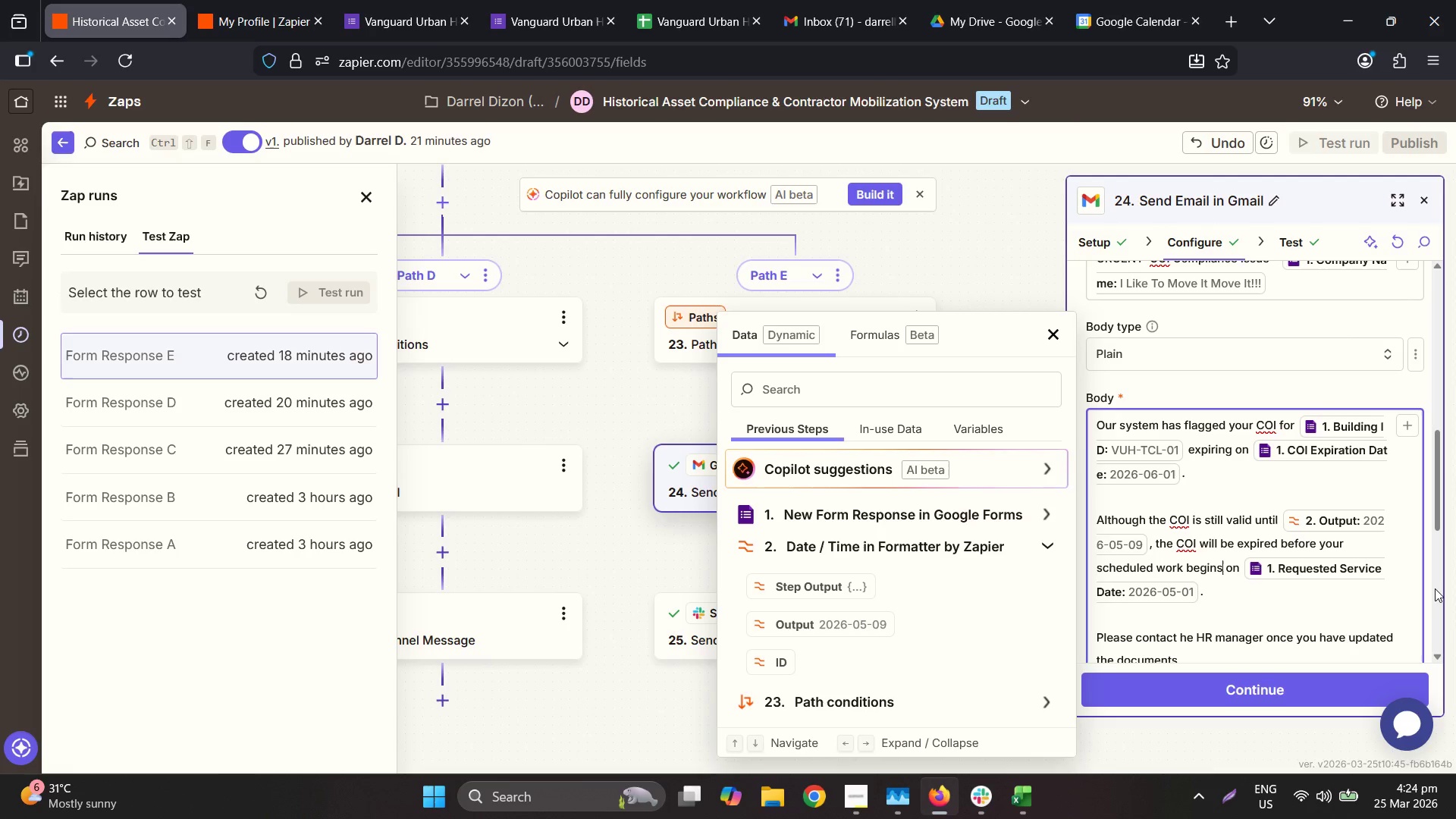 
scroll: coordinate [1203, 614], scroll_direction: down, amount: 1.0
 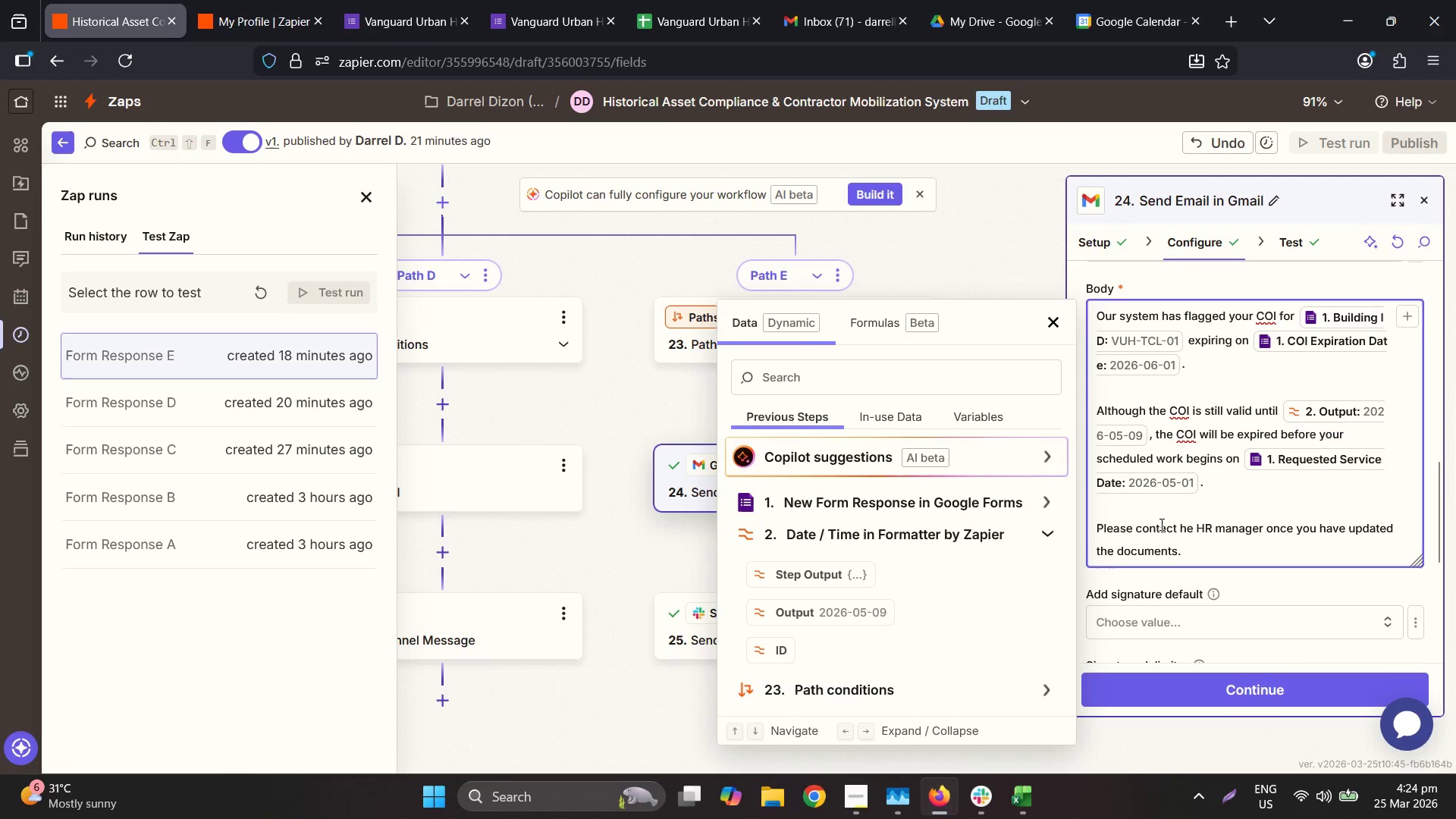 
left_click([1163, 505])
 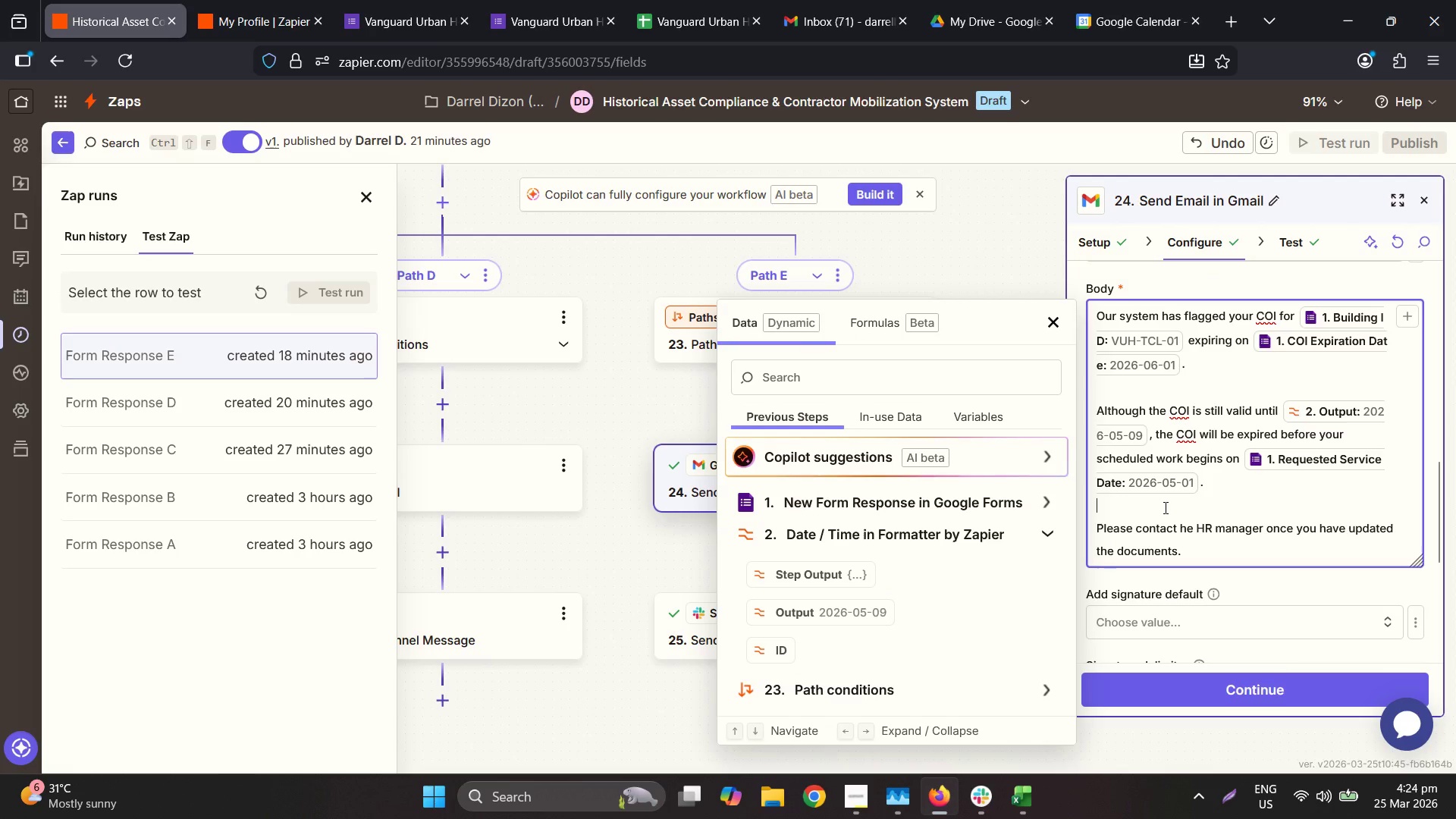 
key(Enter)
 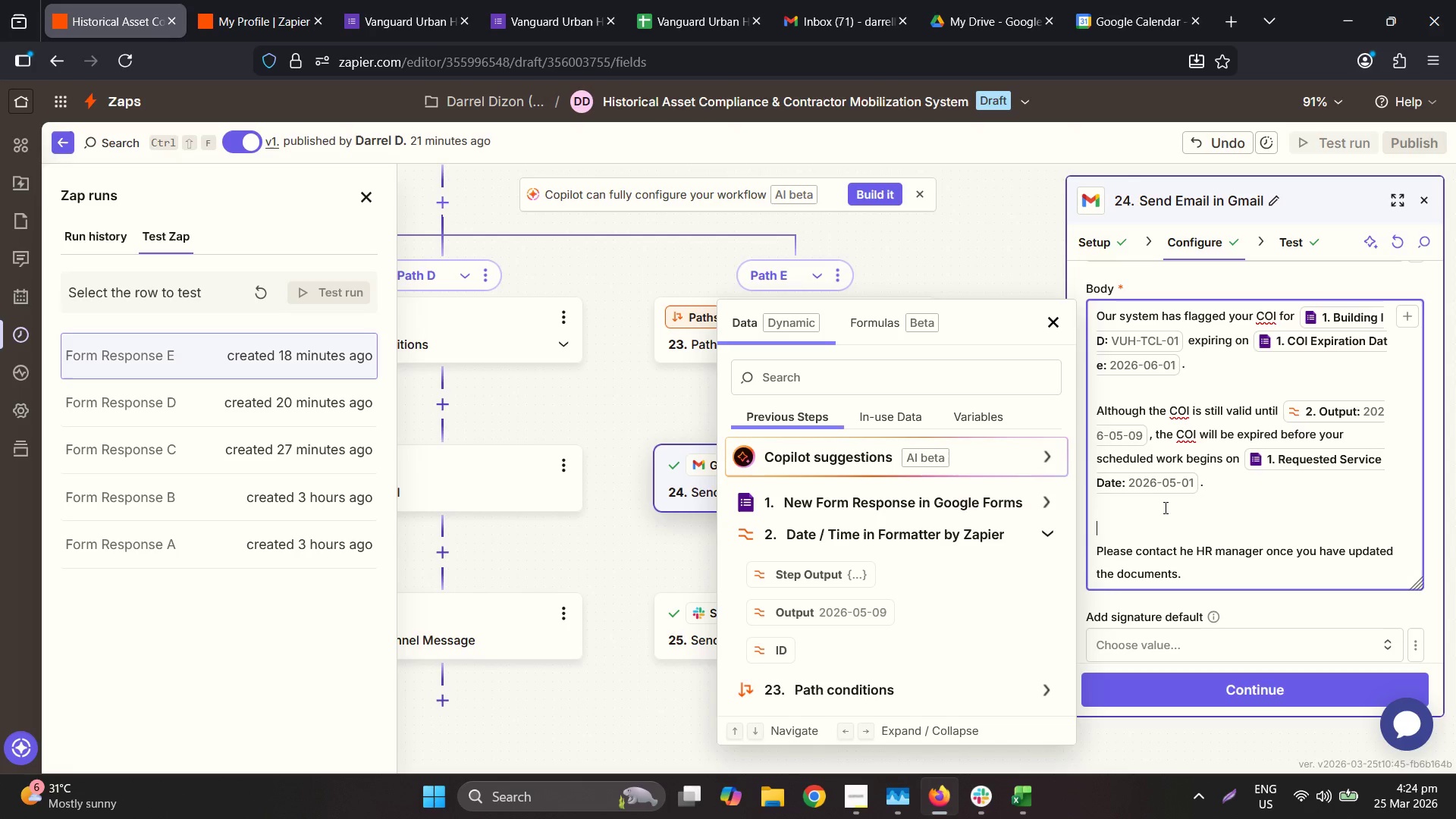 
type(Access Status: Your site )
 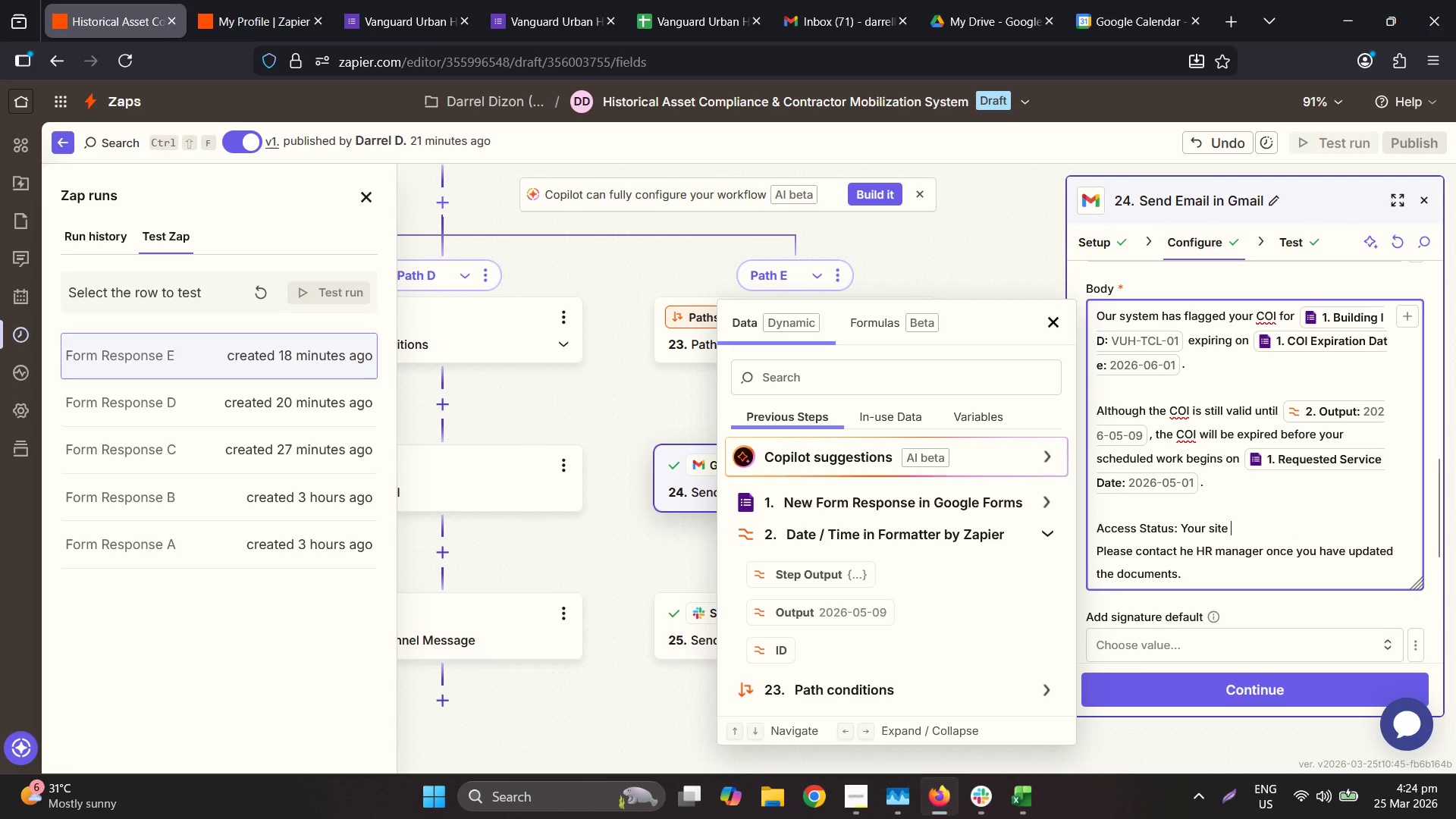 
wait(11.08)
 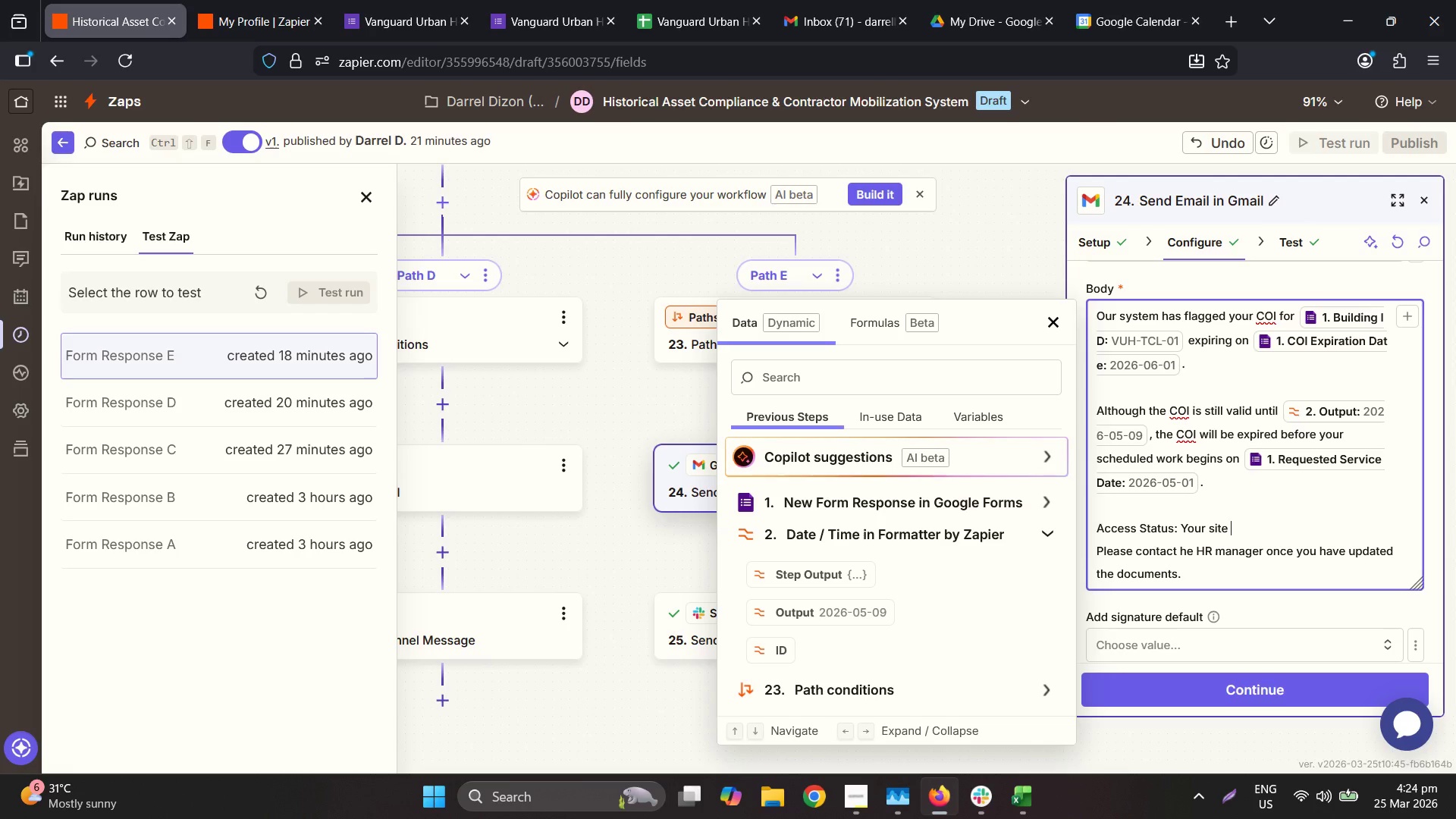 
type(status is currently pending. )
key(Backspace)
key(Backspace)
key(Backspace)
key(Backspace)
key(Backspace)
key(Backspace)
key(Backspace)
key(Backspace)
key(Backspace)
type(PENDING. Vanguard Urban Holdings requires active coverae throuh the entire duration of the onsite service. We cannot fin)
key(Backspace)
key(Backspace)
key(Backspace)
key(Backspace)
type( fiba)
key(Backspace)
key(Backspace)
type(nalize yiour)
key(Backspace)
key(Backspace)
key(Backspace)
type(ur booing)
key(Backspace)
key(Backspace)
key(Backspace)
key(Backspace)
type(oking uti)
key(Backspace)
key(Backspace)
type(ntil a renewed COI s)
key(Backspace)
type(is uploaded on)
key(Backspace)
key(Backspace)
type(to ur c)
key(Backspace)
key(Backspace)
key(Backspace)
key(Backspace)
type(our coml)
key(Backspace)
type(plianc portal.)
 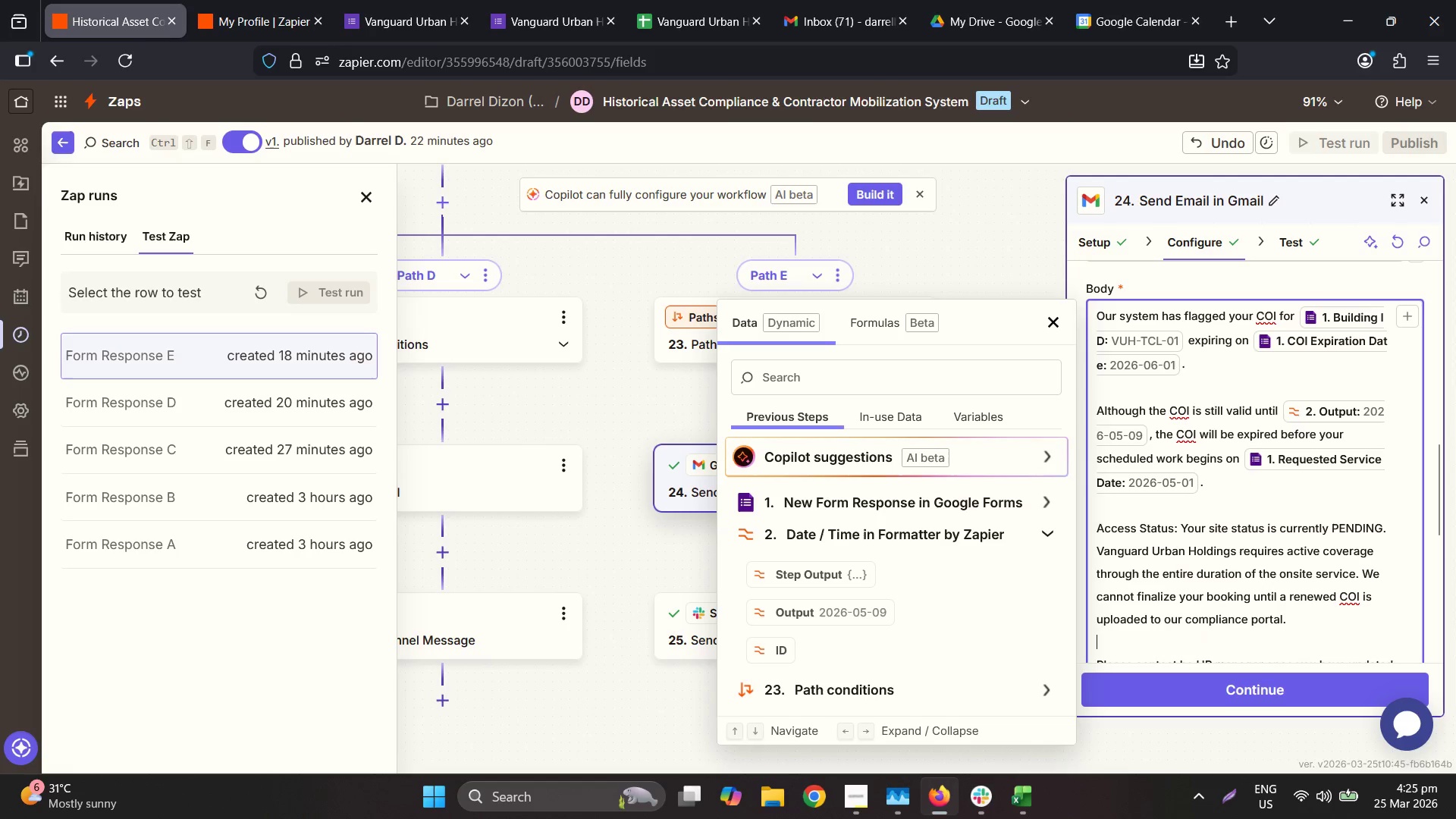 
 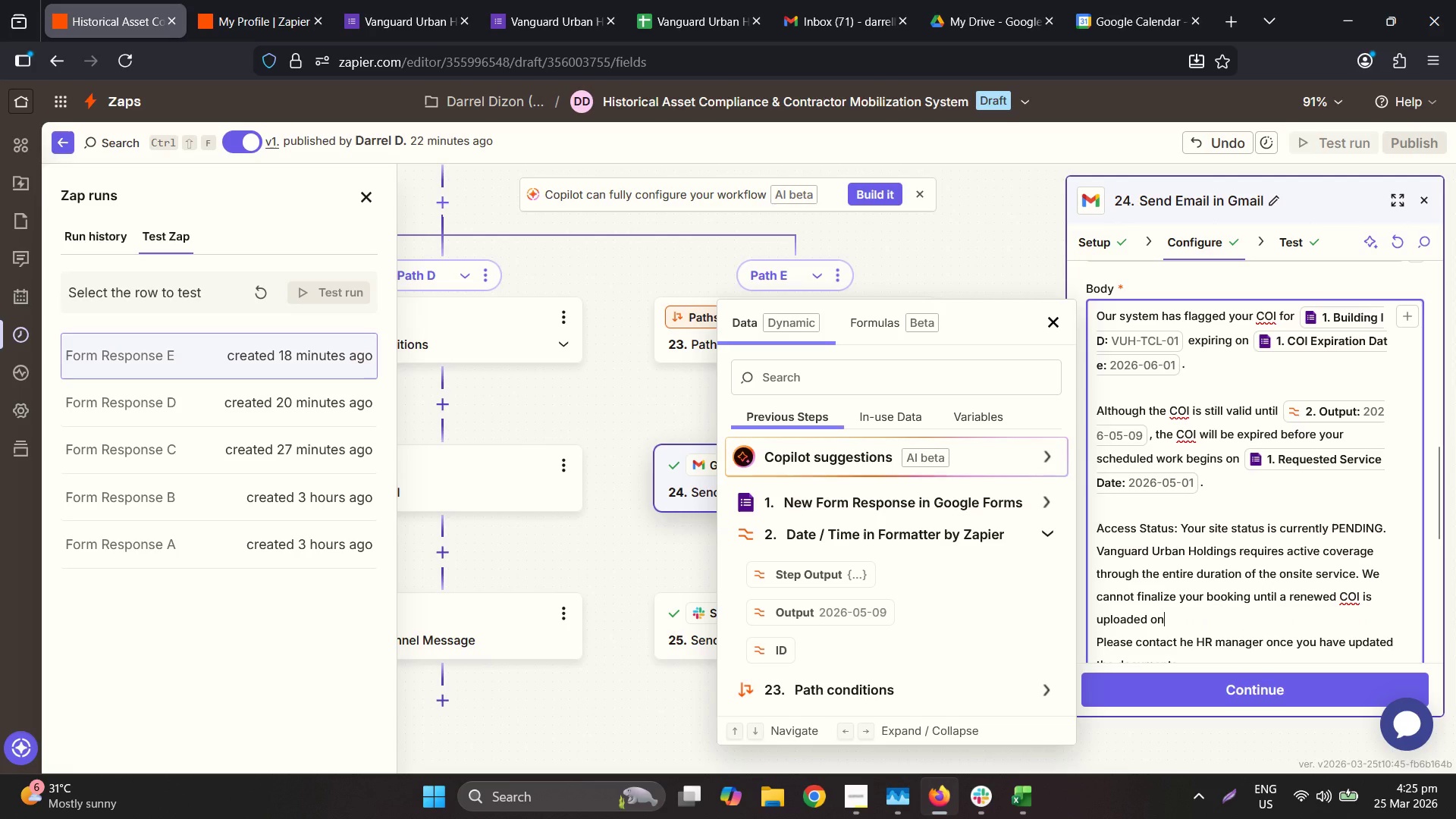 
key(Enter)
 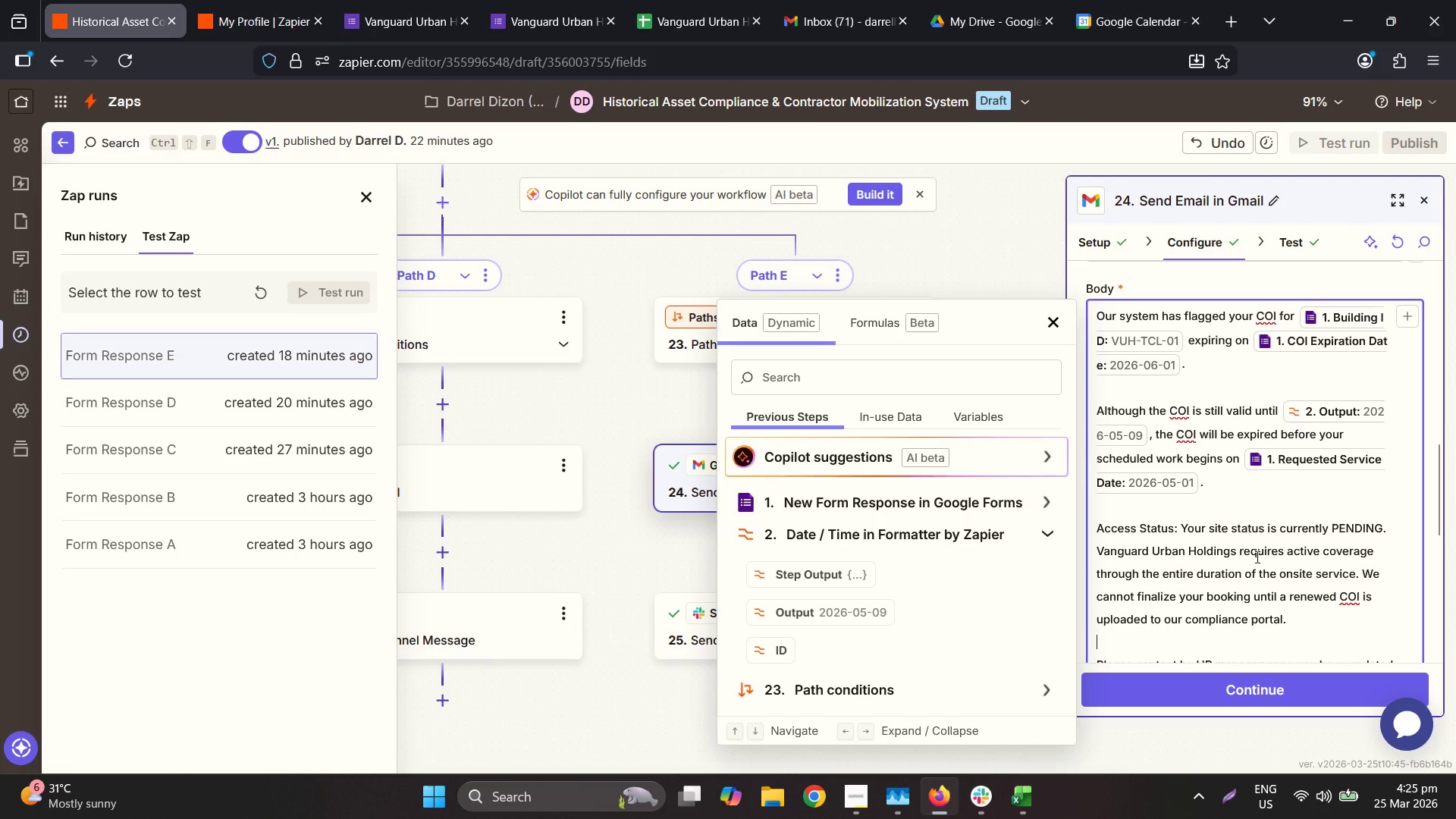 
scroll: coordinate [1256, 557], scroll_direction: down, amount: 1.0
 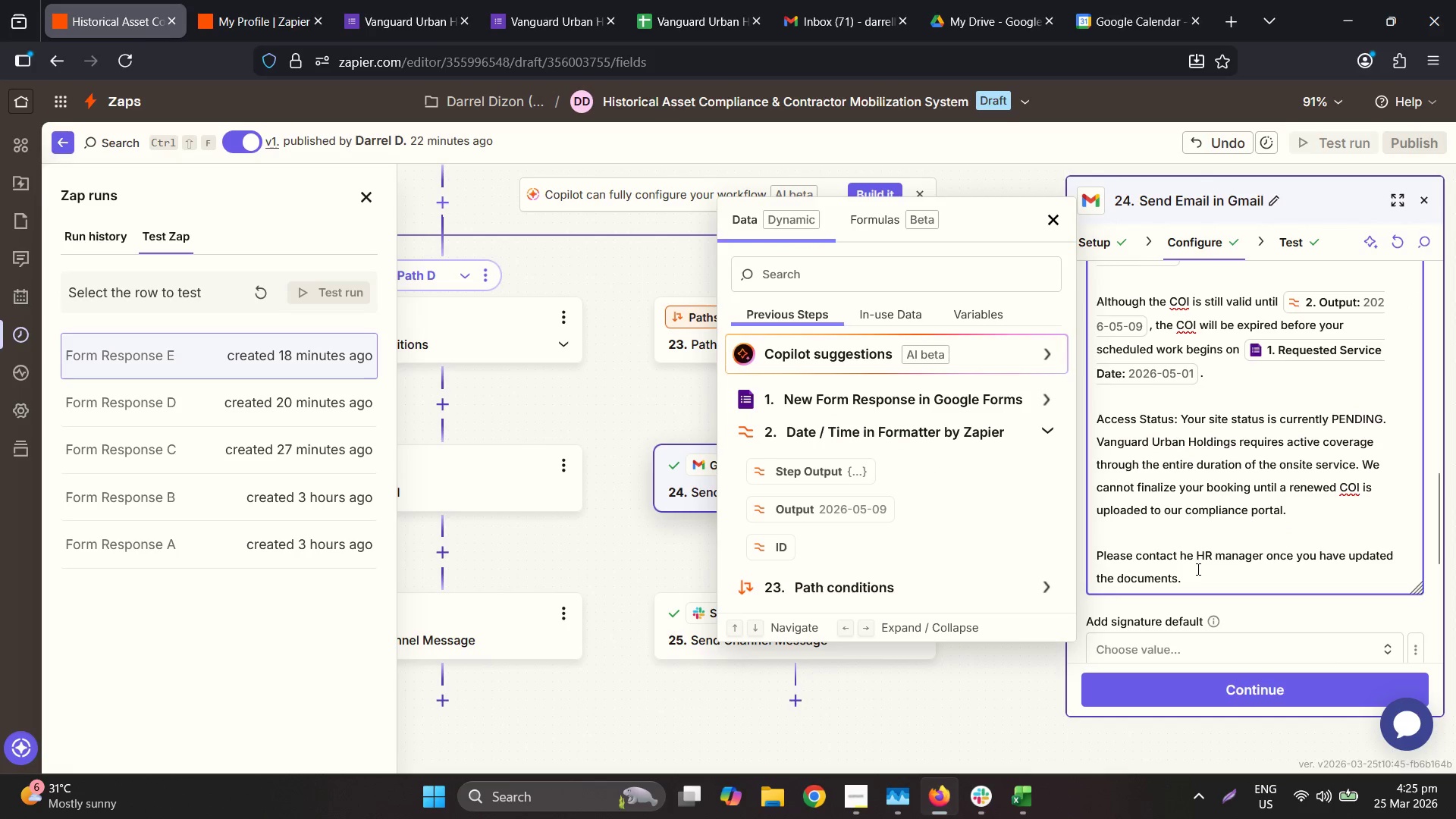 
left_click([1171, 560])
 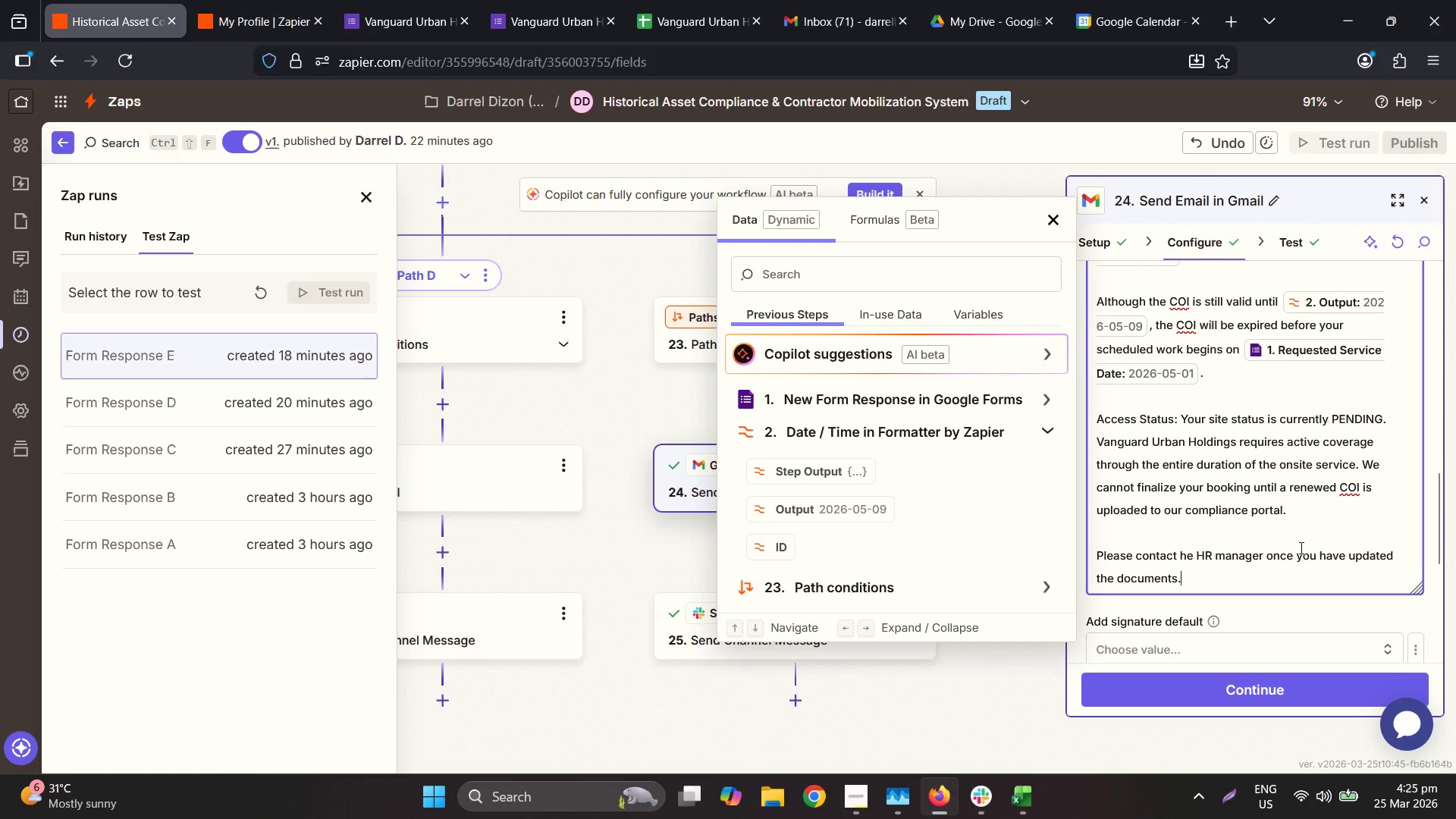 
left_click([1248, 581])
 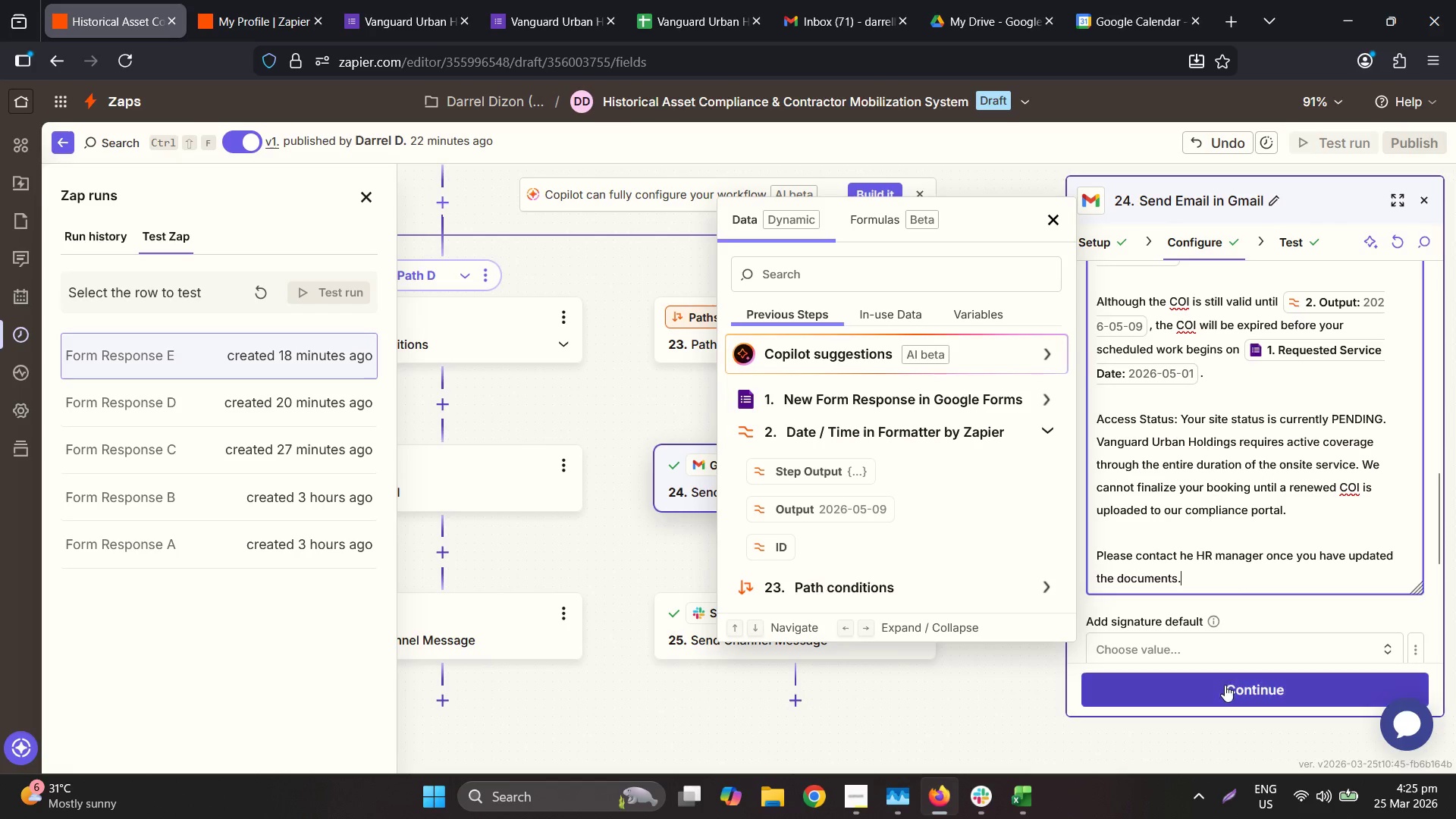 
left_click([1222, 694])
 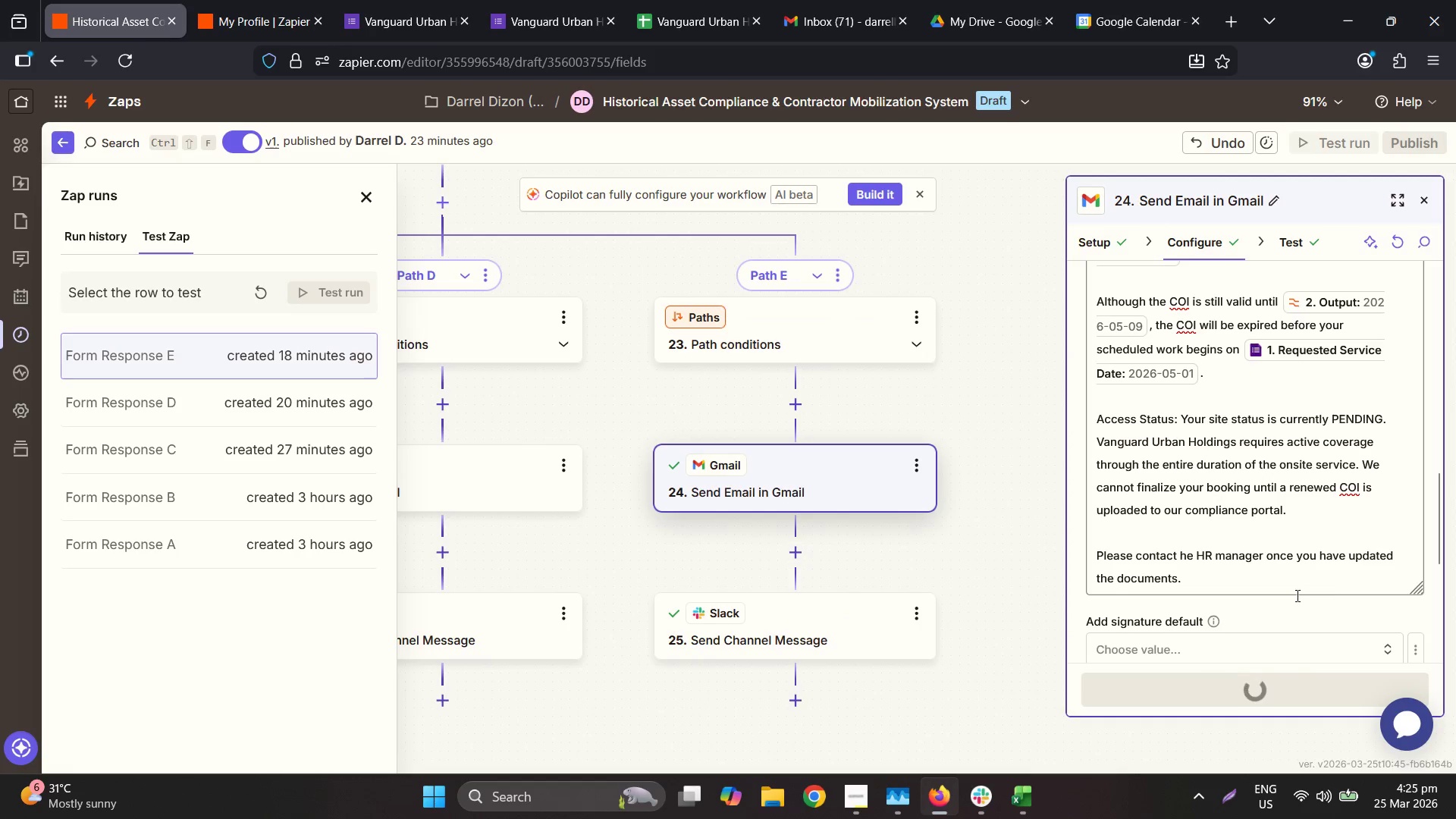 
left_click([839, 632])
 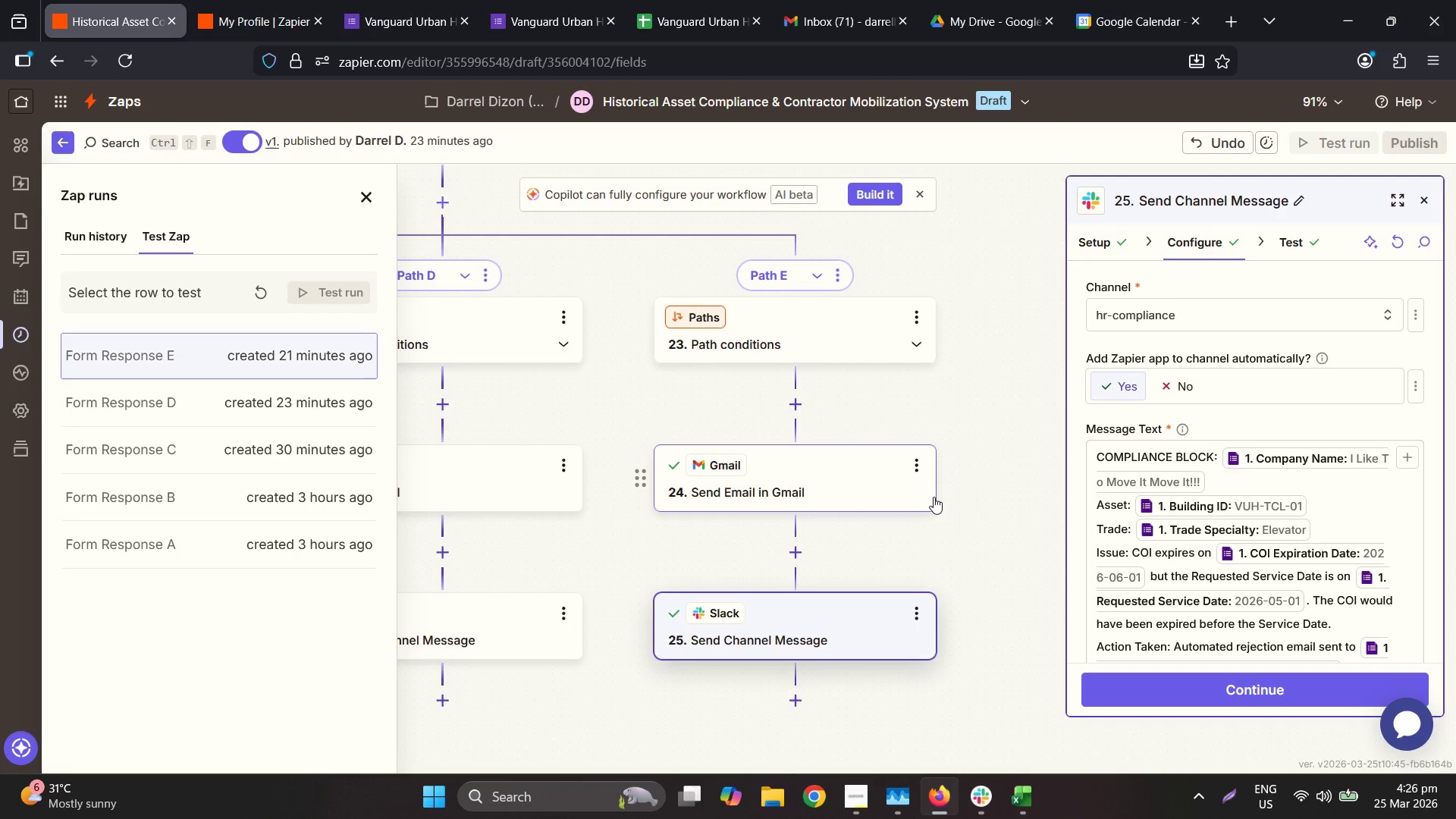 
wait(20.78)
 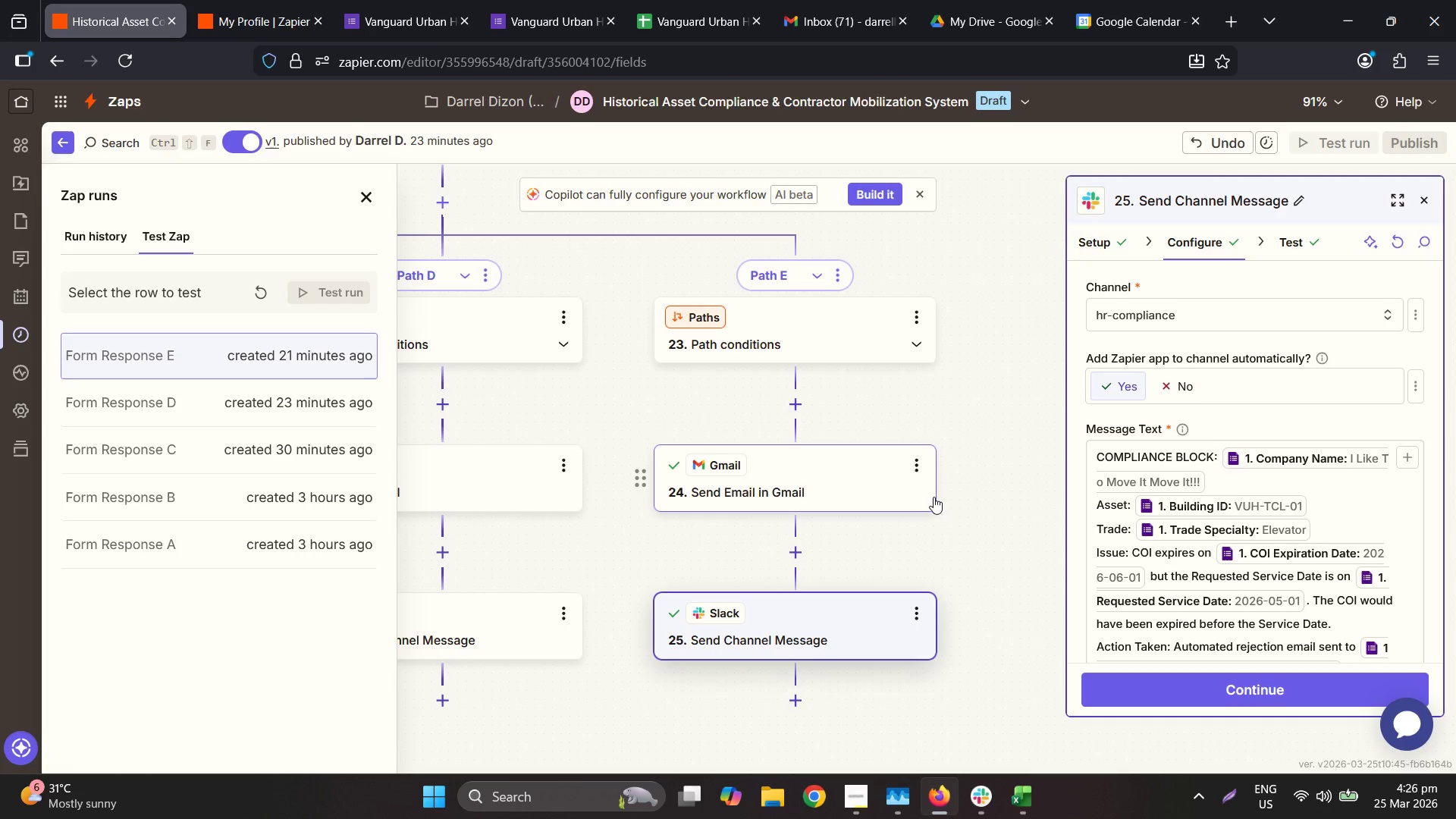 
left_click([1308, 497])
 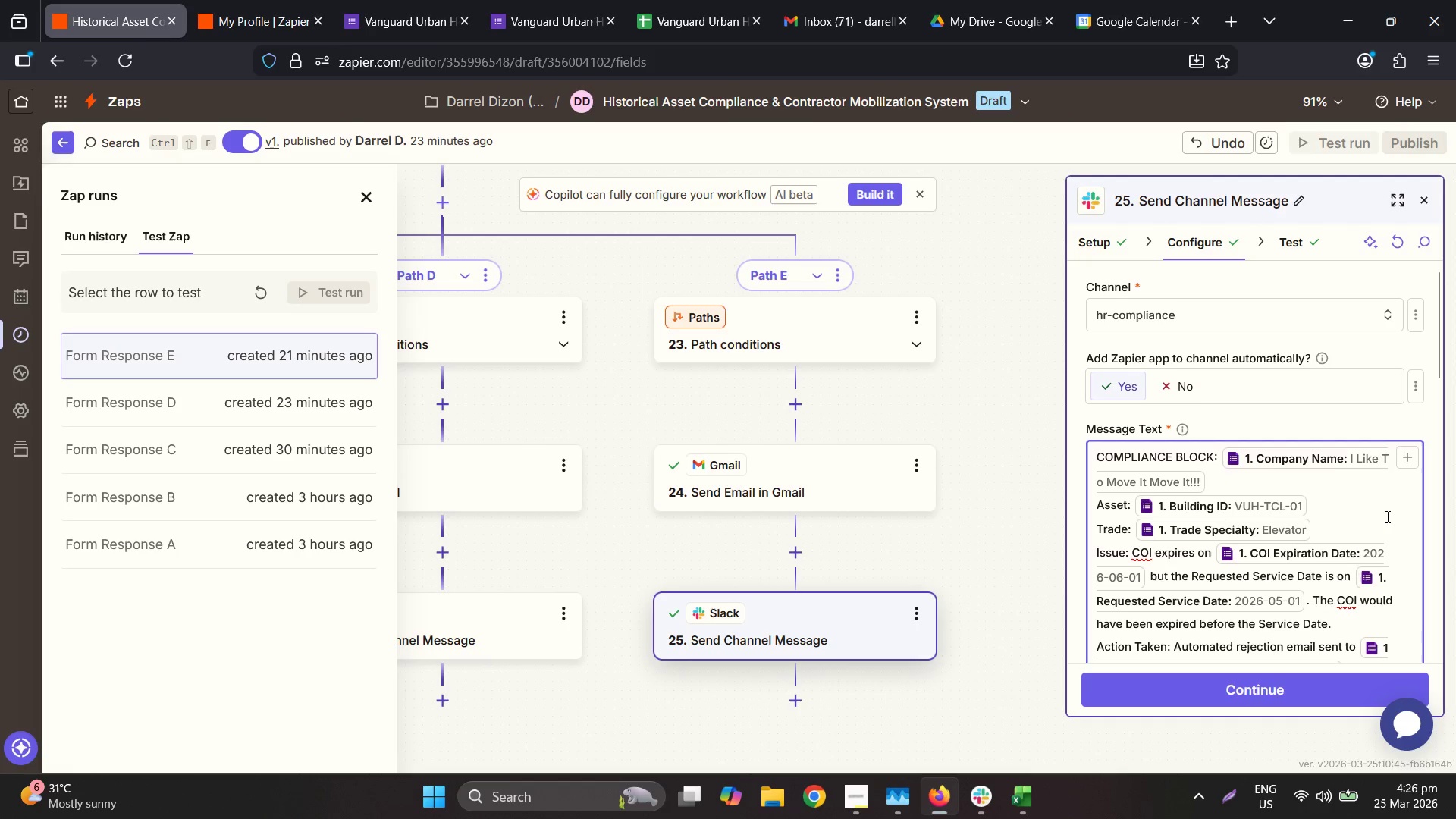 
scroll: coordinate [1351, 521], scroll_direction: down, amount: 1.0
 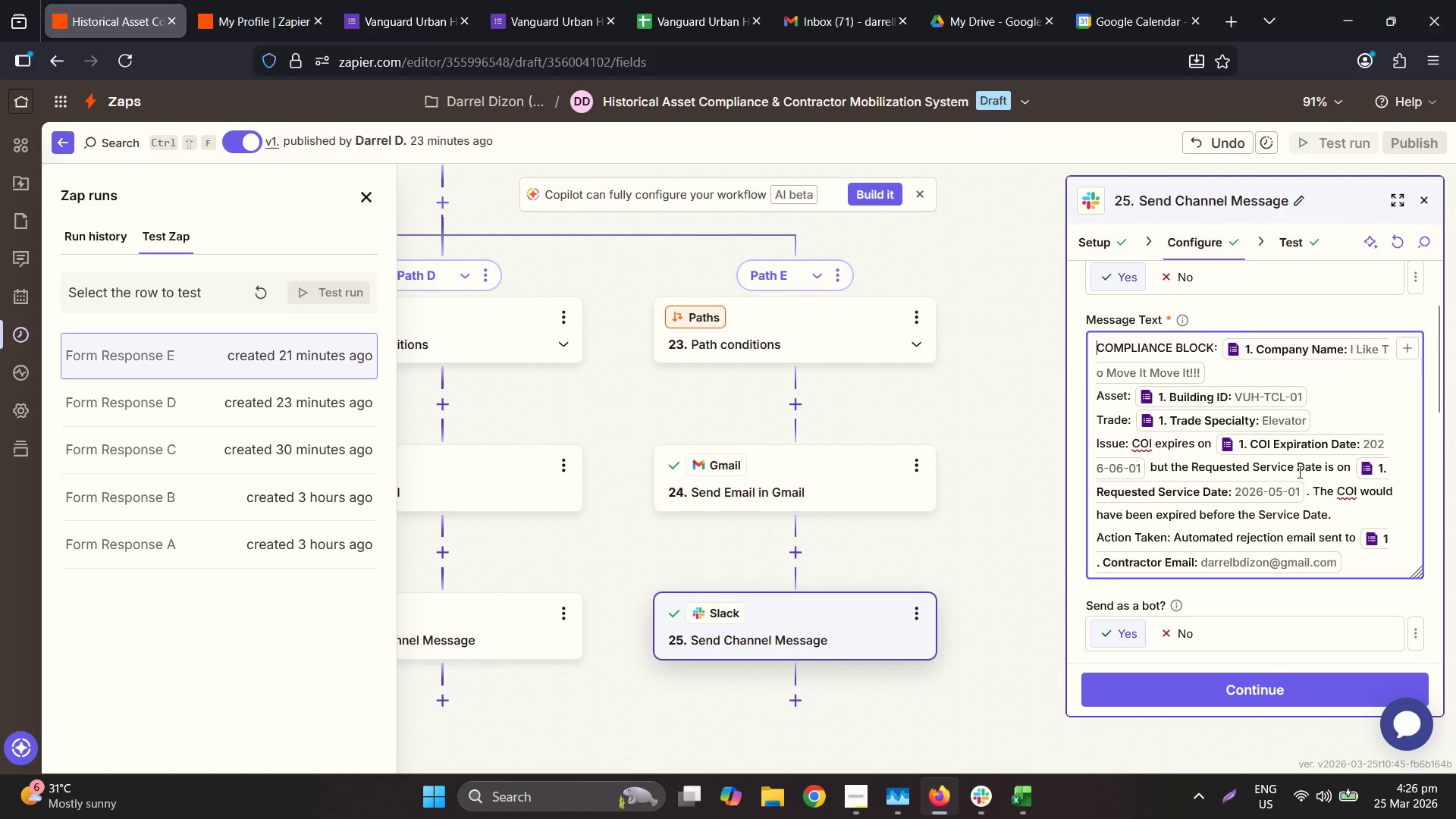 
wait(6.21)
 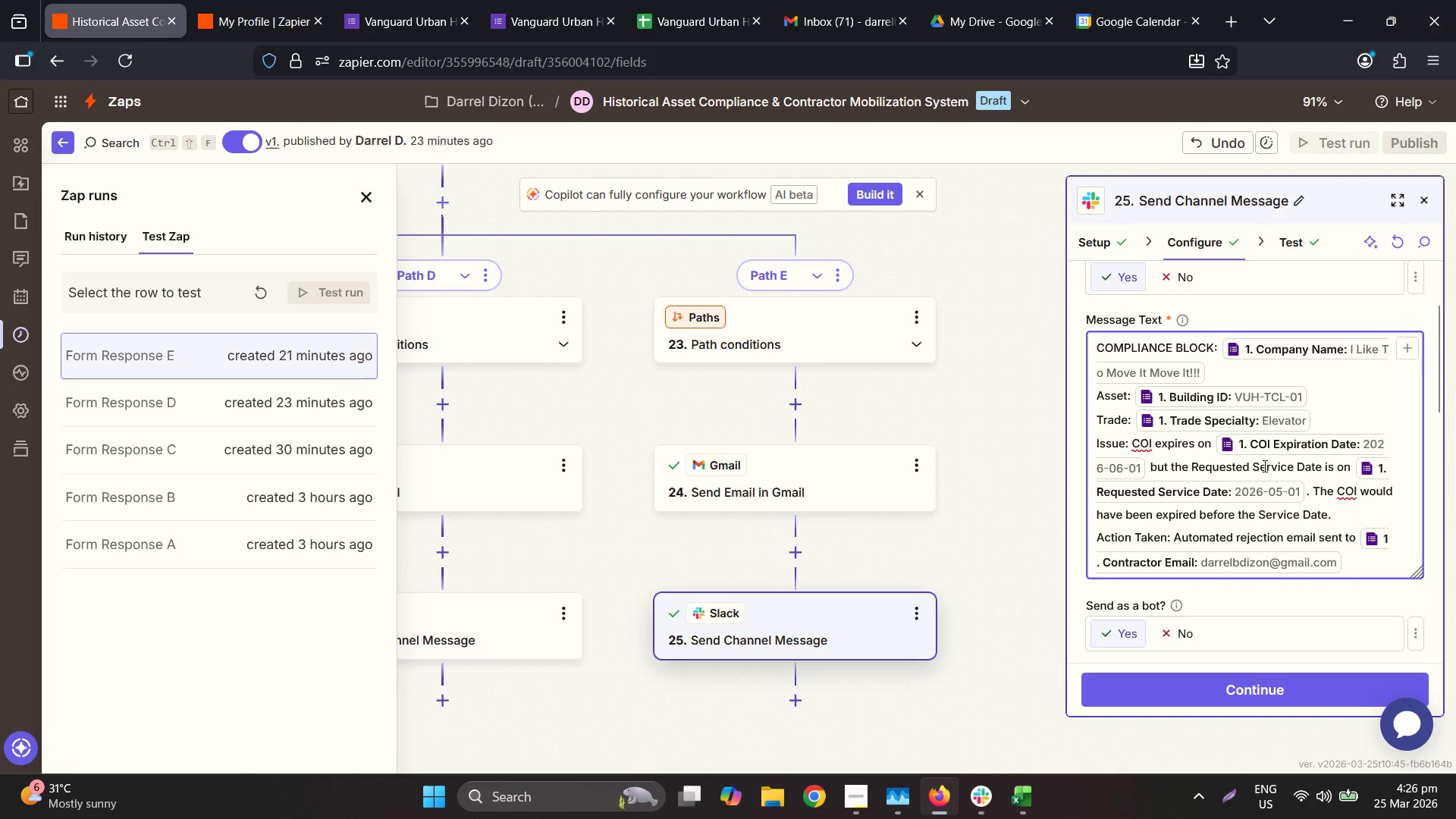 
left_click([1333, 446])
 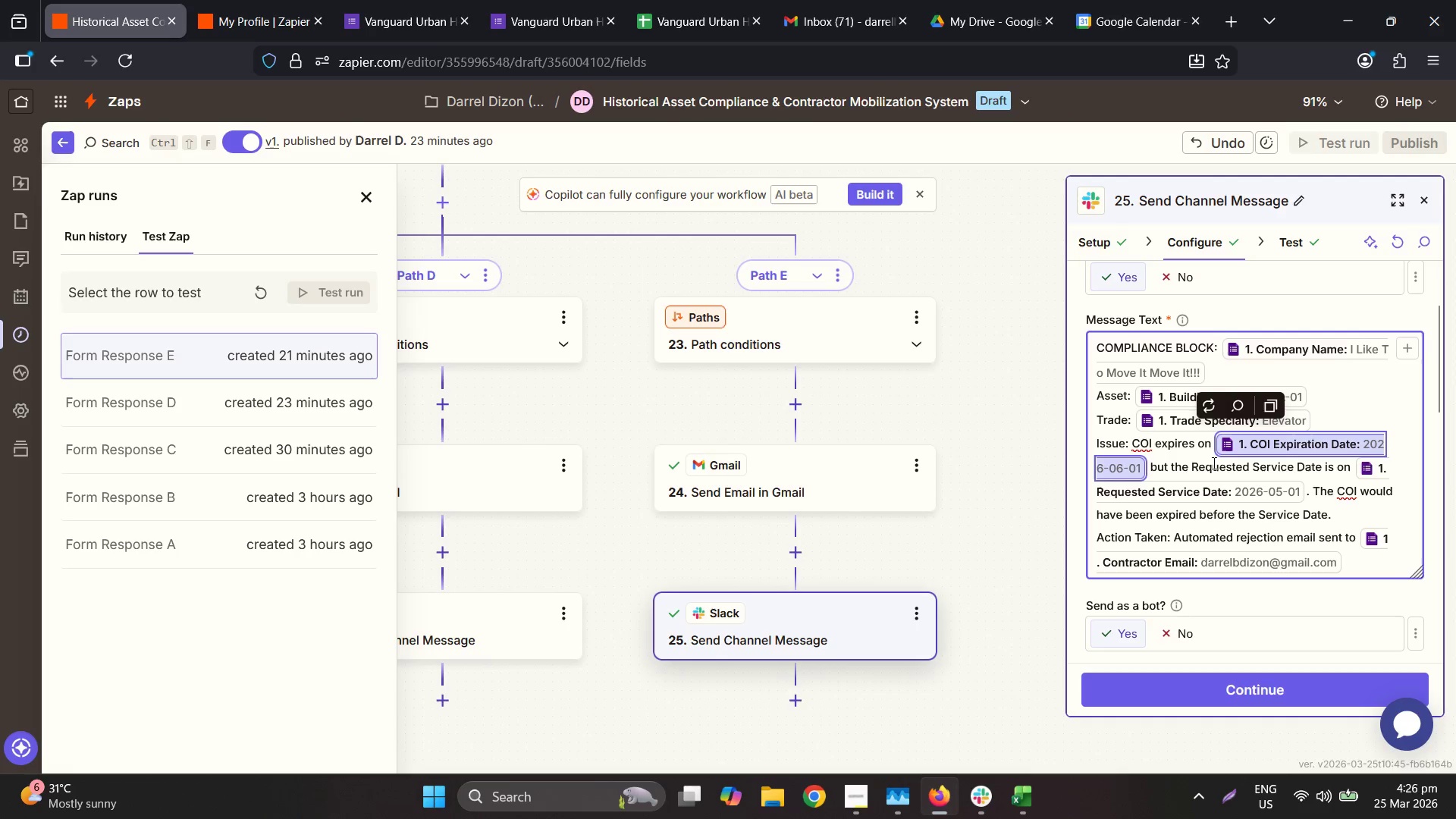 
left_click([1169, 461])
 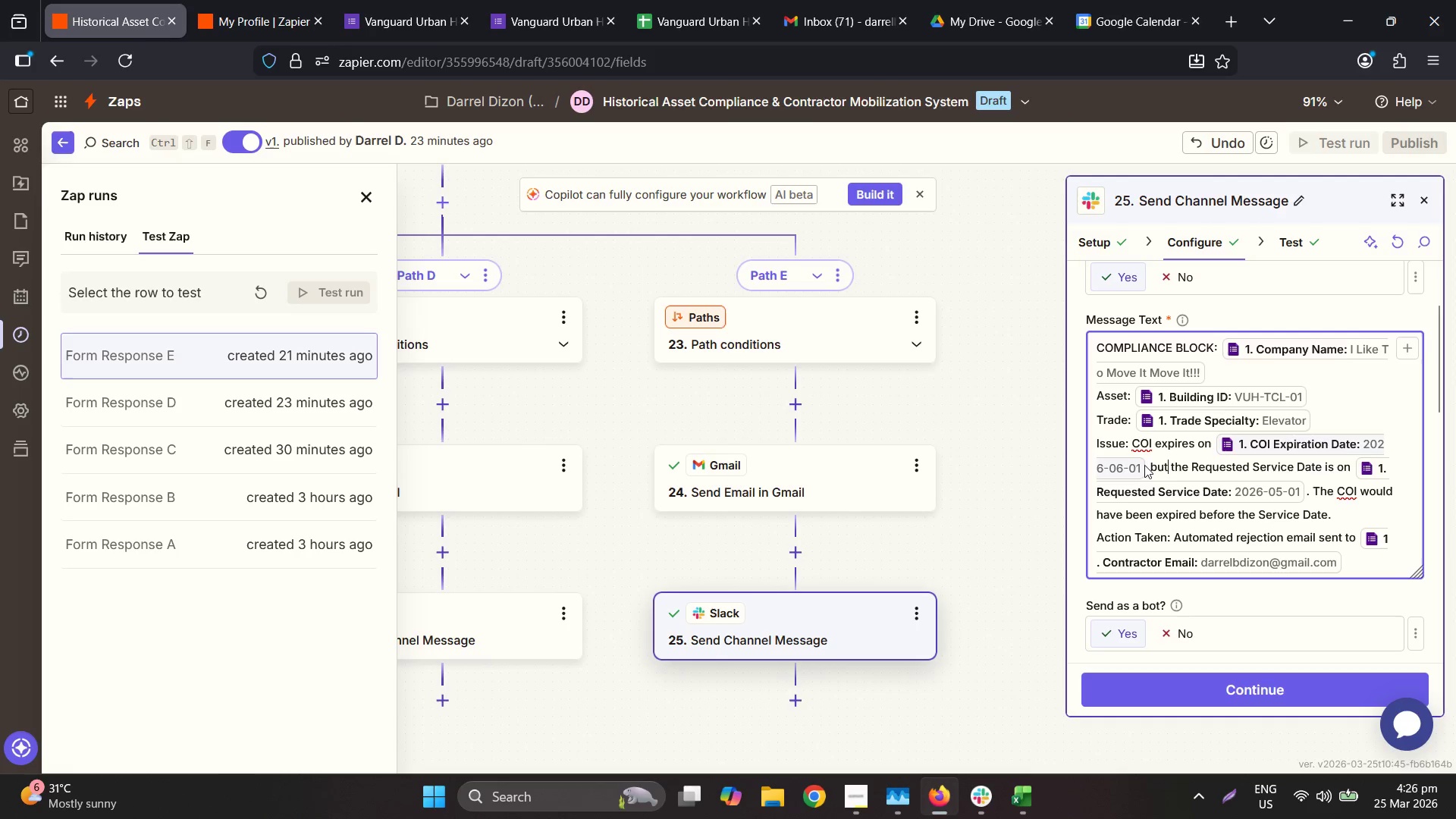 
left_click([1151, 465])
 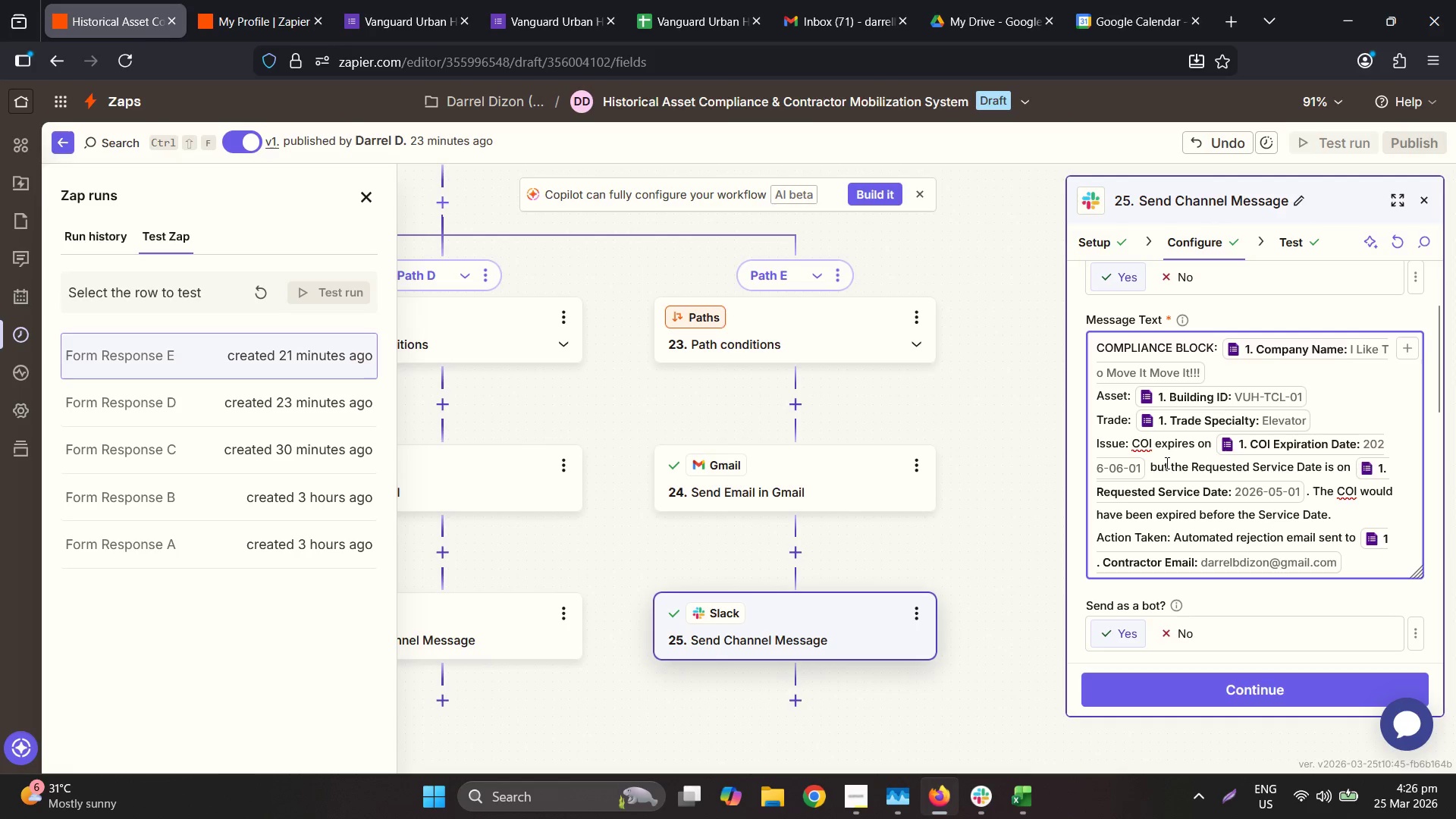 
key(W)
 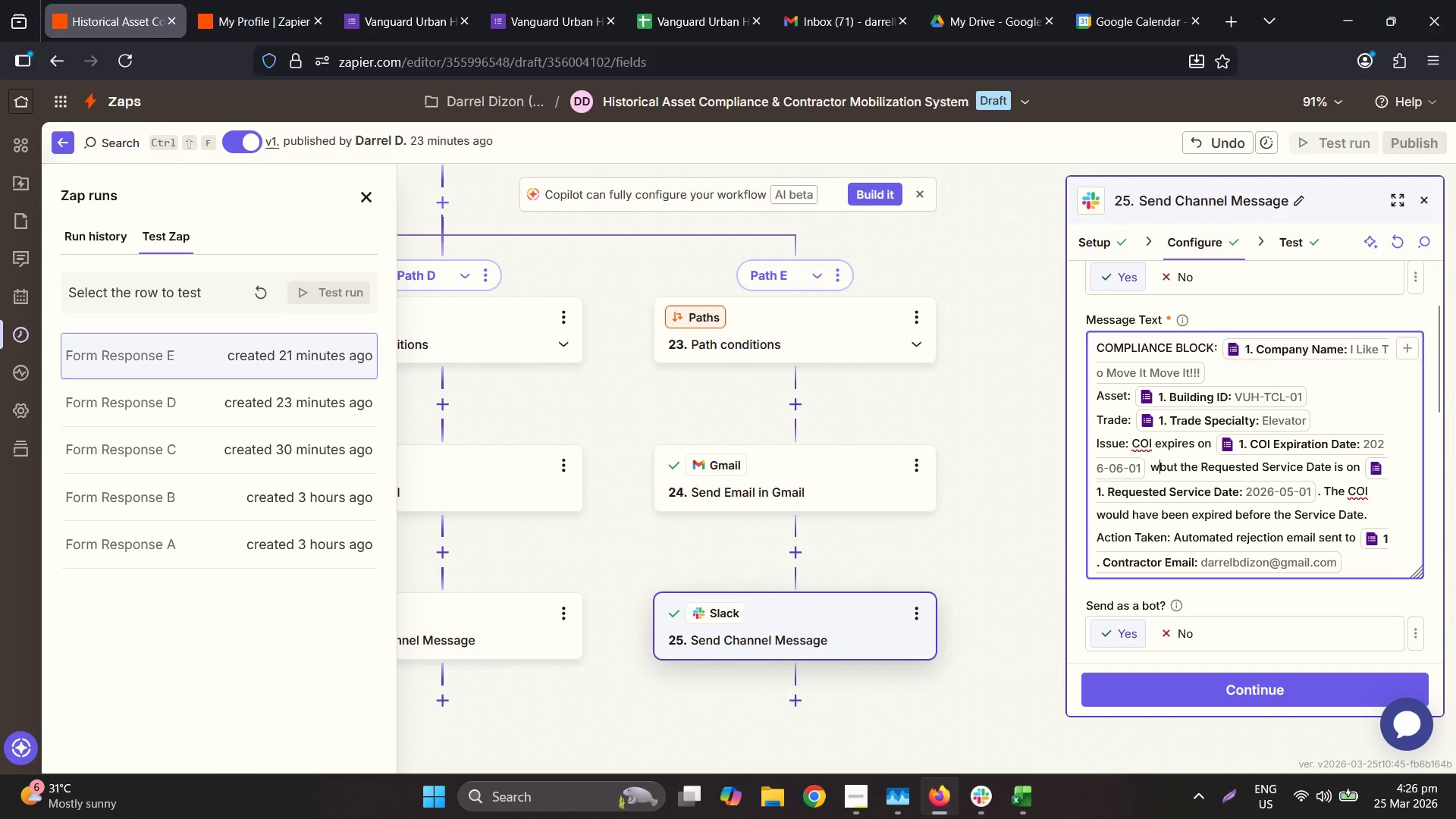 
key(Backspace)
 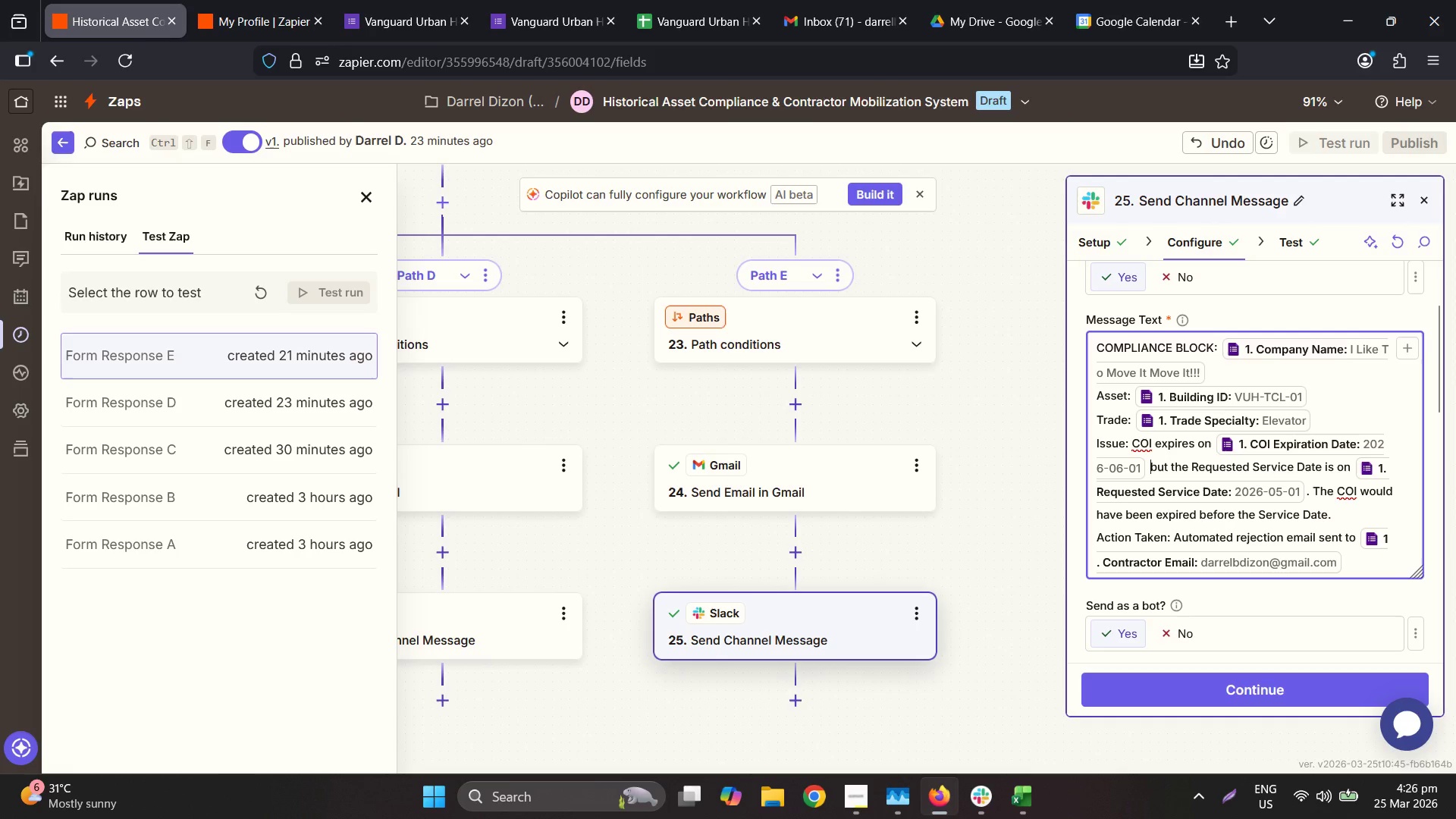 
key(Backspace)
 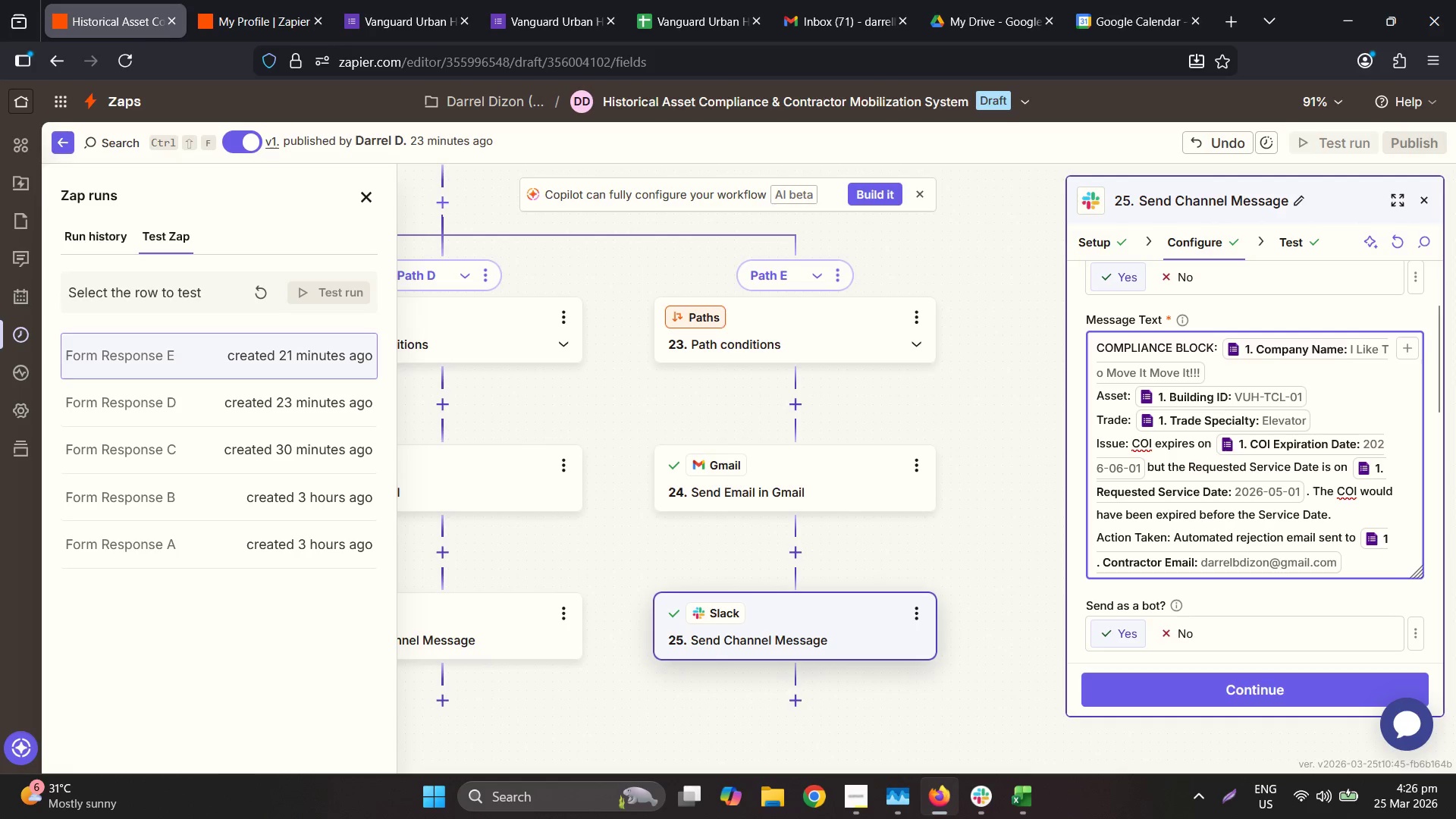 
key(Comma)
 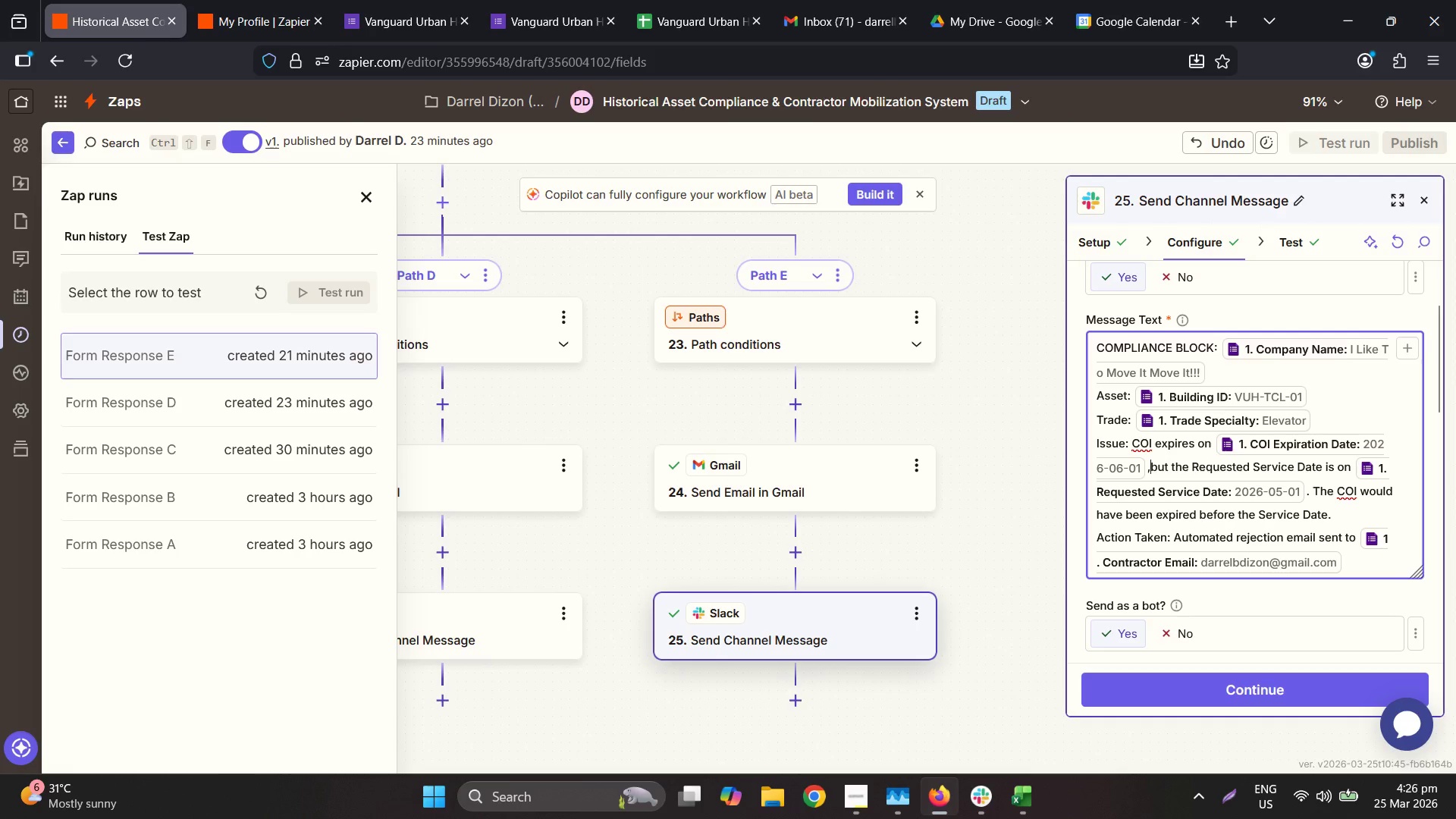 
key(ArrowLeft)
 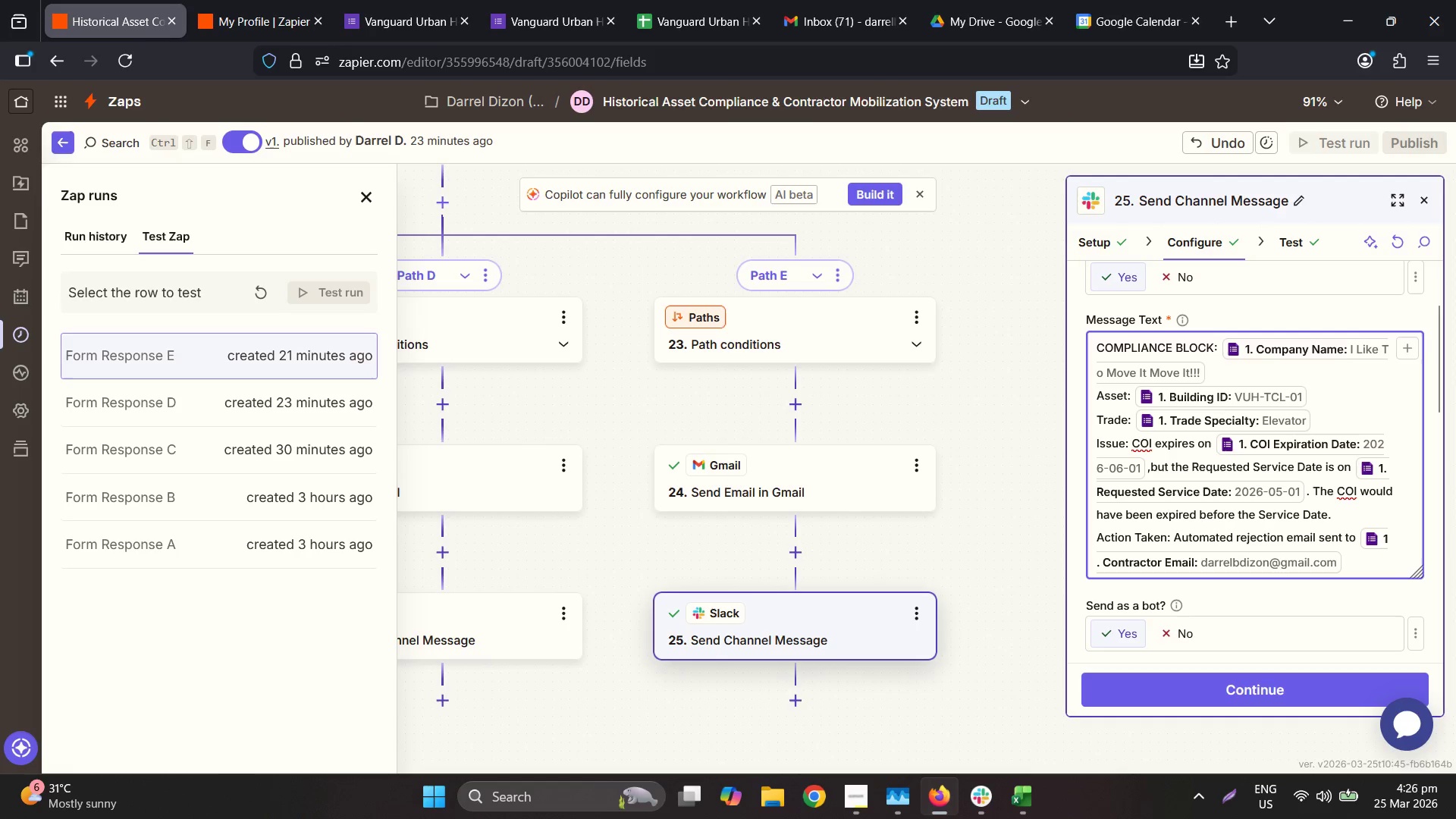 
key(ArrowLeft)
 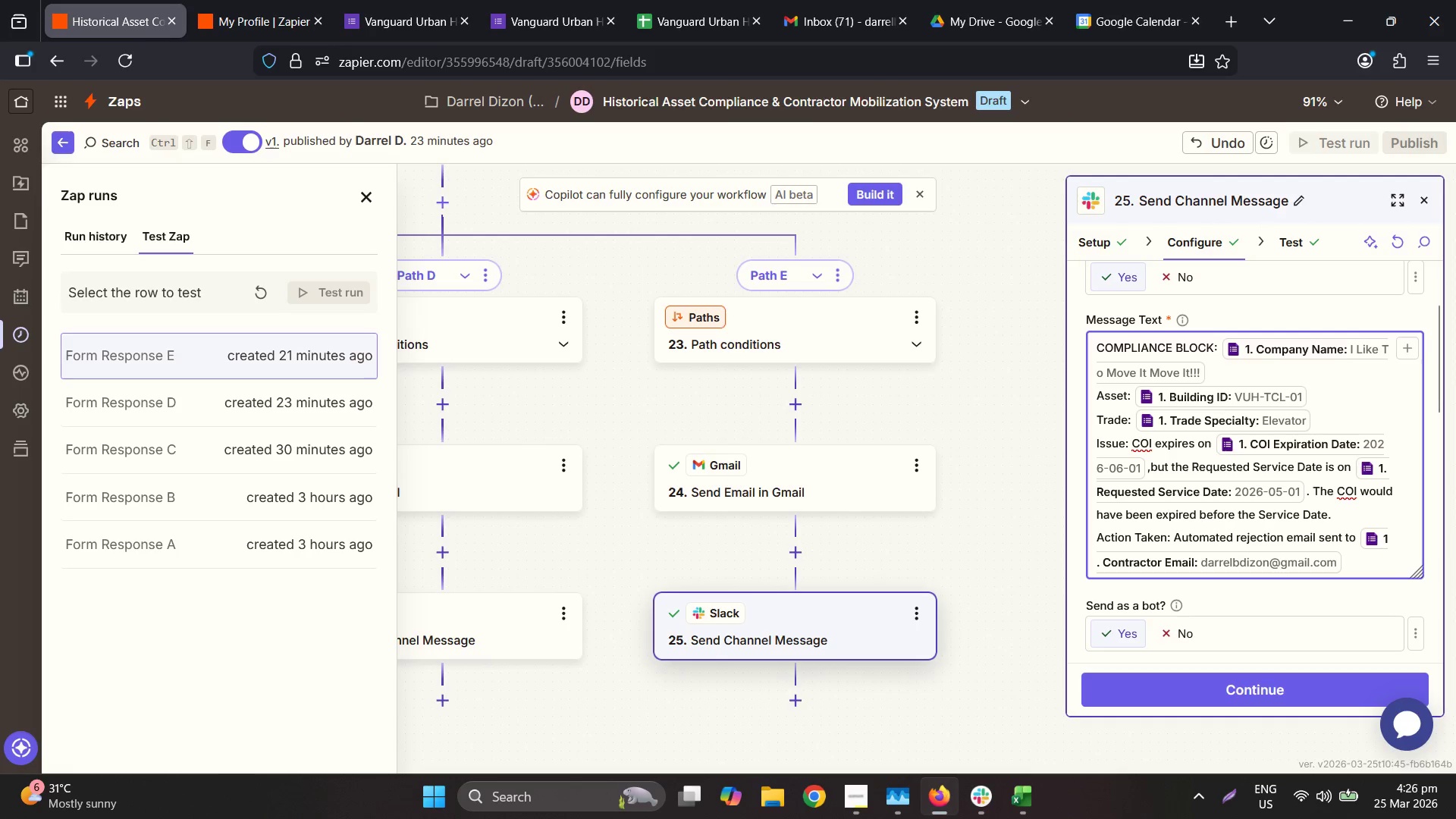 
key(ArrowRight)
 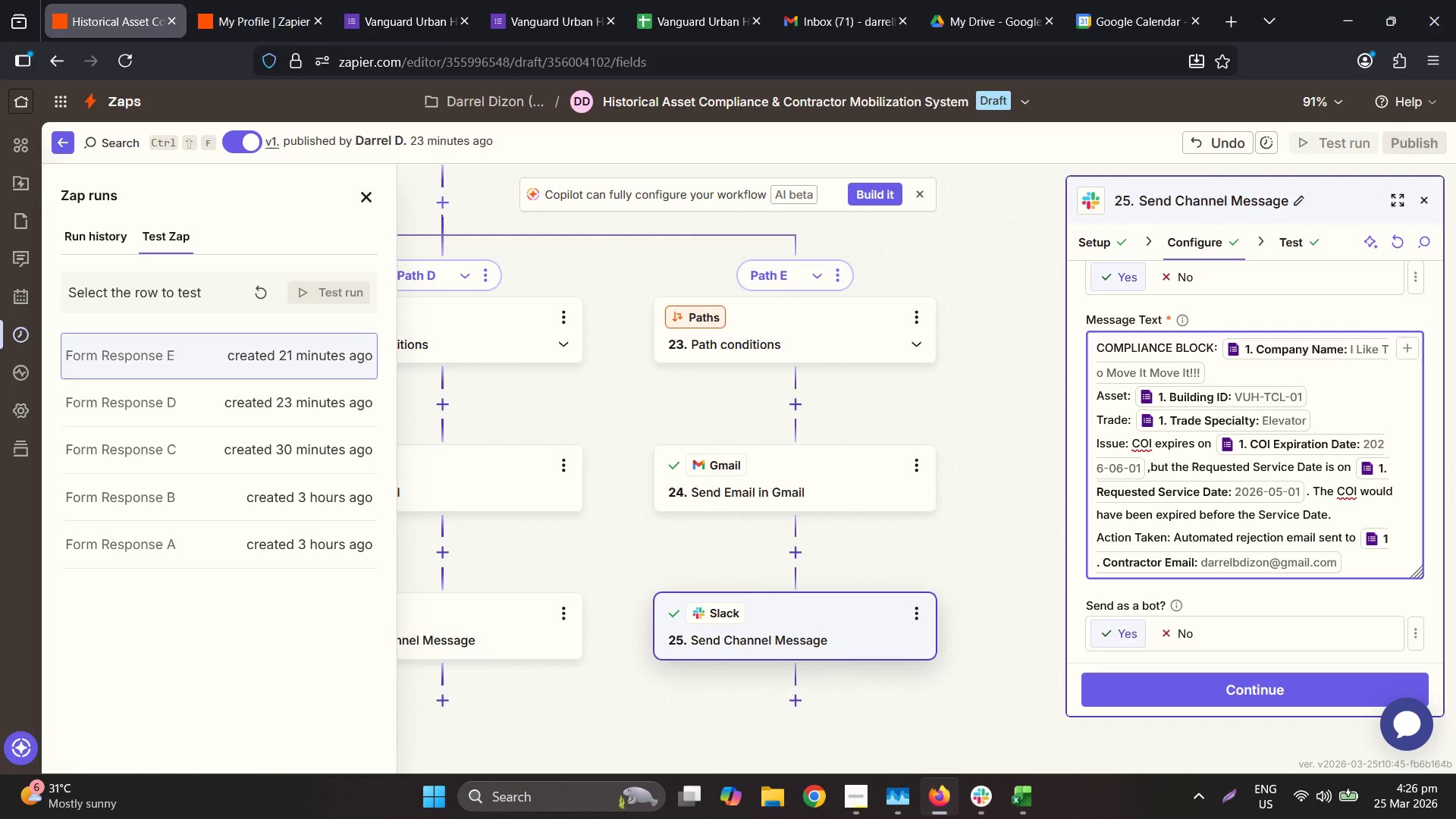 
key(ArrowRight)
 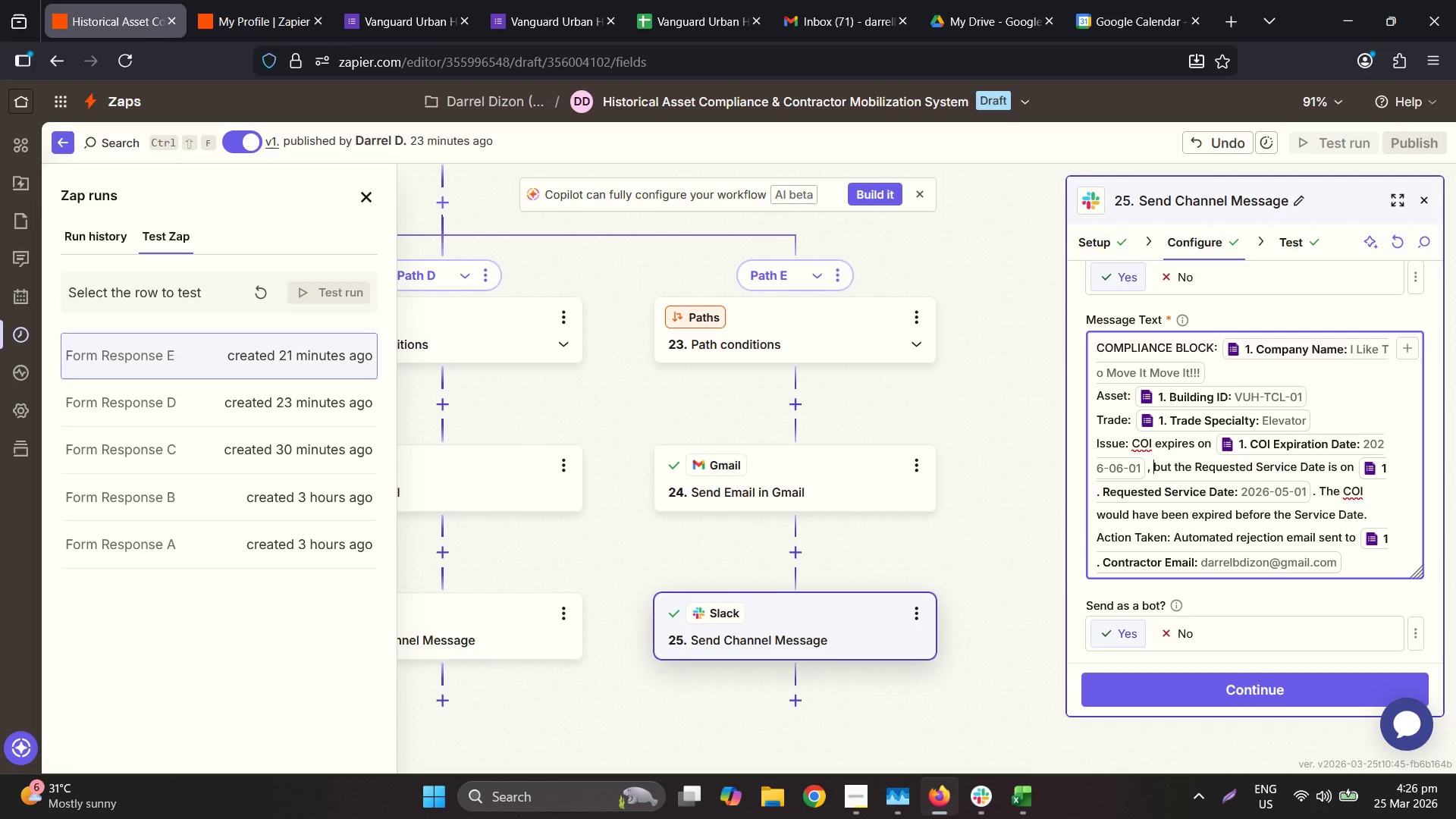 
type( whic )
key(Backspace)
type(h s va)
key(Backspace)
key(Backspace)
key(Backspace)
key(Backspace)
key(Backspace)
type(i)
key(Backspace)
type( si)
key(Backspace)
key(Backspace)
type(is valid until )
 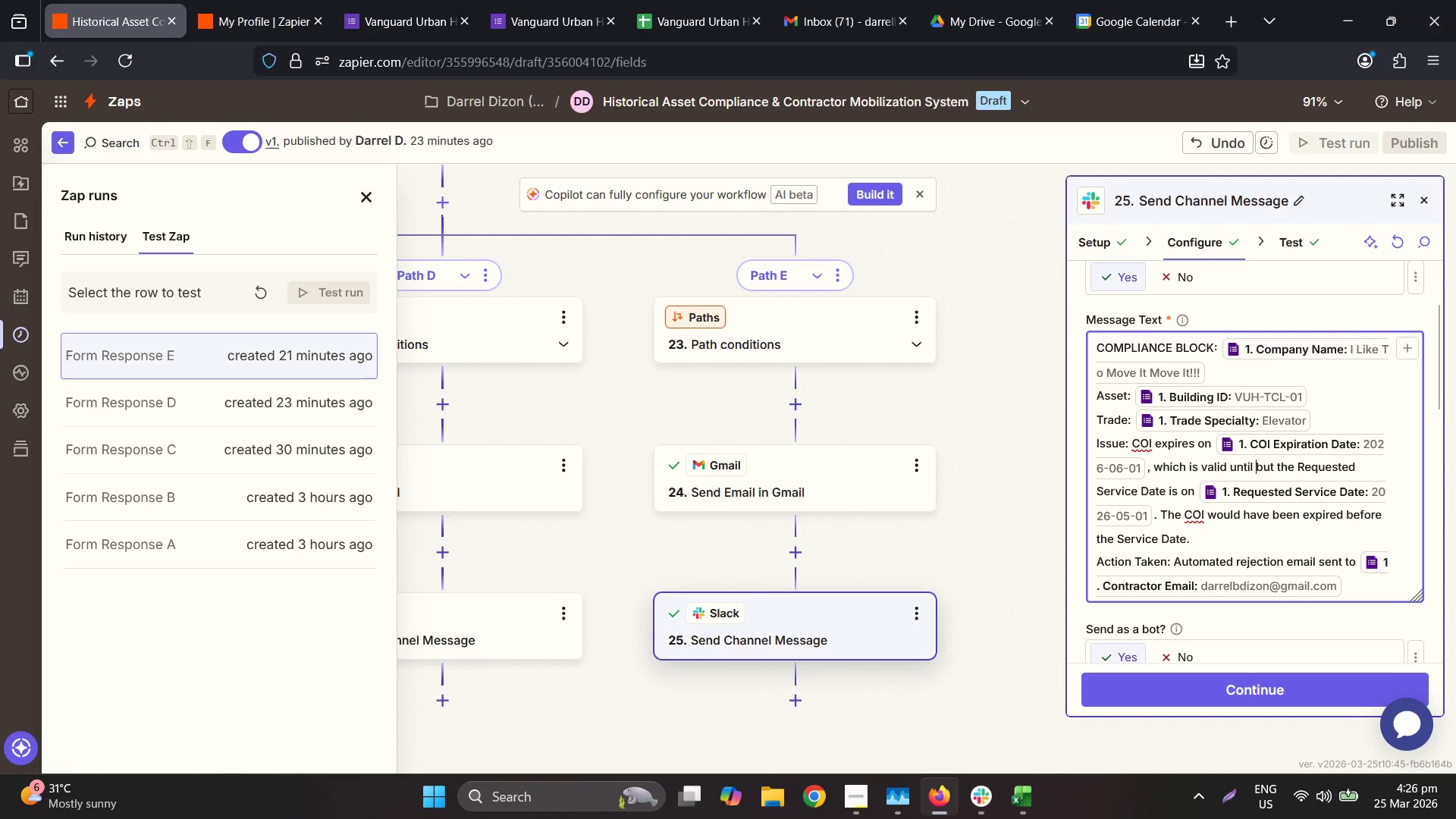 
key(Enter)
 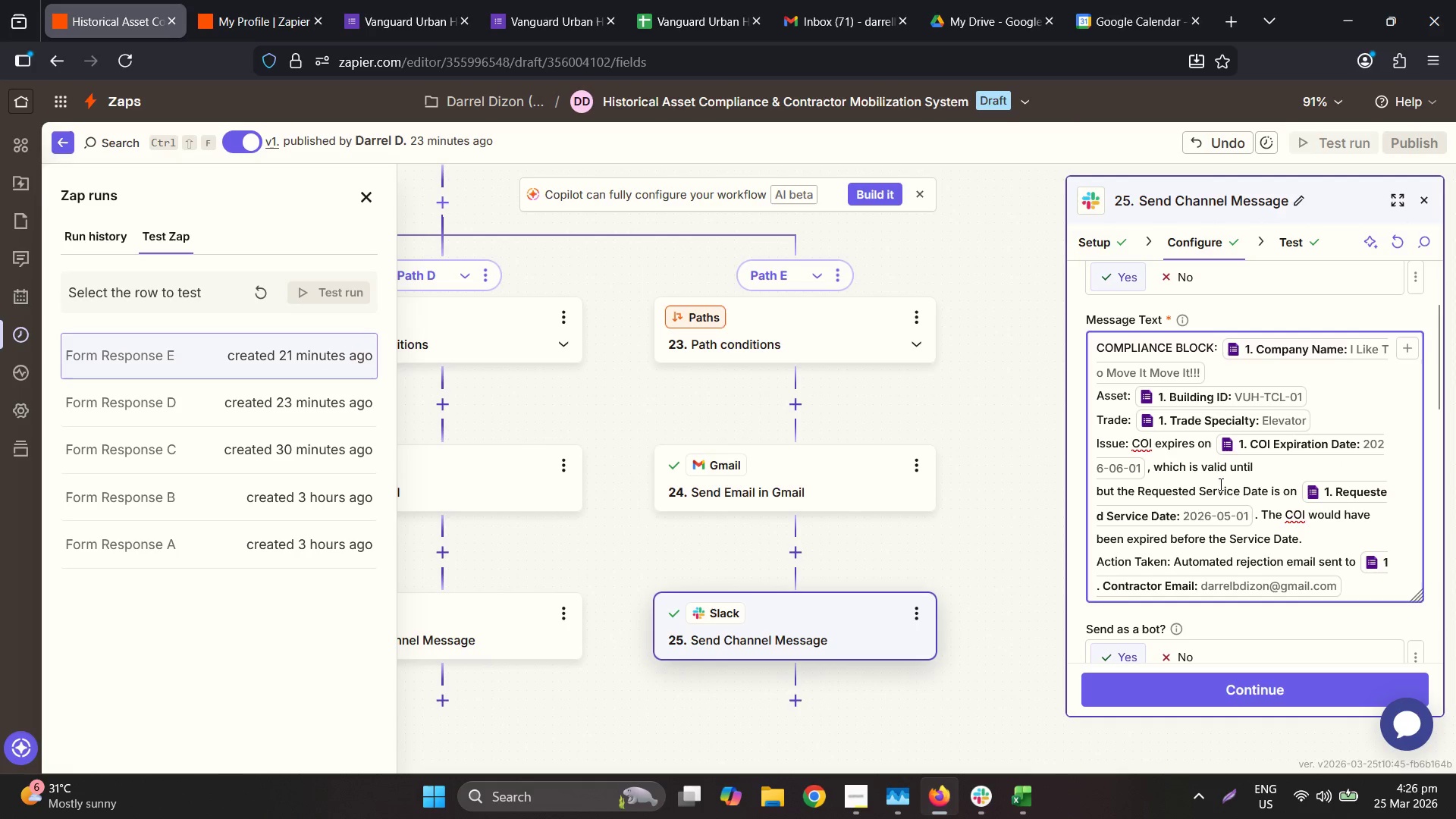 
left_click([1278, 470])
 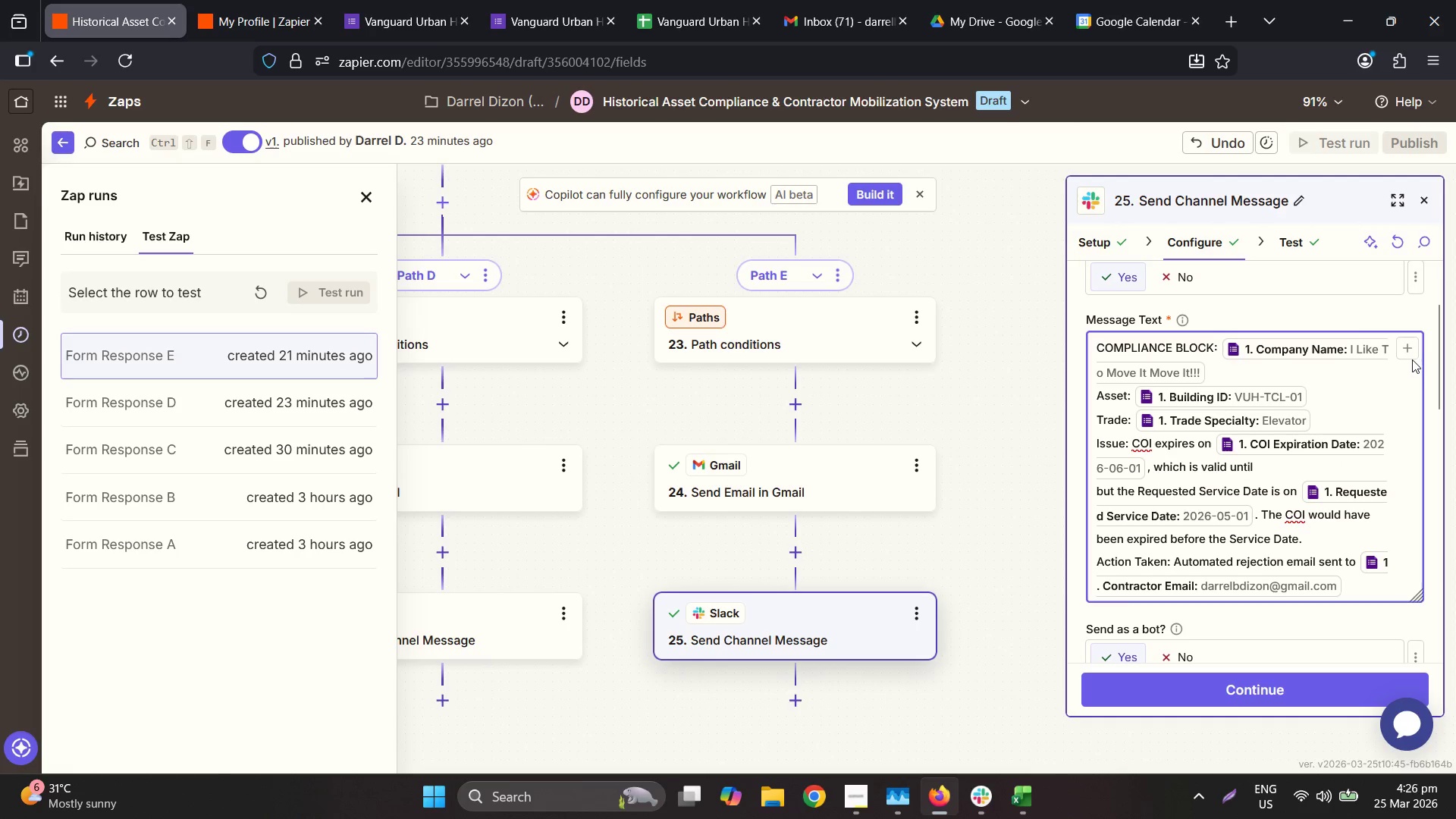 
double_click([1410, 347])
 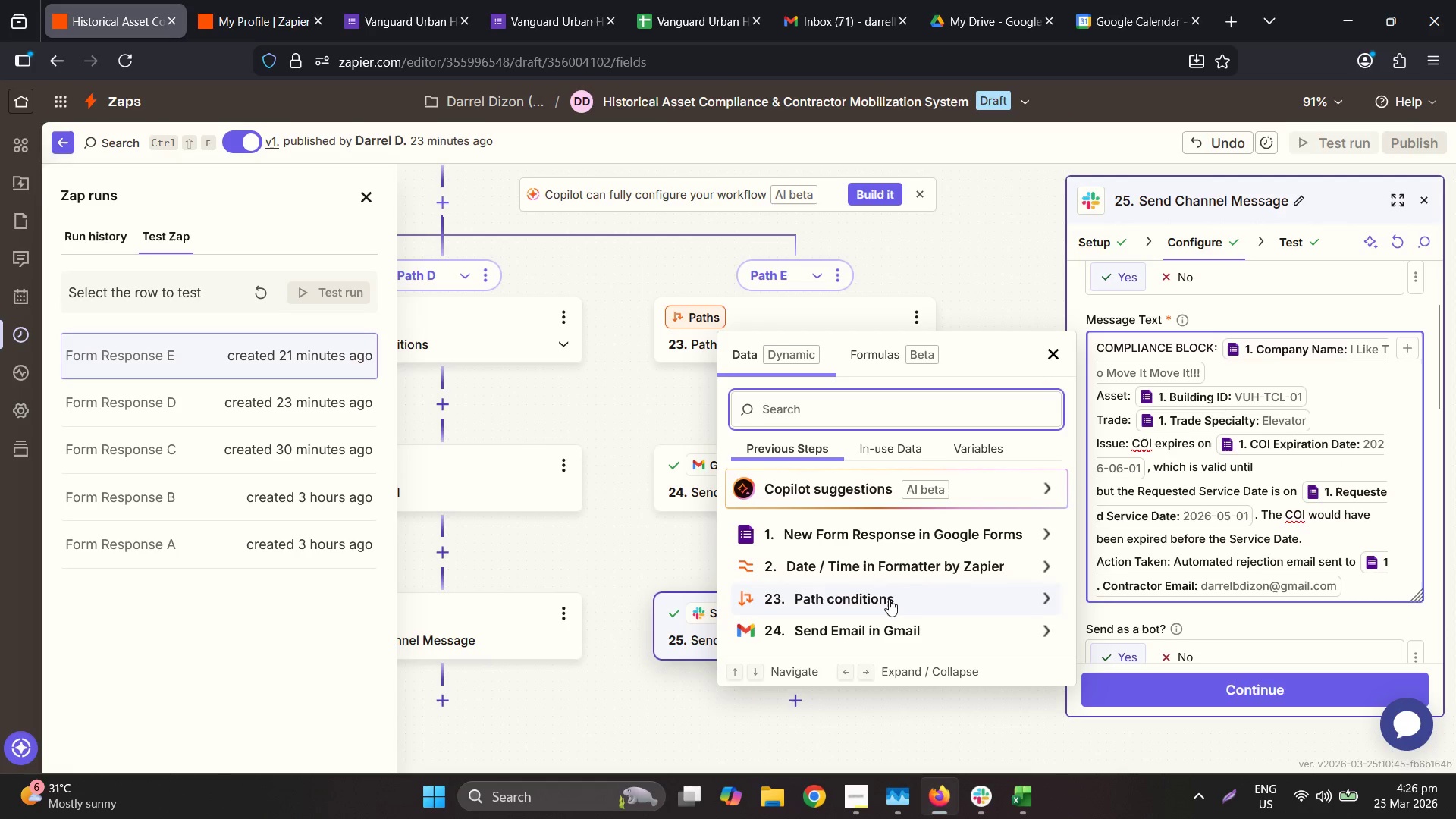 
left_click([884, 577])
 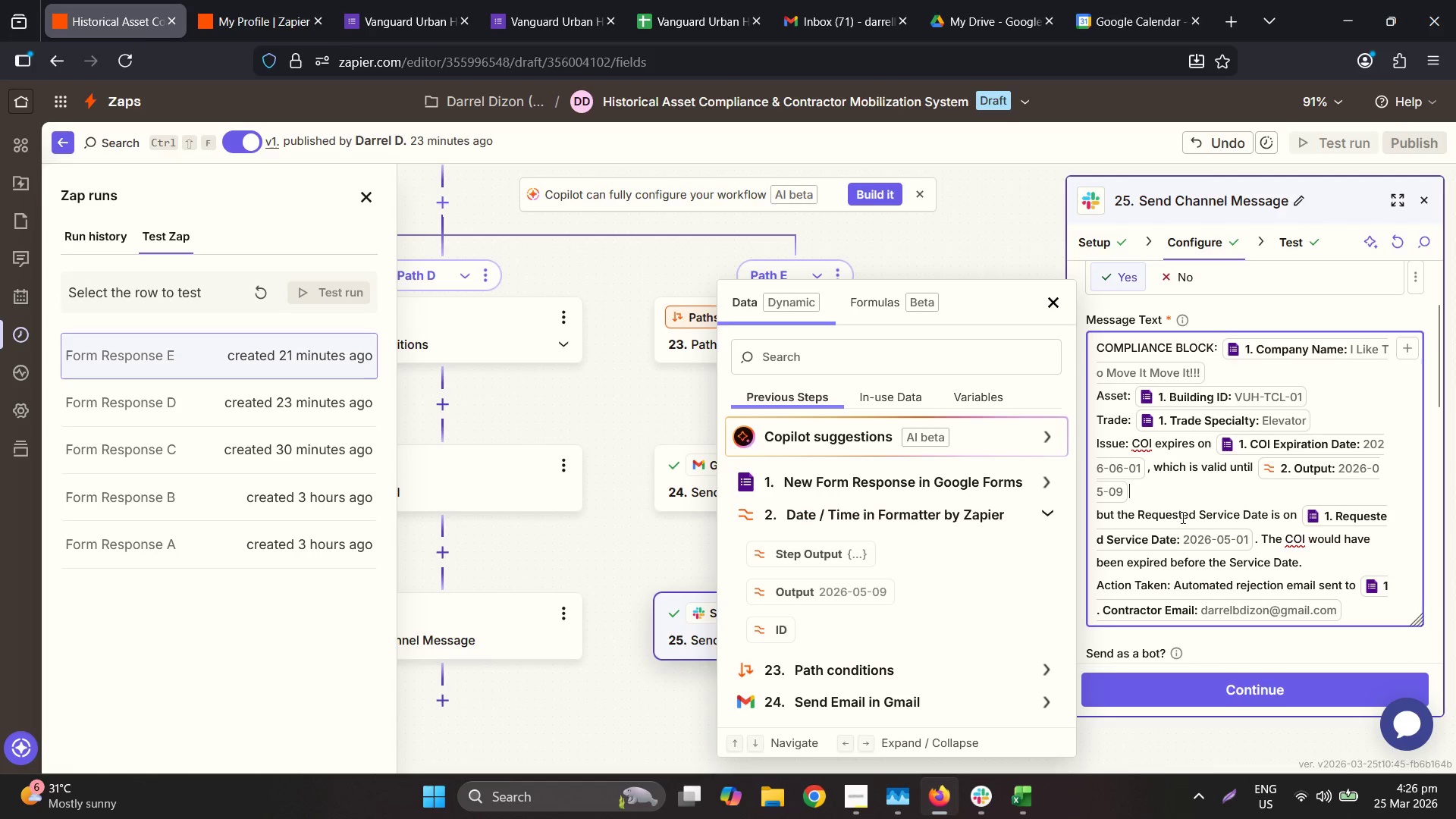 
wait(15.05)
 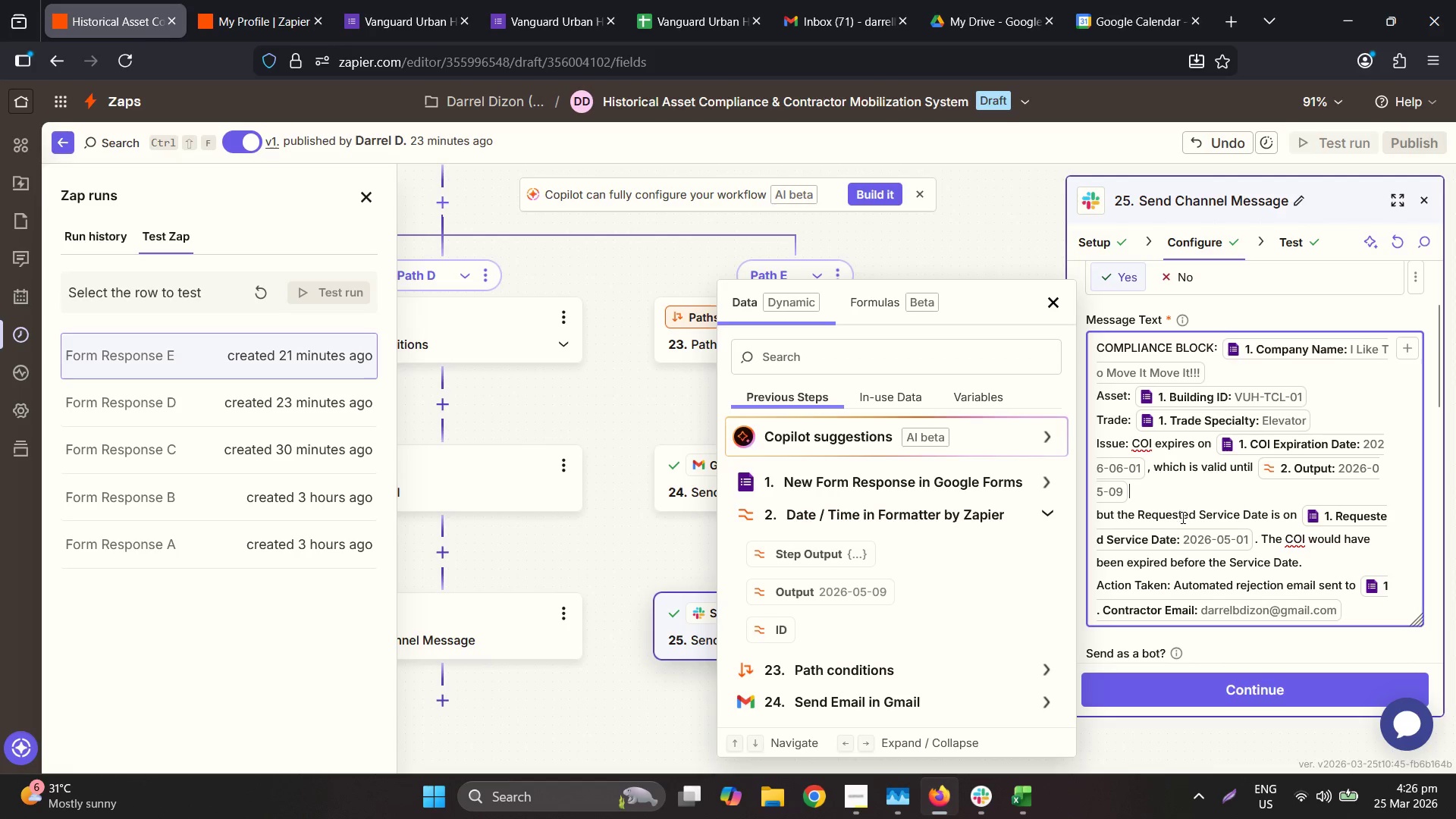 
left_click([1146, 485])
 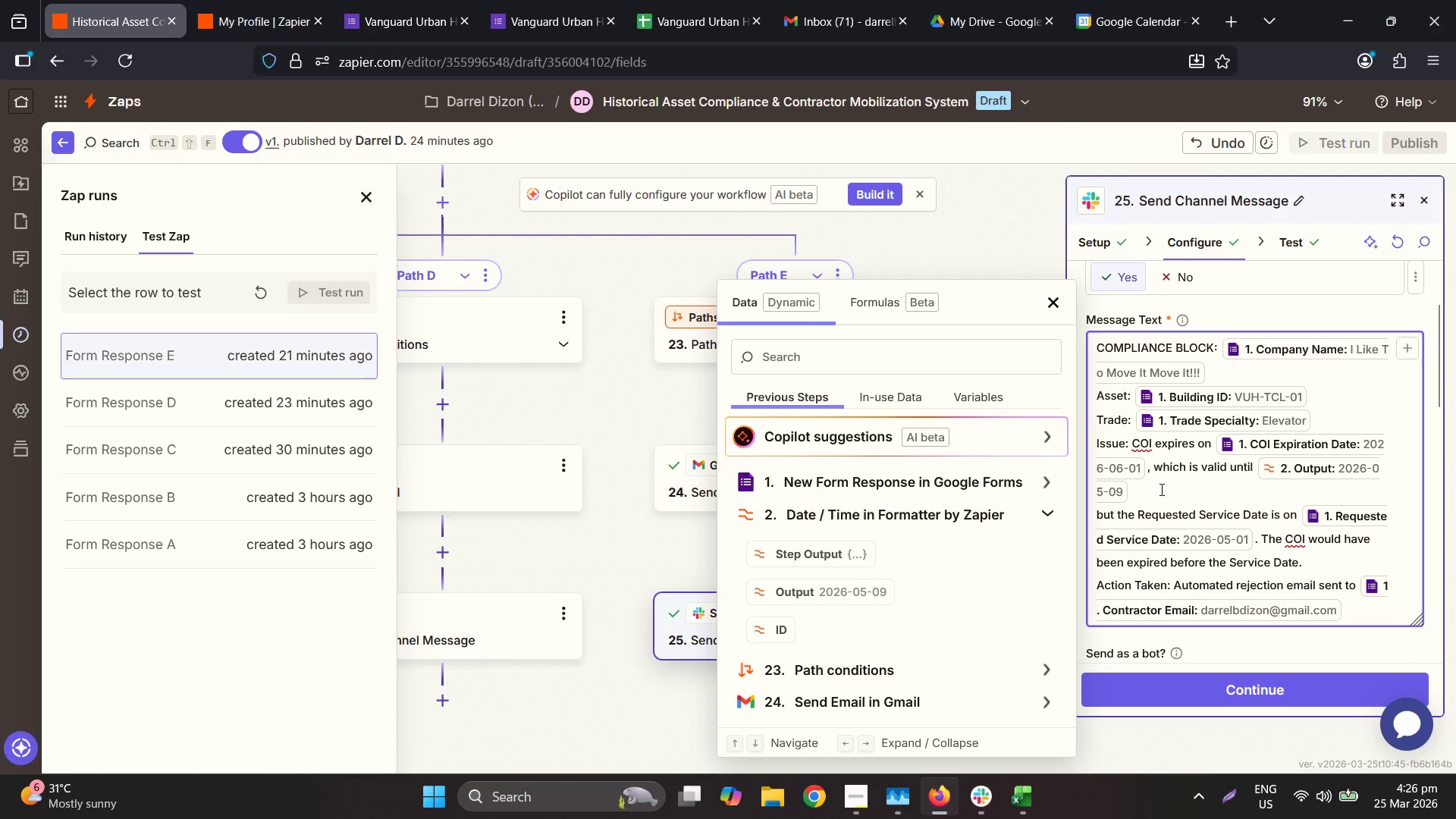 
type(. T)
key(Backspace)
type(Hoev)
key(Backspace)
key(Backspace)
key(Backspace)
 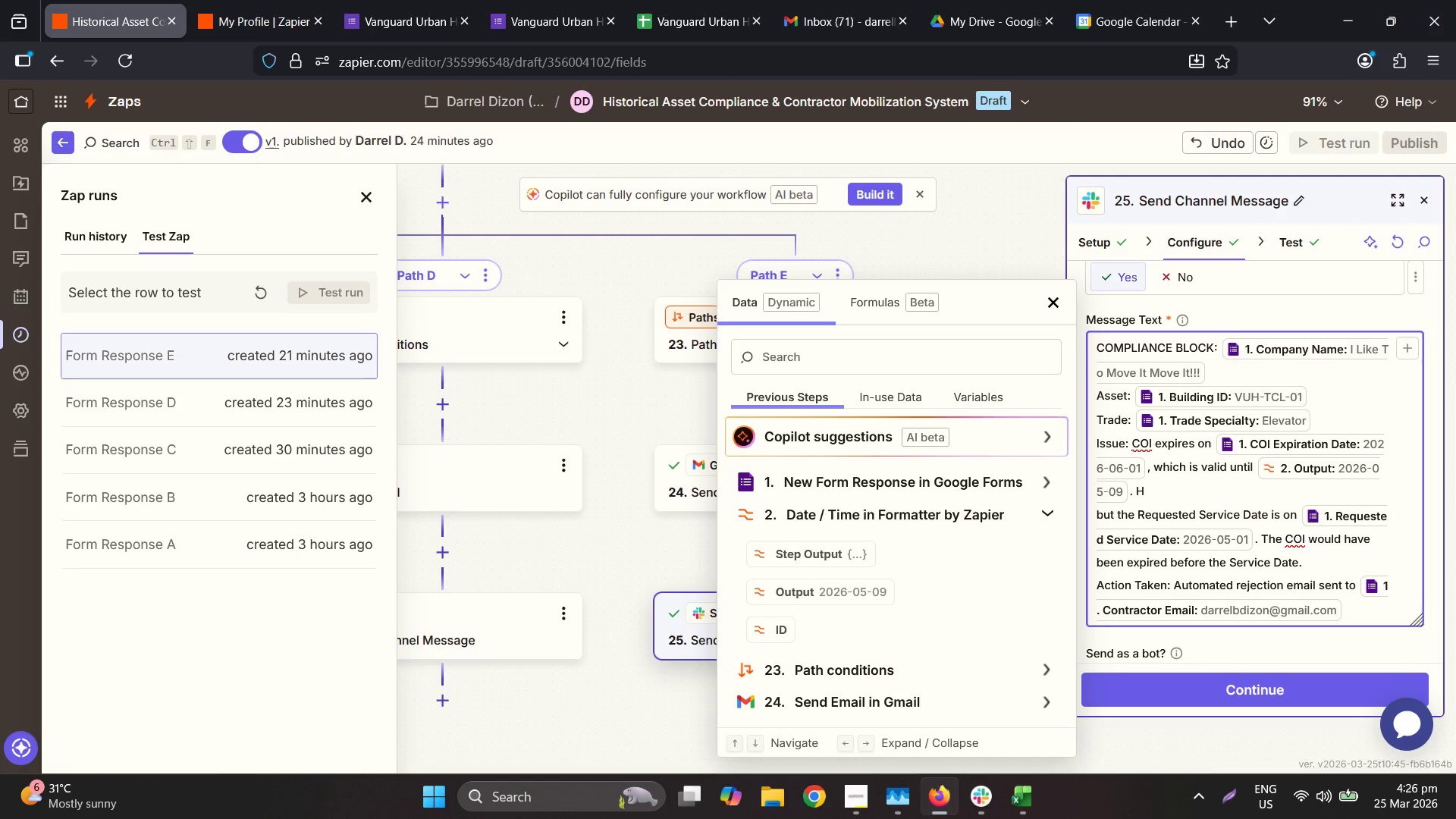 
key(Backspace)
type(However, the COI will re)
key(Backspace)
key(Backspace)
type(expire before the [Delete][Delete][Delete][Delete][Delete][Delete][Delete][Delete][Delete][Delete])
 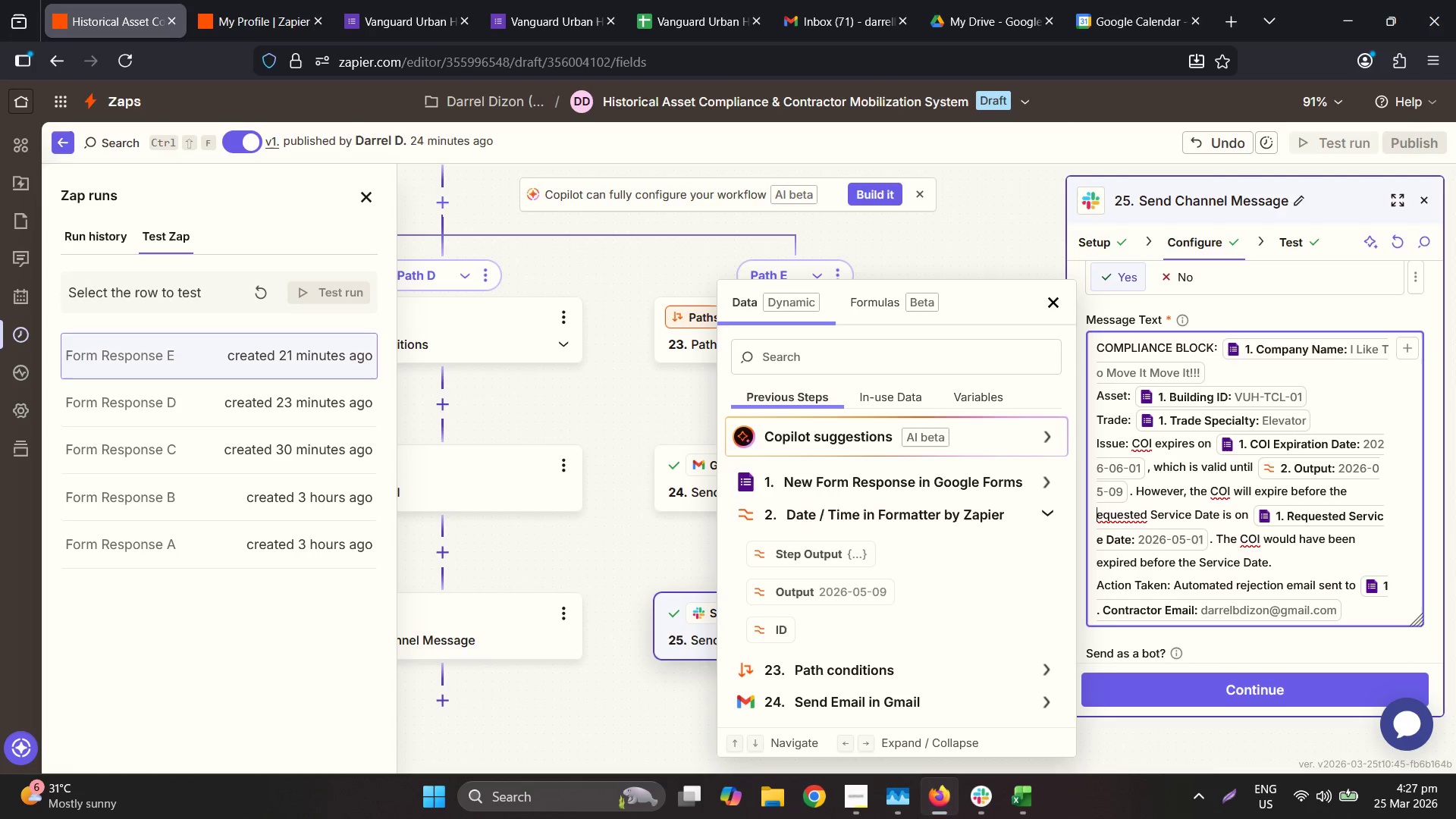 
key(Control+ControlLeft)
 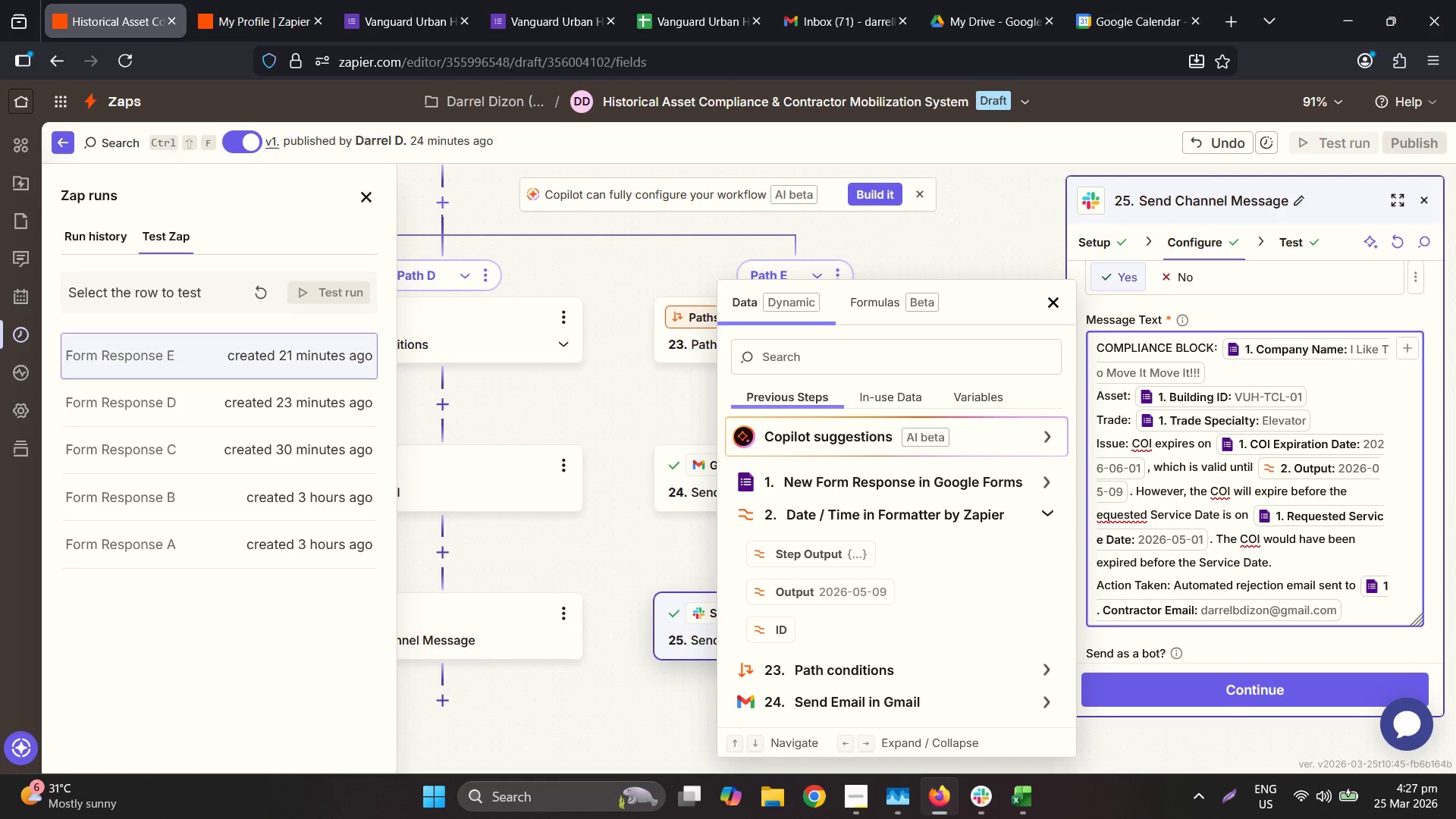 
key(Shift+ShiftLeft)
 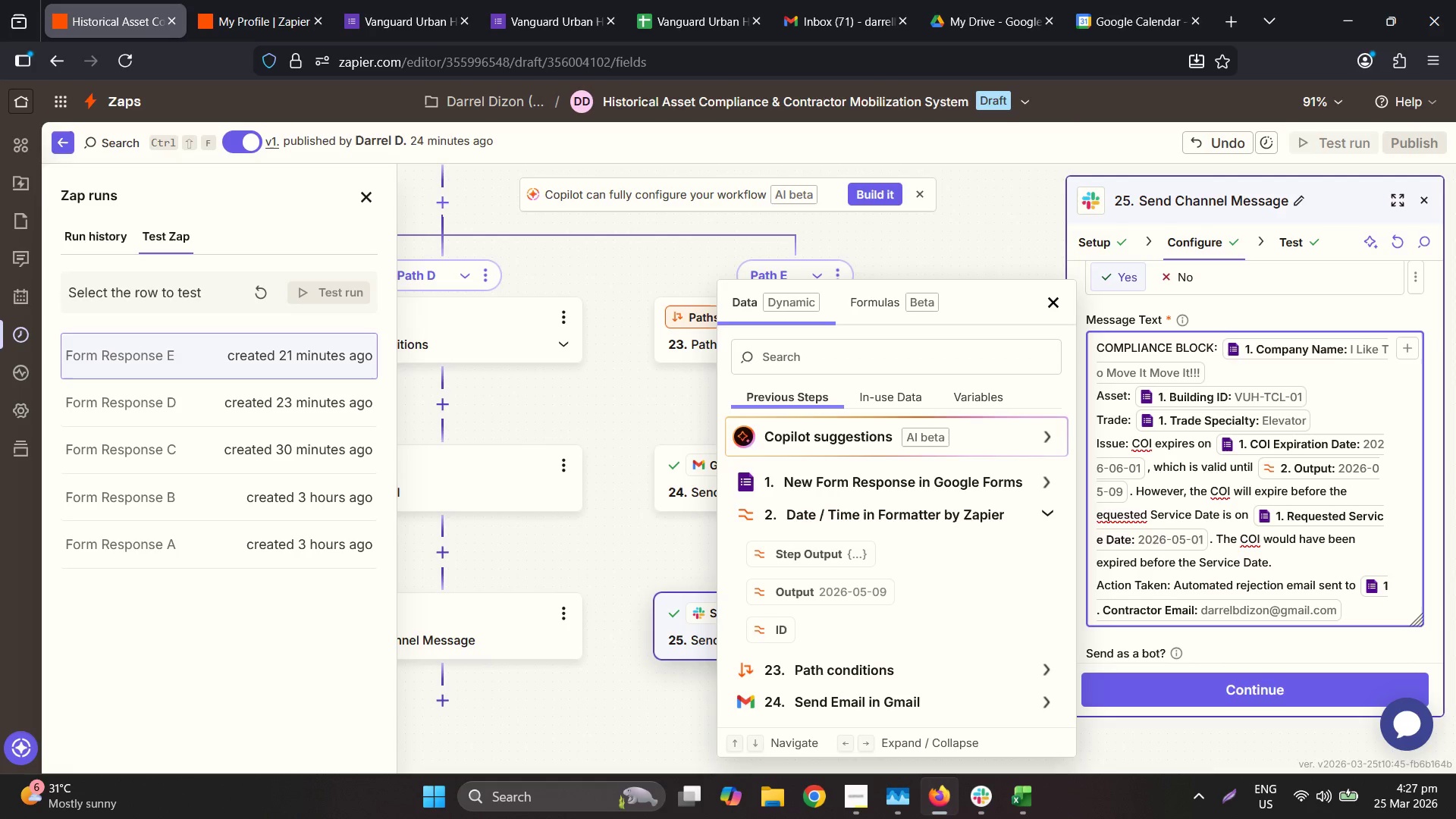 
key(Shift+R)
 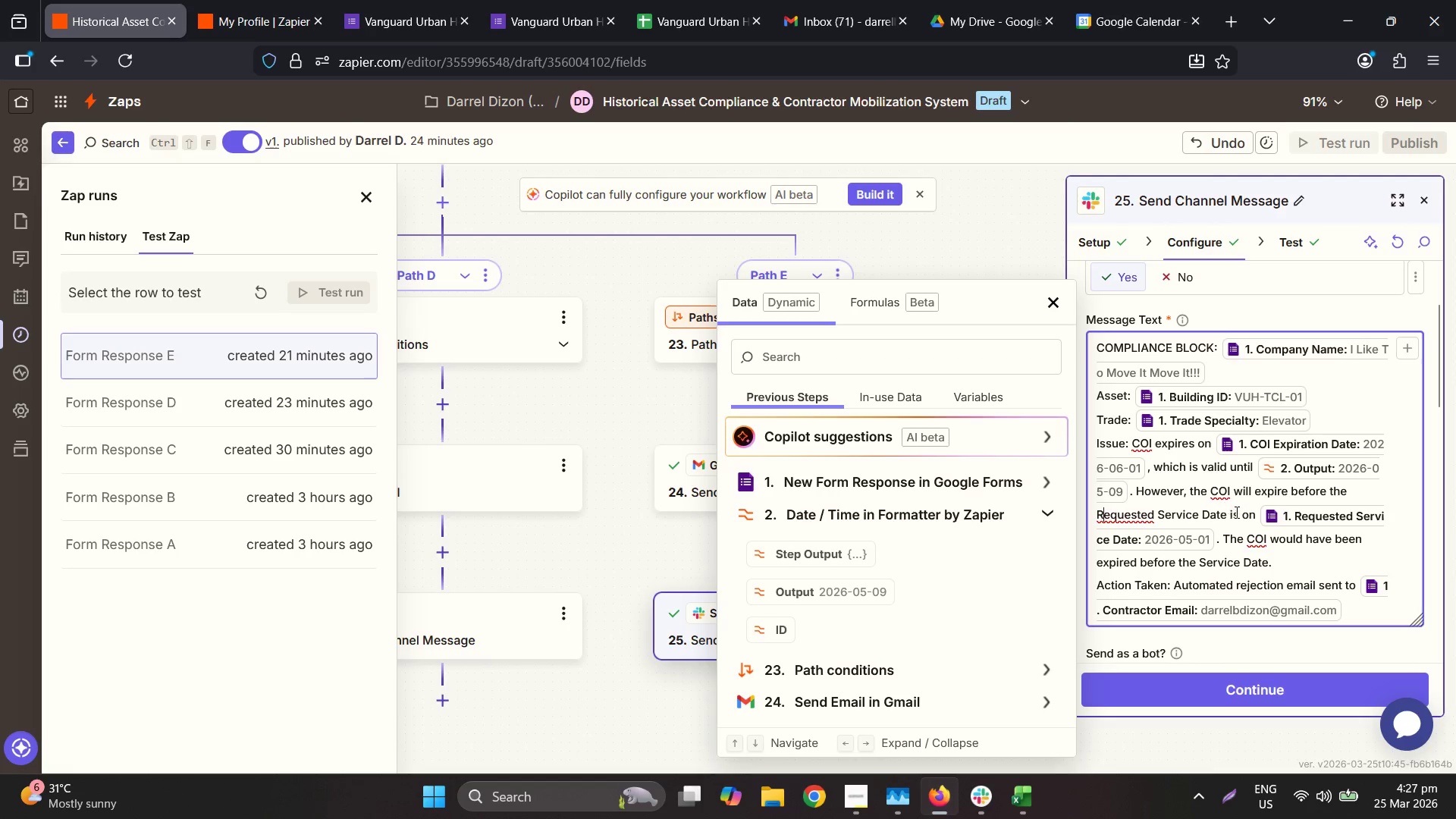 
key(Backspace)
 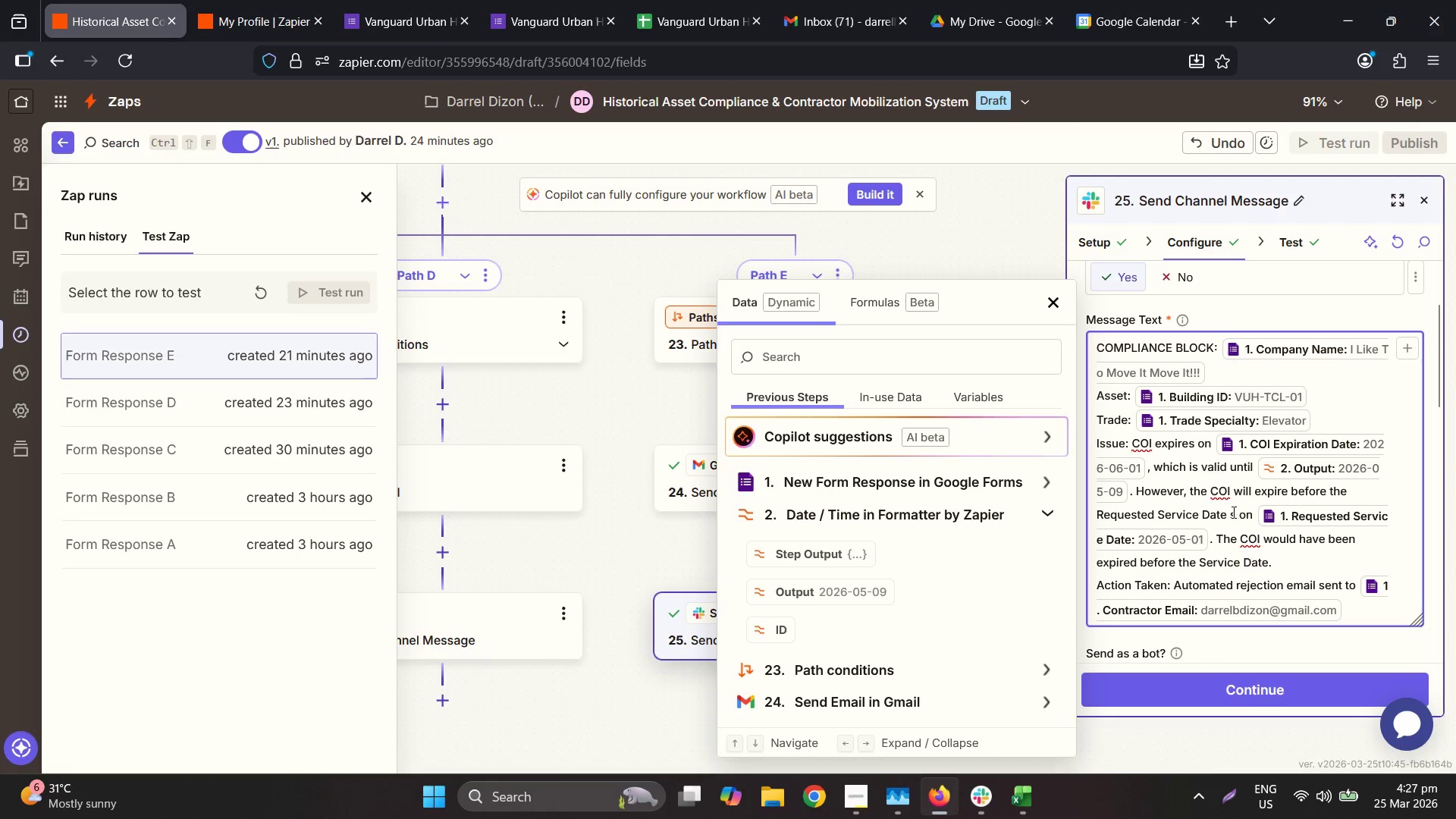 
double_click([1232, 512])
 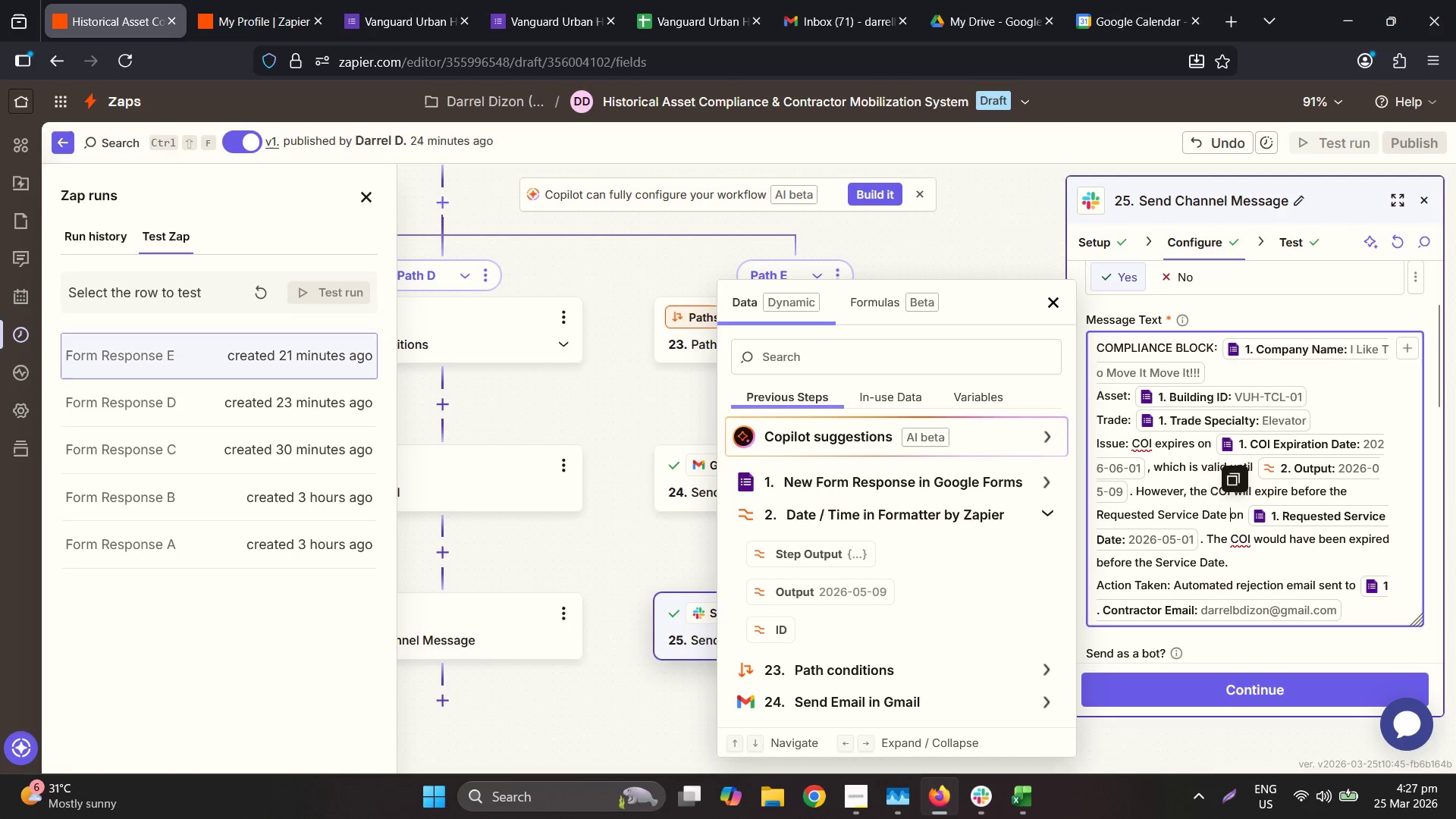 
key(Backspace)
 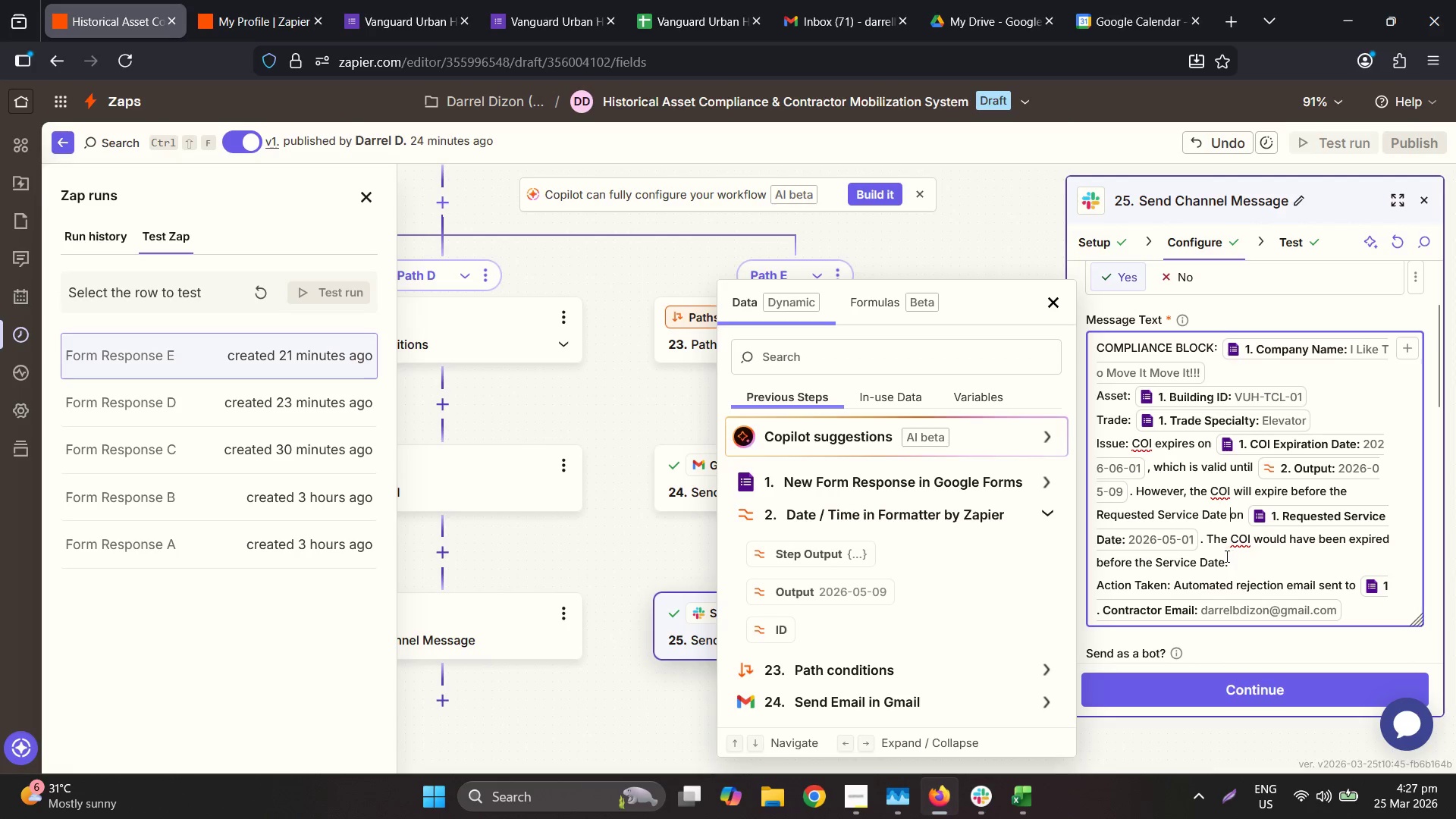 
left_click([1203, 541])
 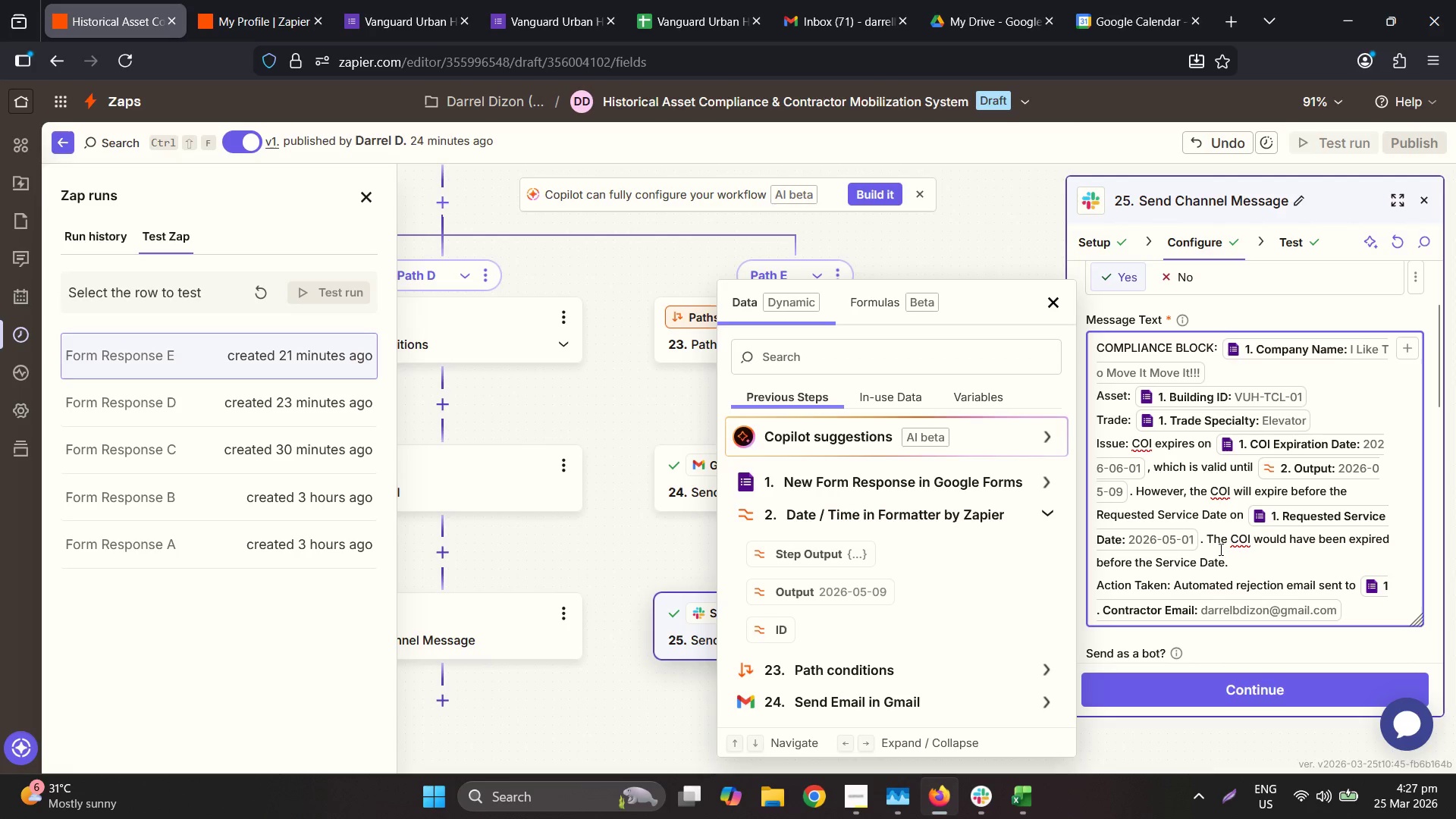 
left_click_drag(start_coordinate=[1236, 563], to_coordinate=[1210, 540])
 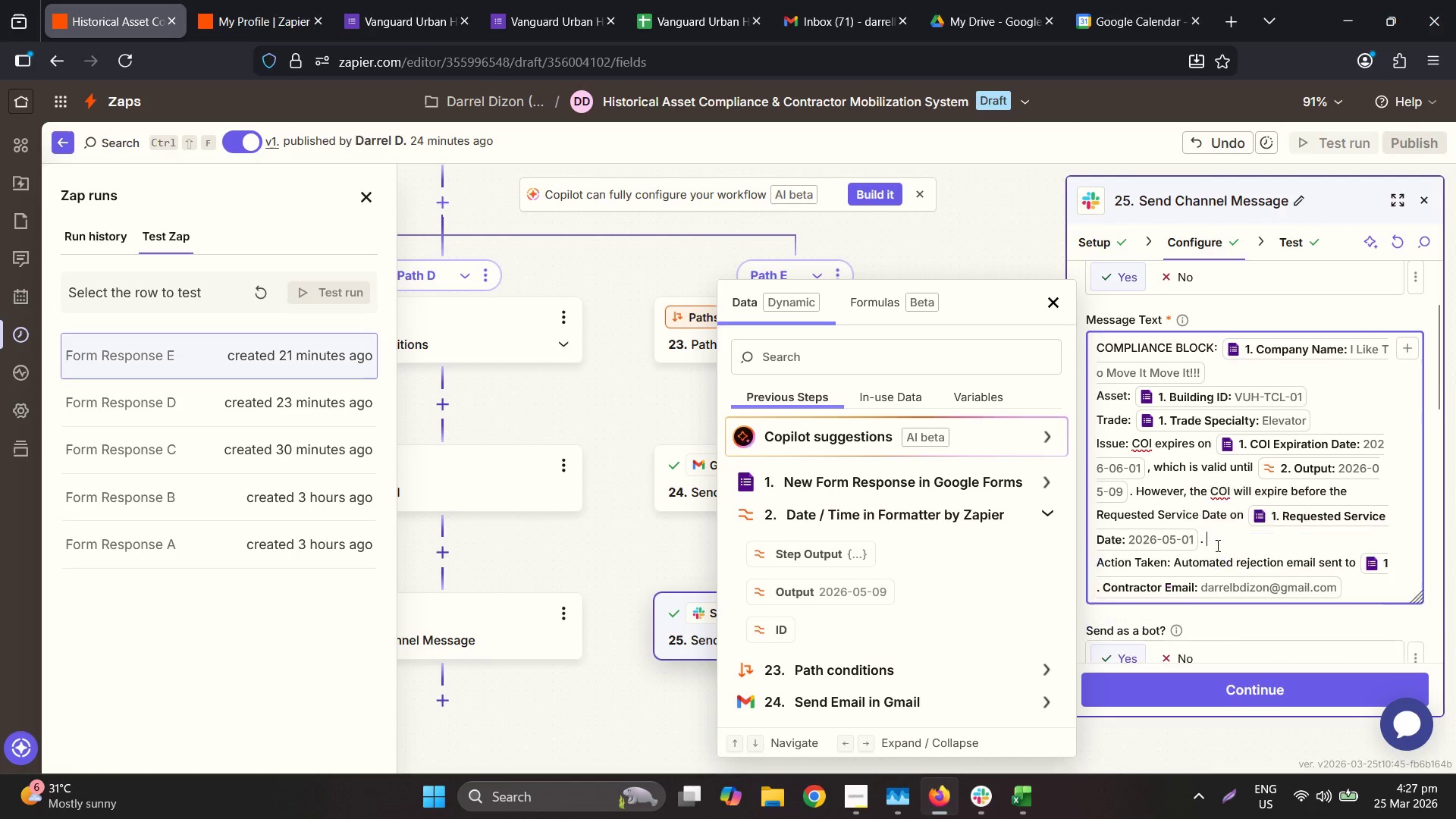 
key(Backspace)
 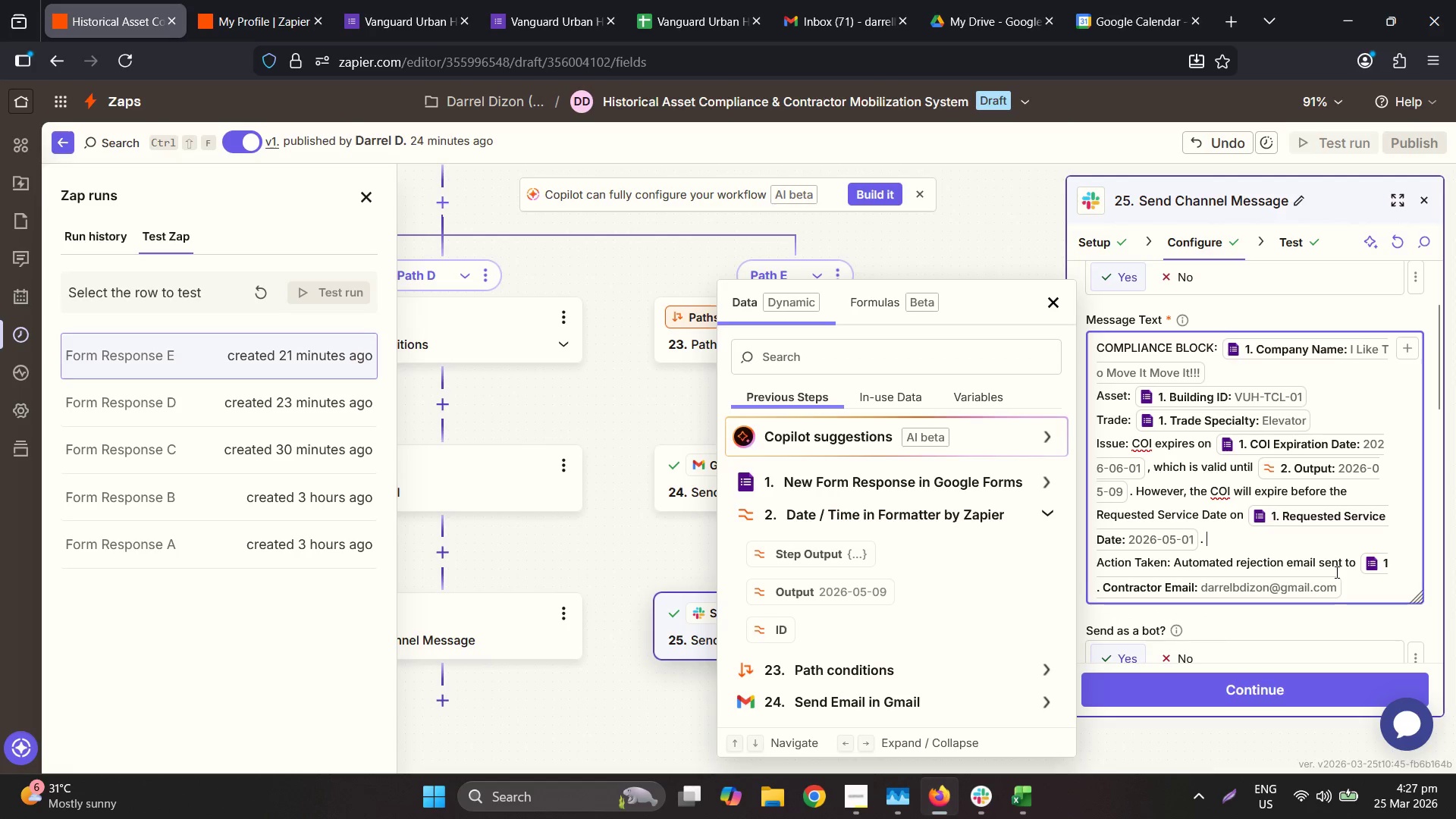 
key(Backspace)
 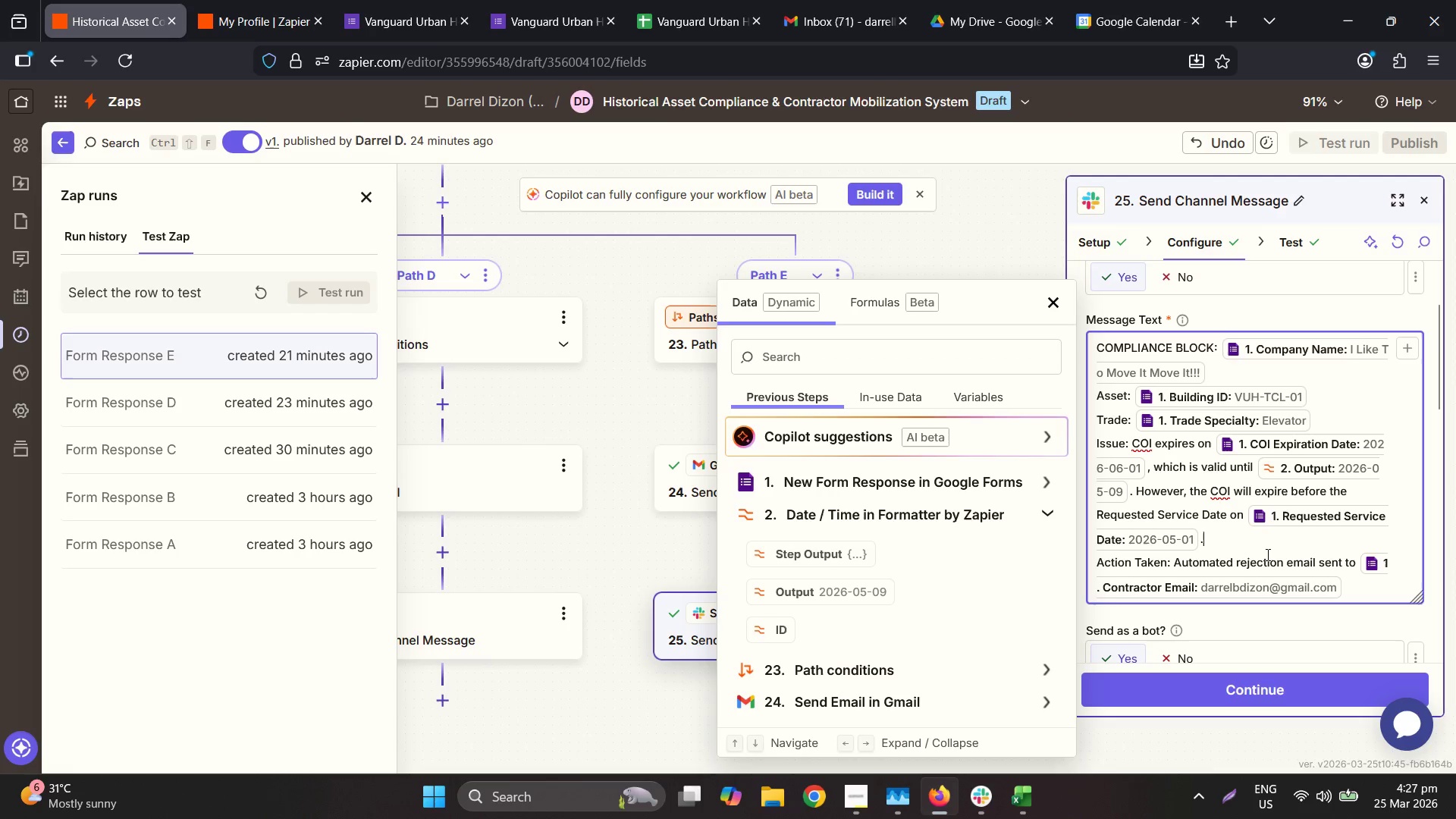 
scroll: coordinate [1280, 493], scroll_direction: down, amount: 6.0
 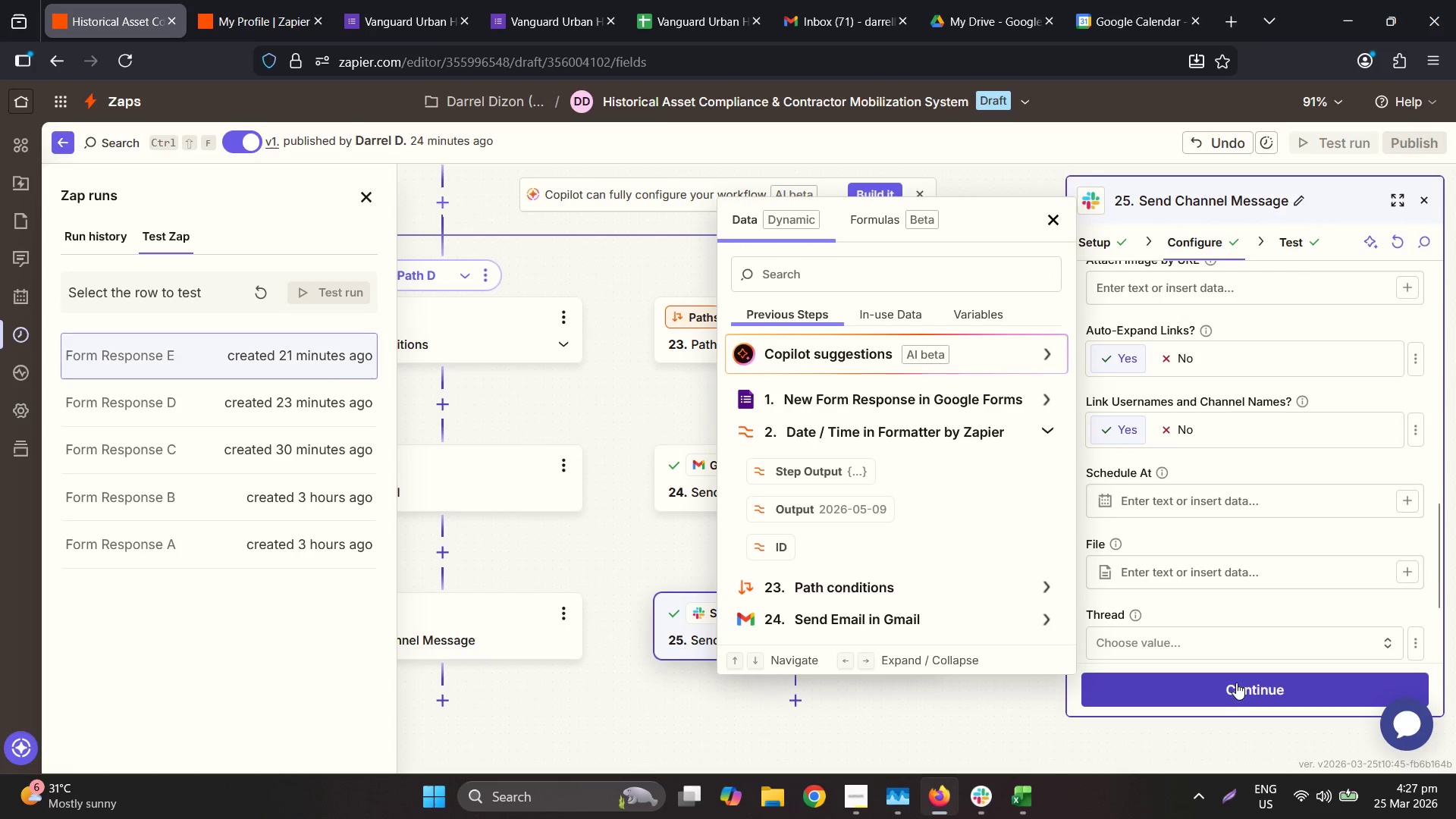 
left_click([1236, 679])
 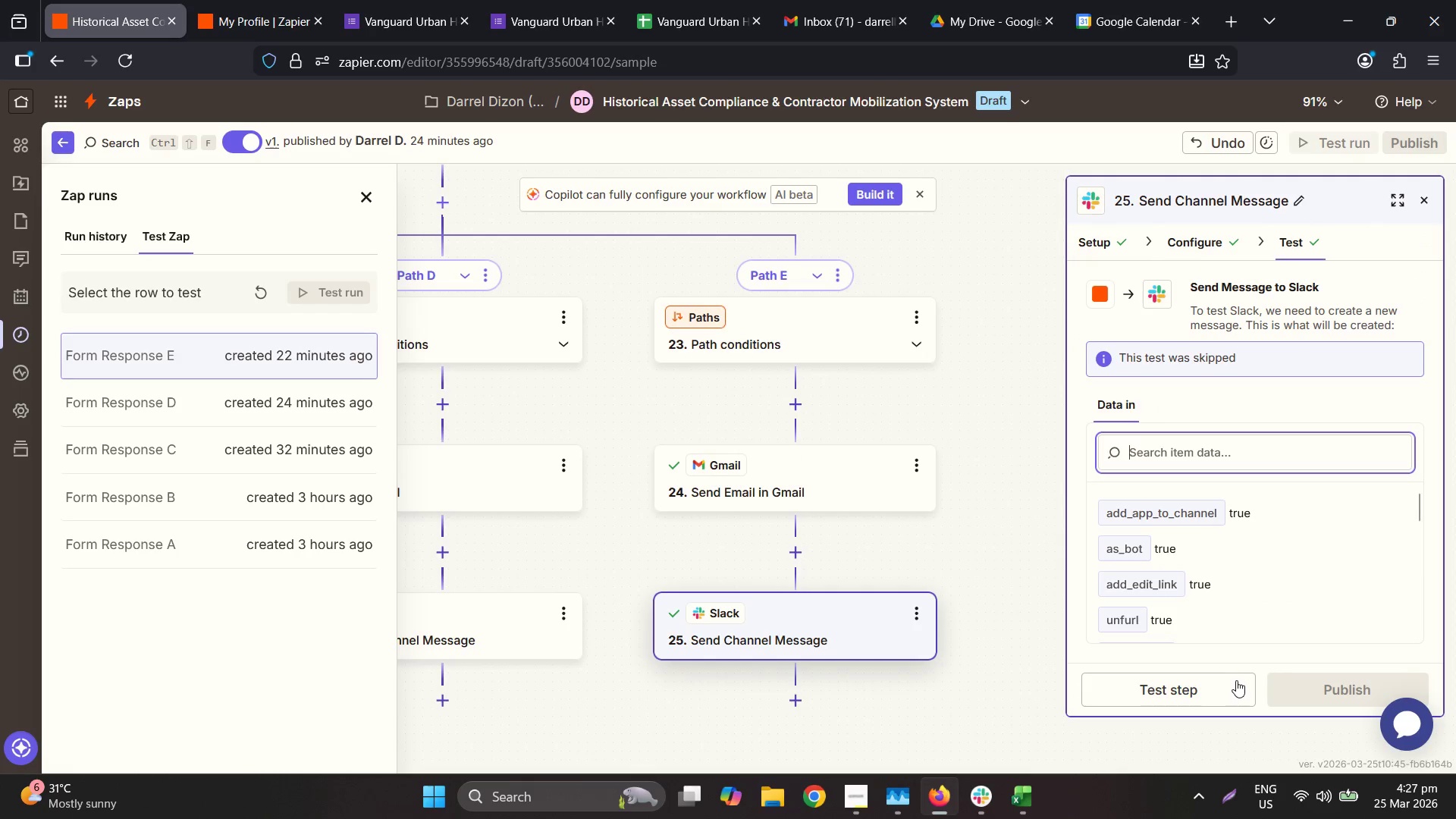 
left_click([1215, 684])
 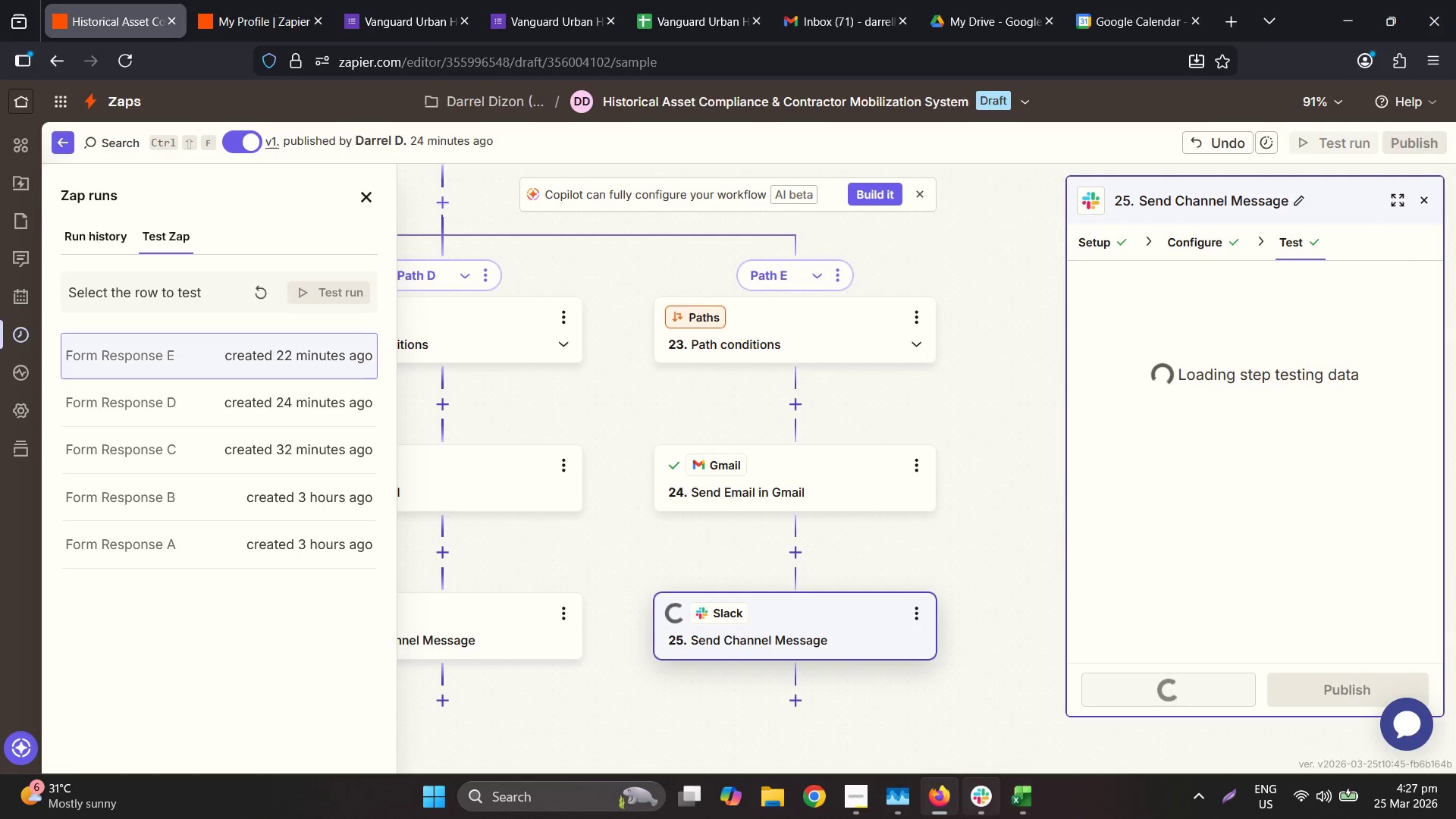 
left_click([969, 815])
 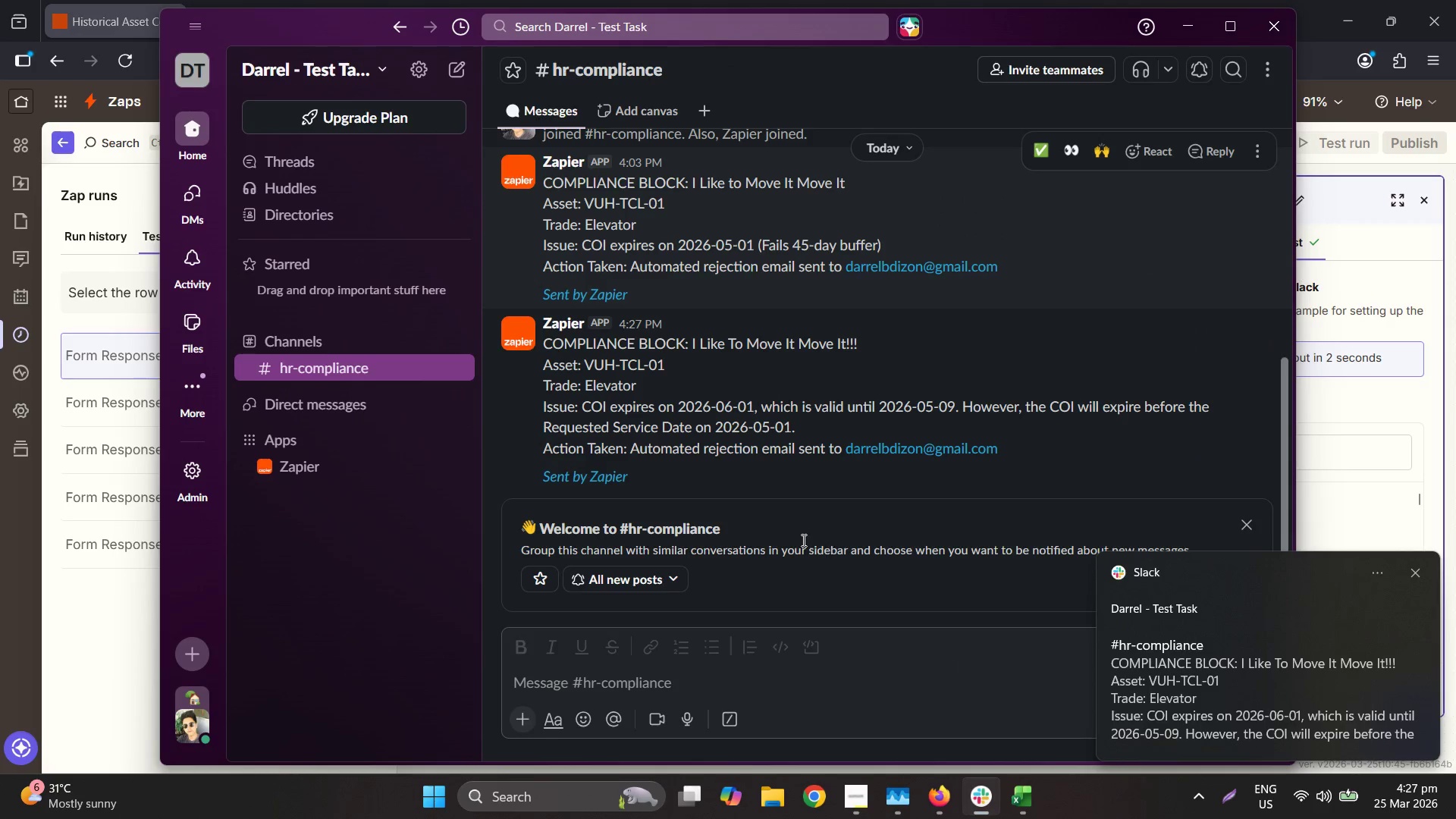 
scroll: coordinate [757, 435], scroll_direction: down, amount: 3.0
 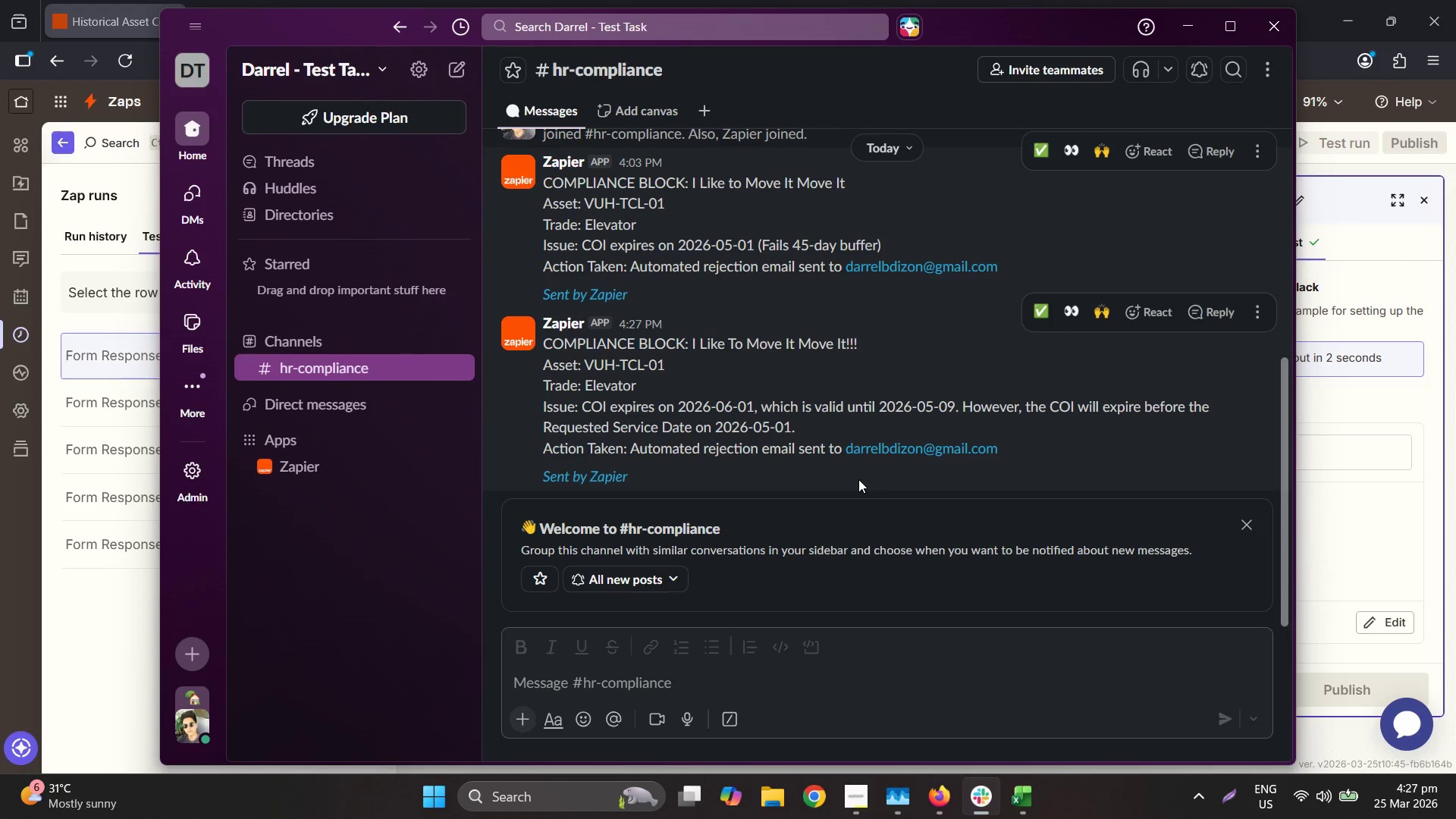 
wait(19.28)
 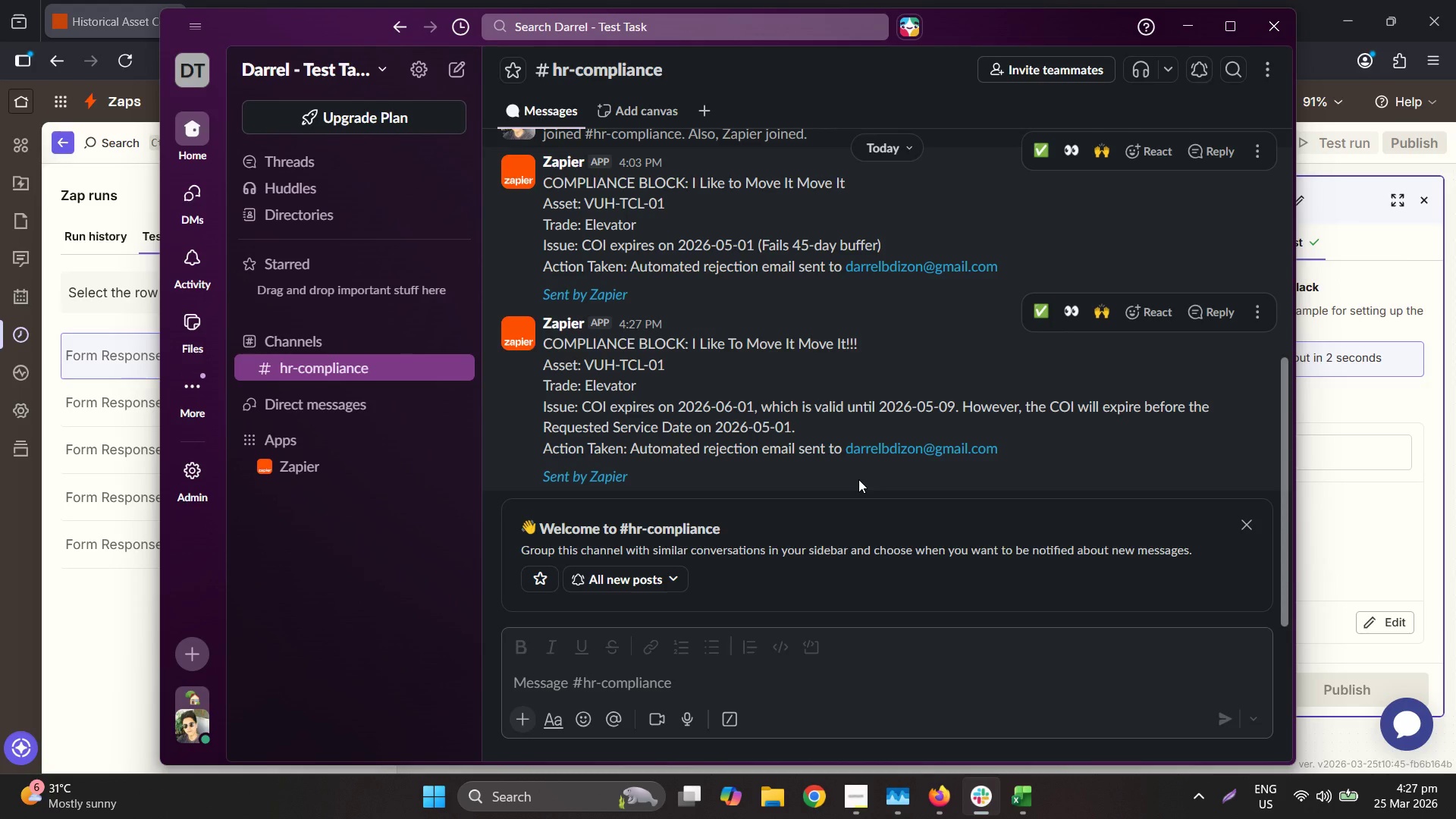 
left_click([1376, 471])
 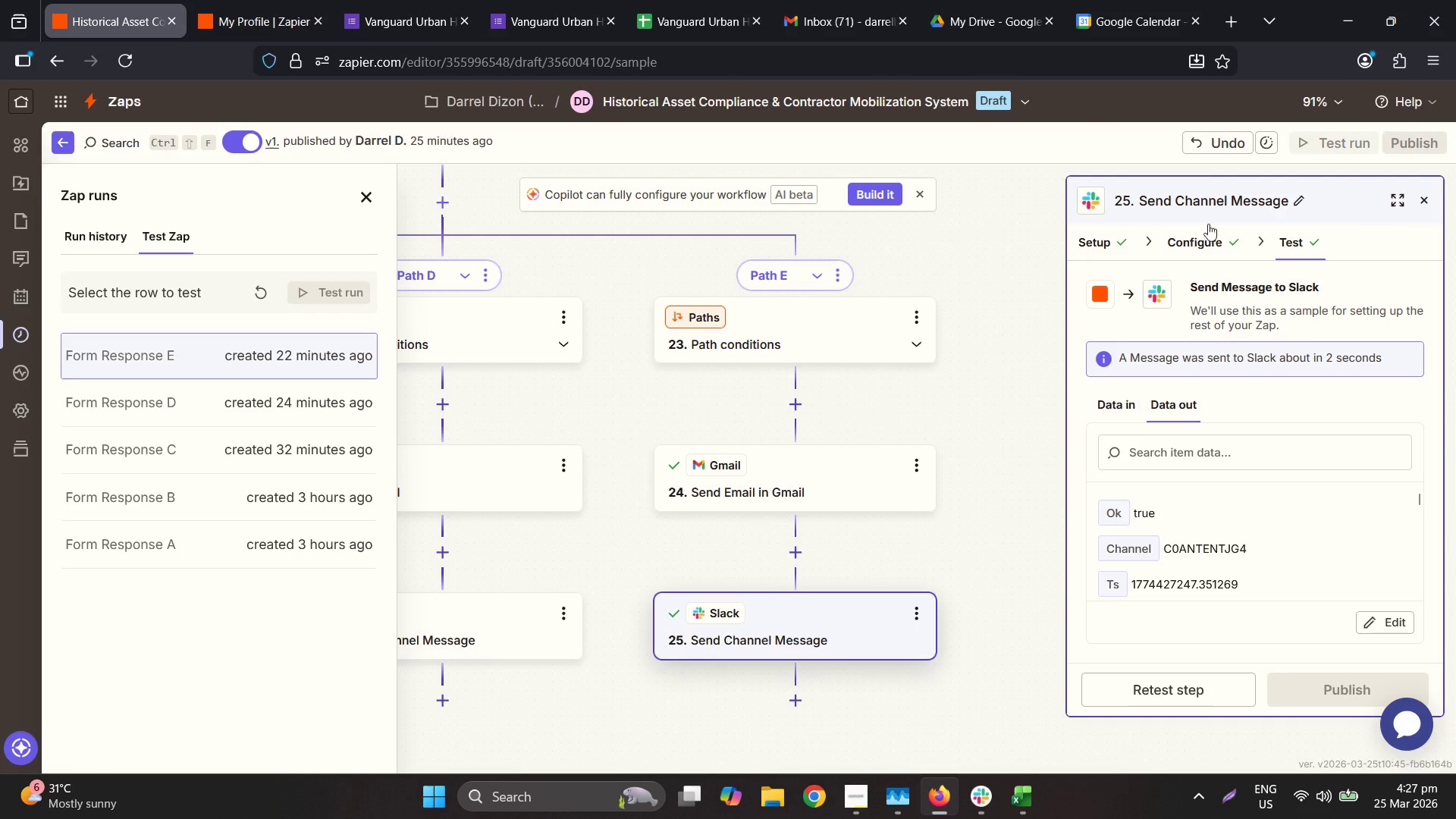 
left_click([1200, 240])
 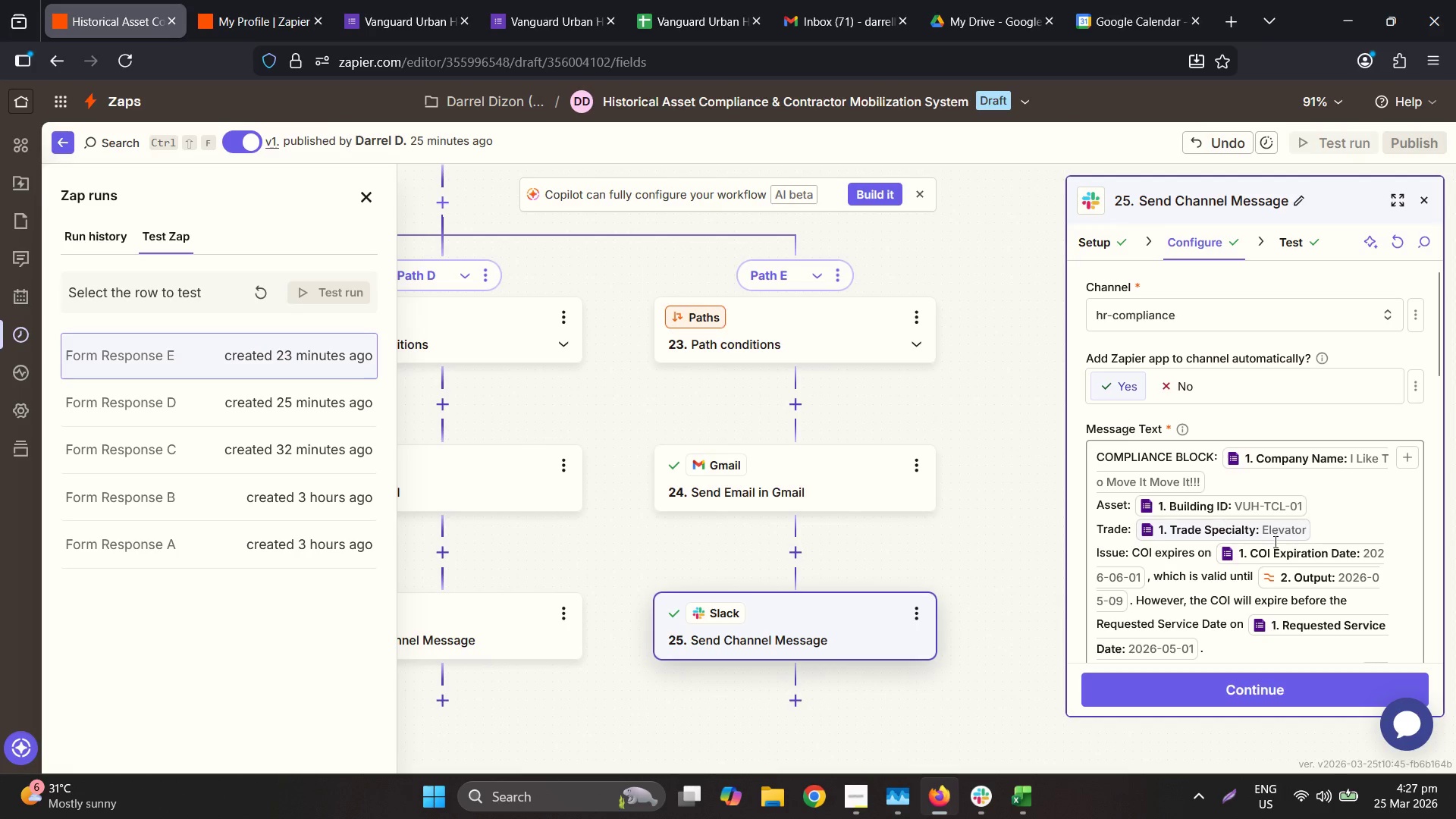 
scroll: coordinate [1311, 561], scroll_direction: down, amount: 1.0
 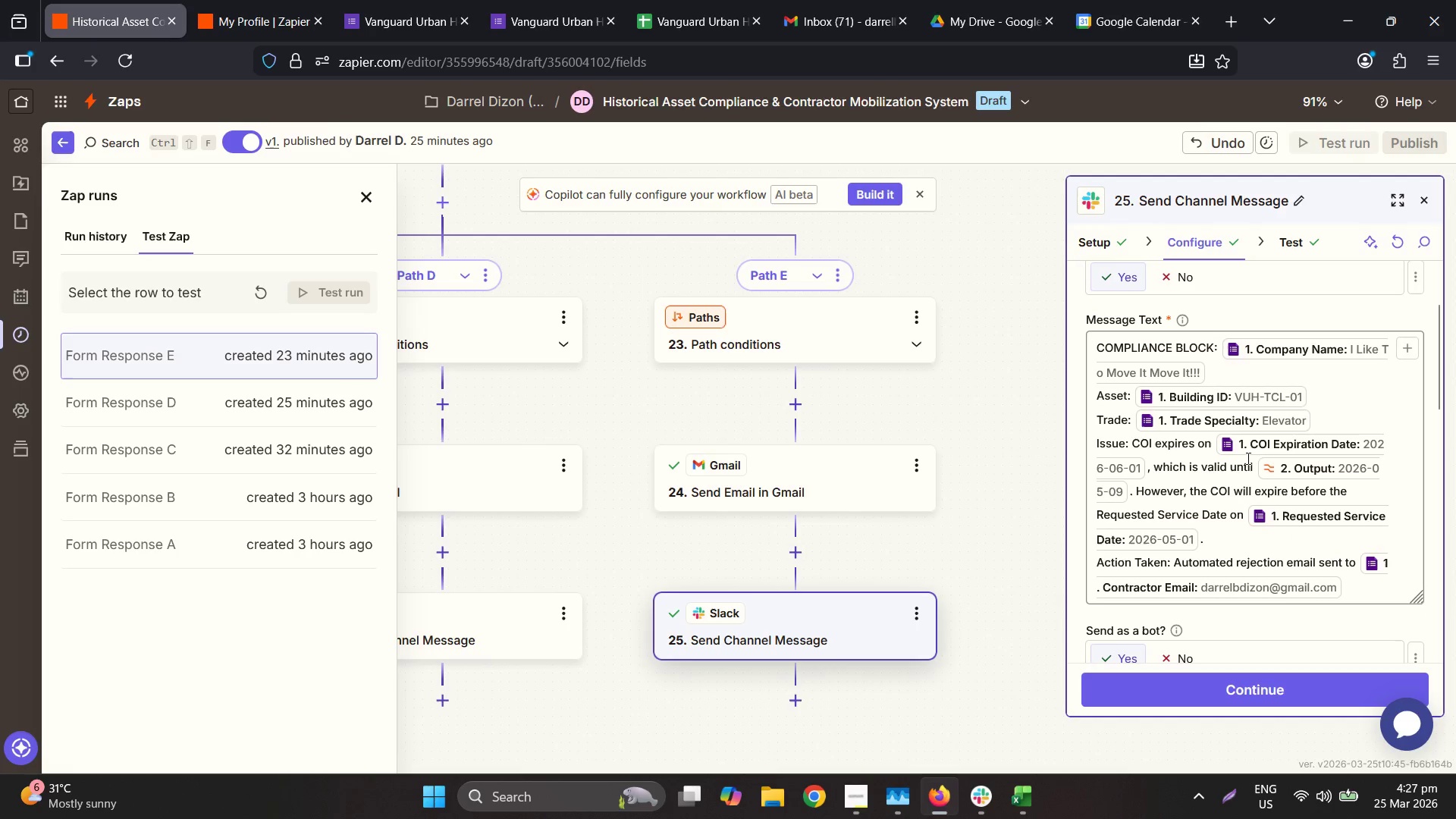 
double_click([1241, 465])
 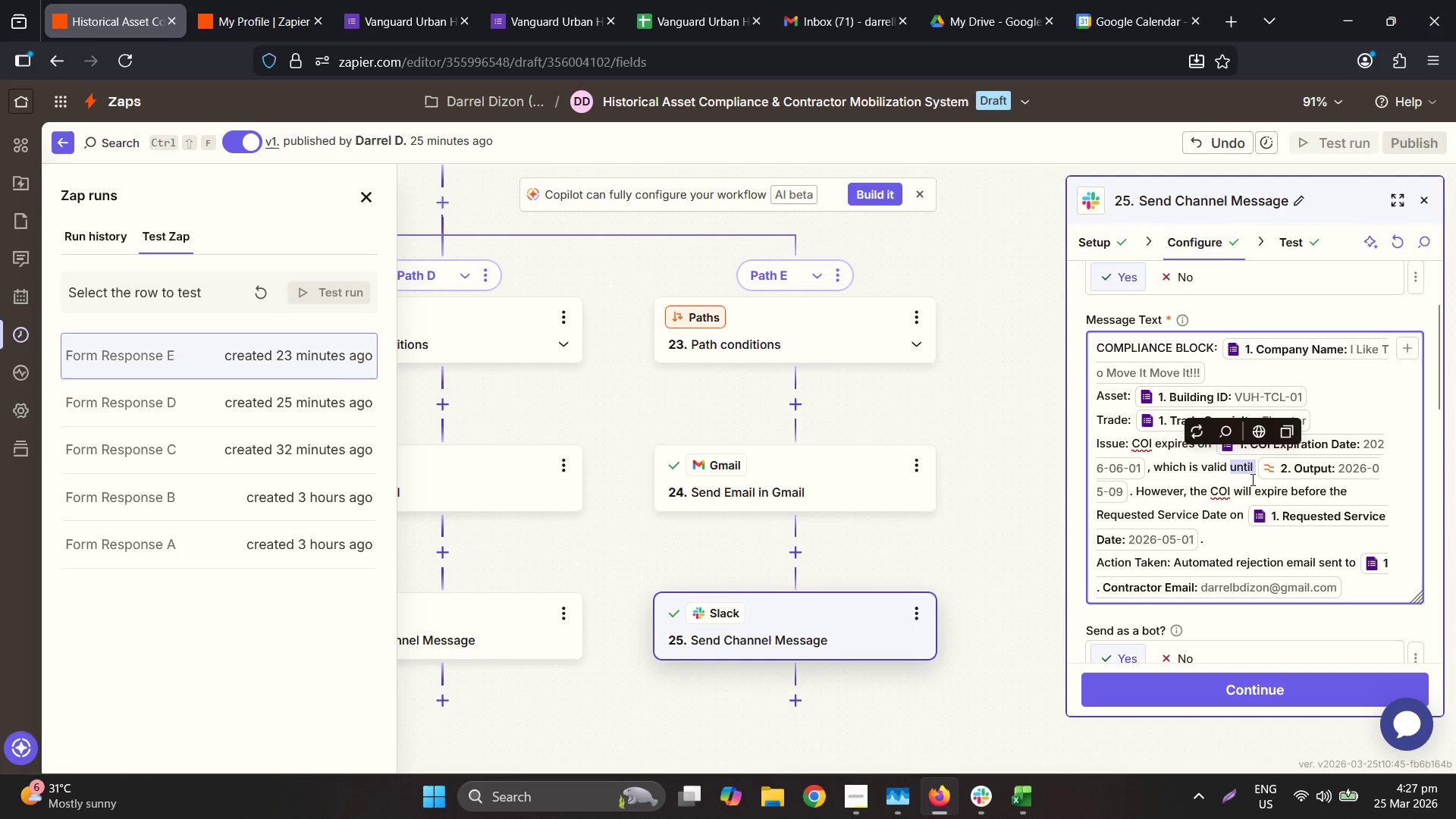 
type(after)
key(Backspace)
key(Backspace)
key(Backspace)
key(Backspace)
type(within 45 days fromnow()
 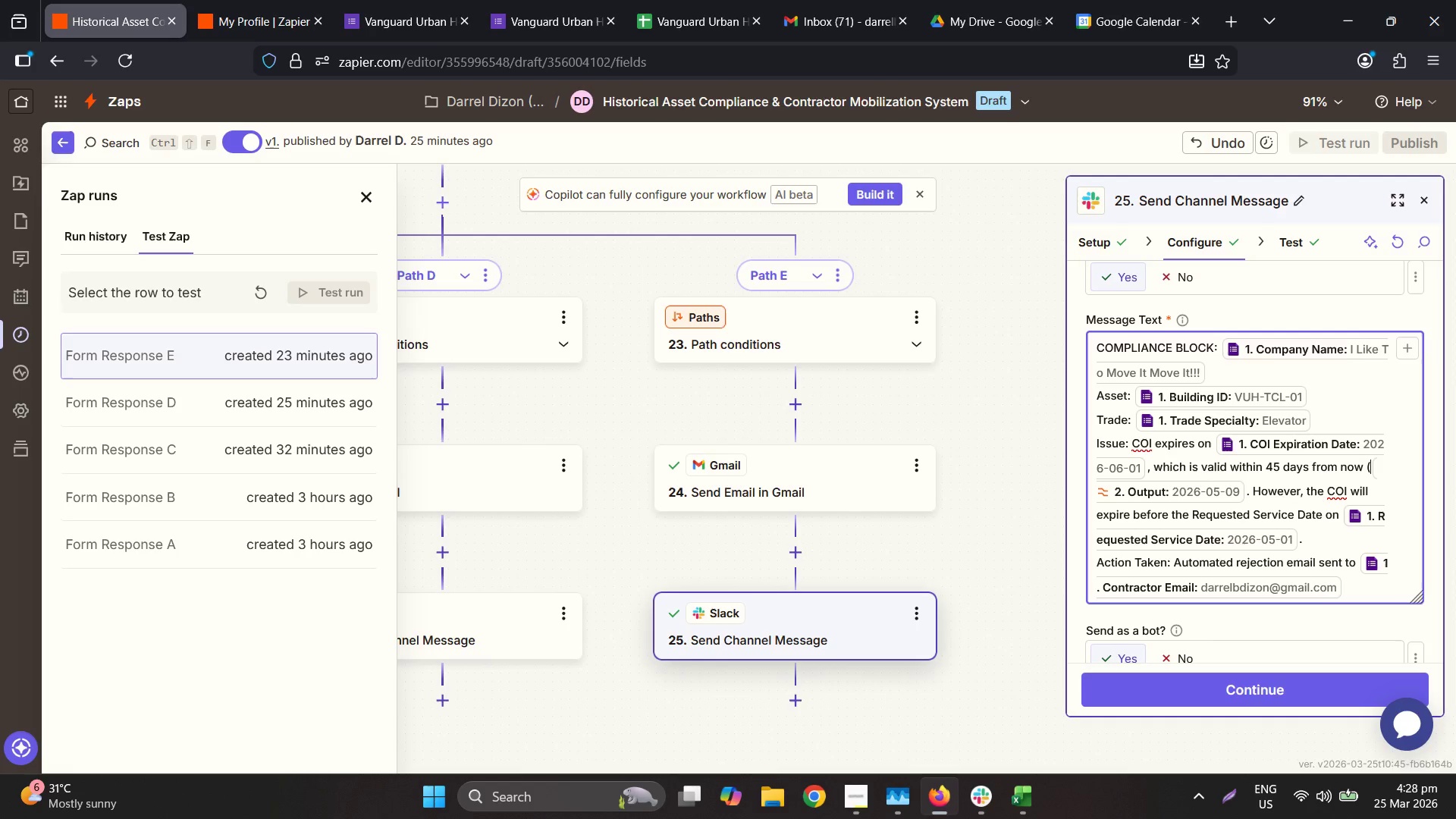 
hold_key(key=ArrowRight, duration=0.78)
 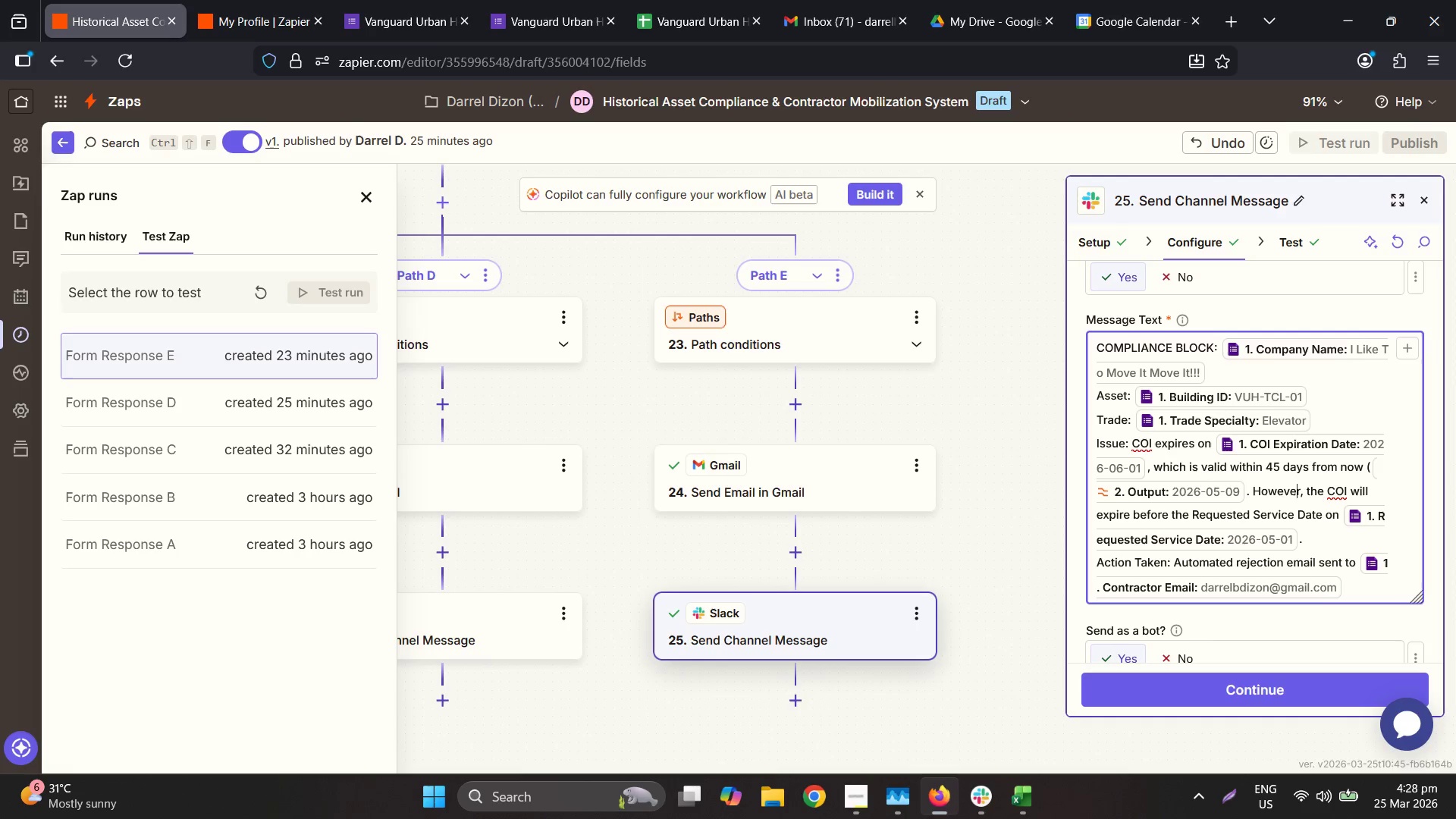 
key(ArrowLeft)
 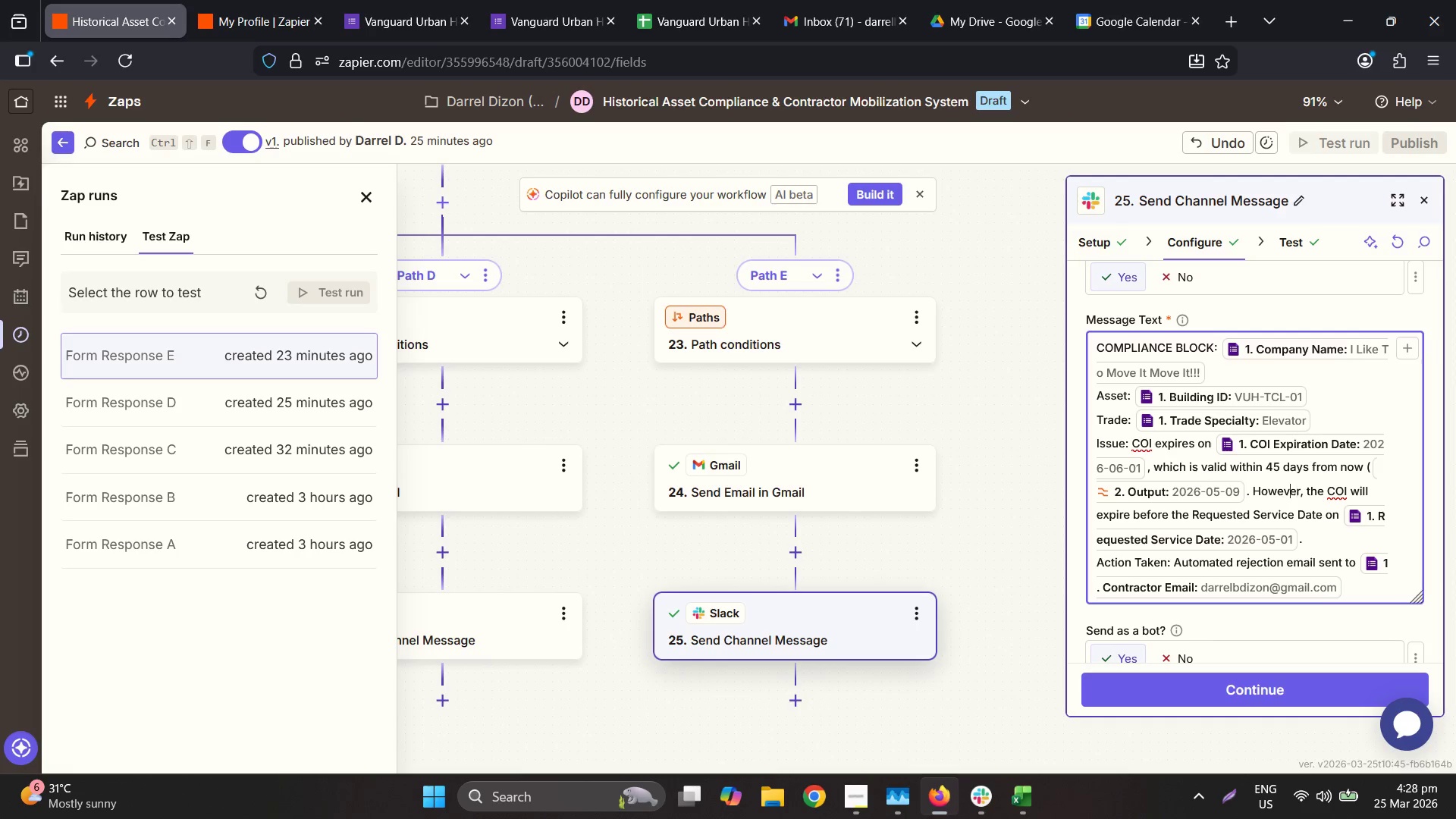 
hold_key(key=ArrowLeft, duration=0.52)
 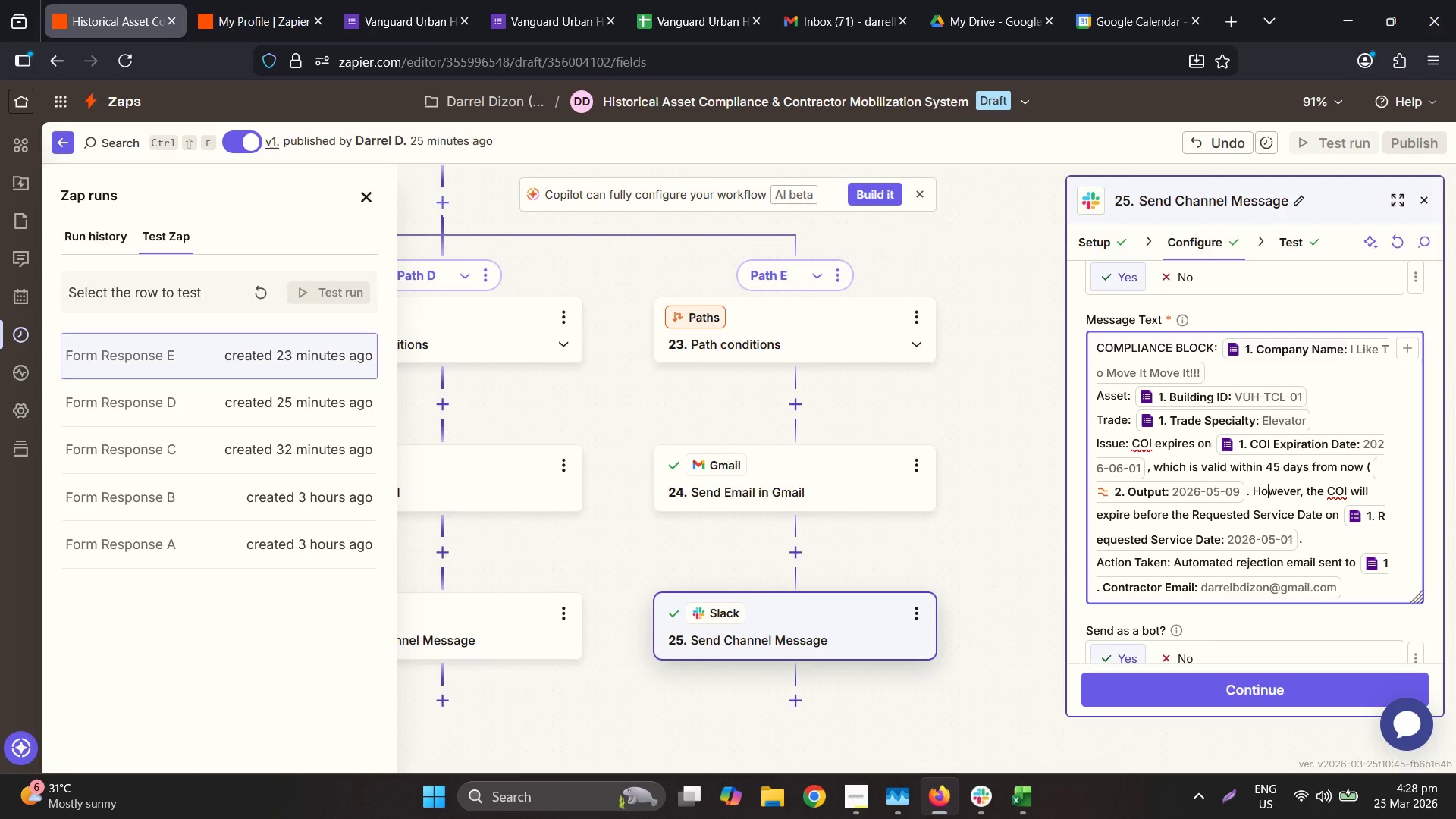 
key(ArrowLeft)
 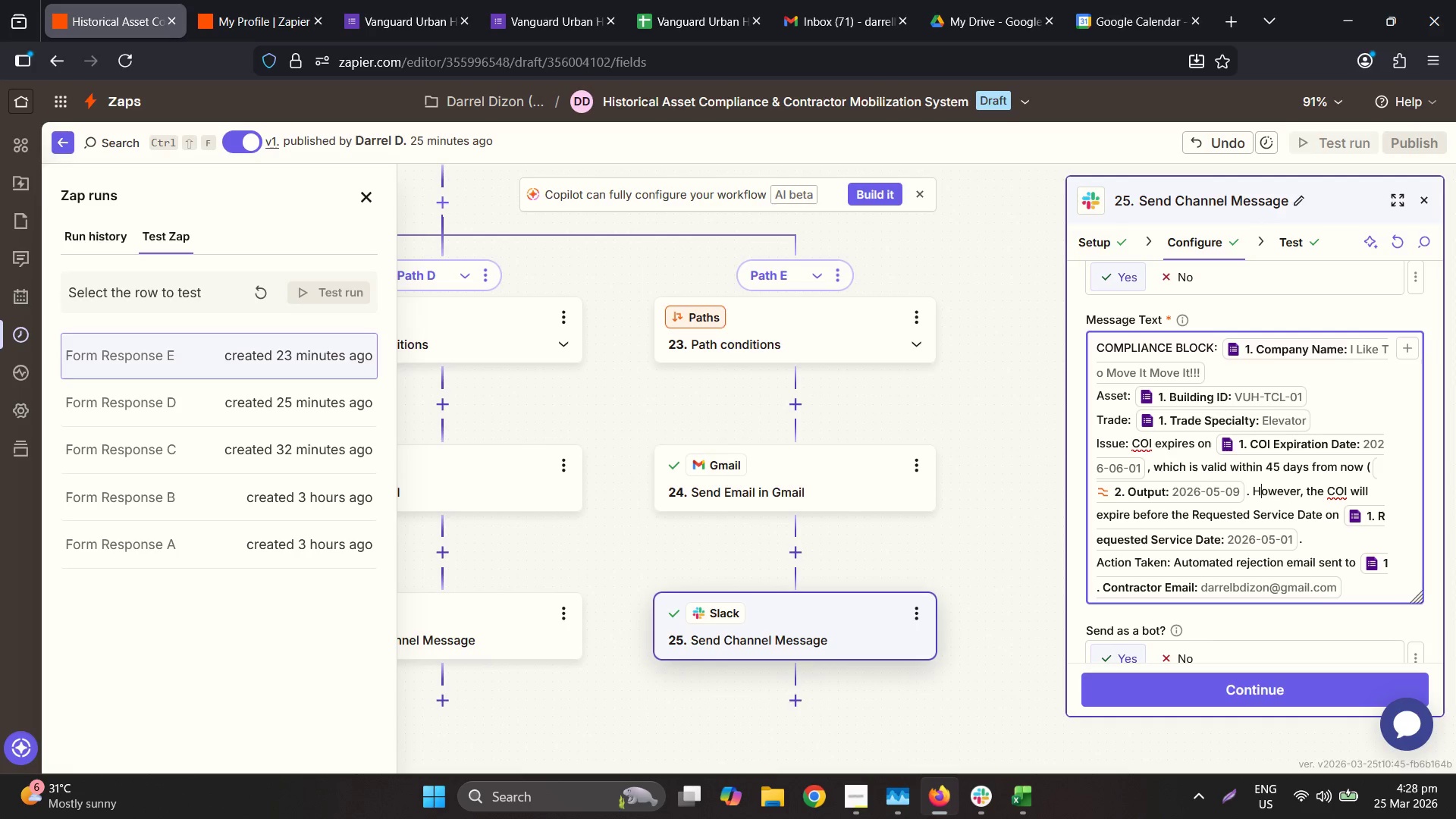 
key(ArrowLeft)
 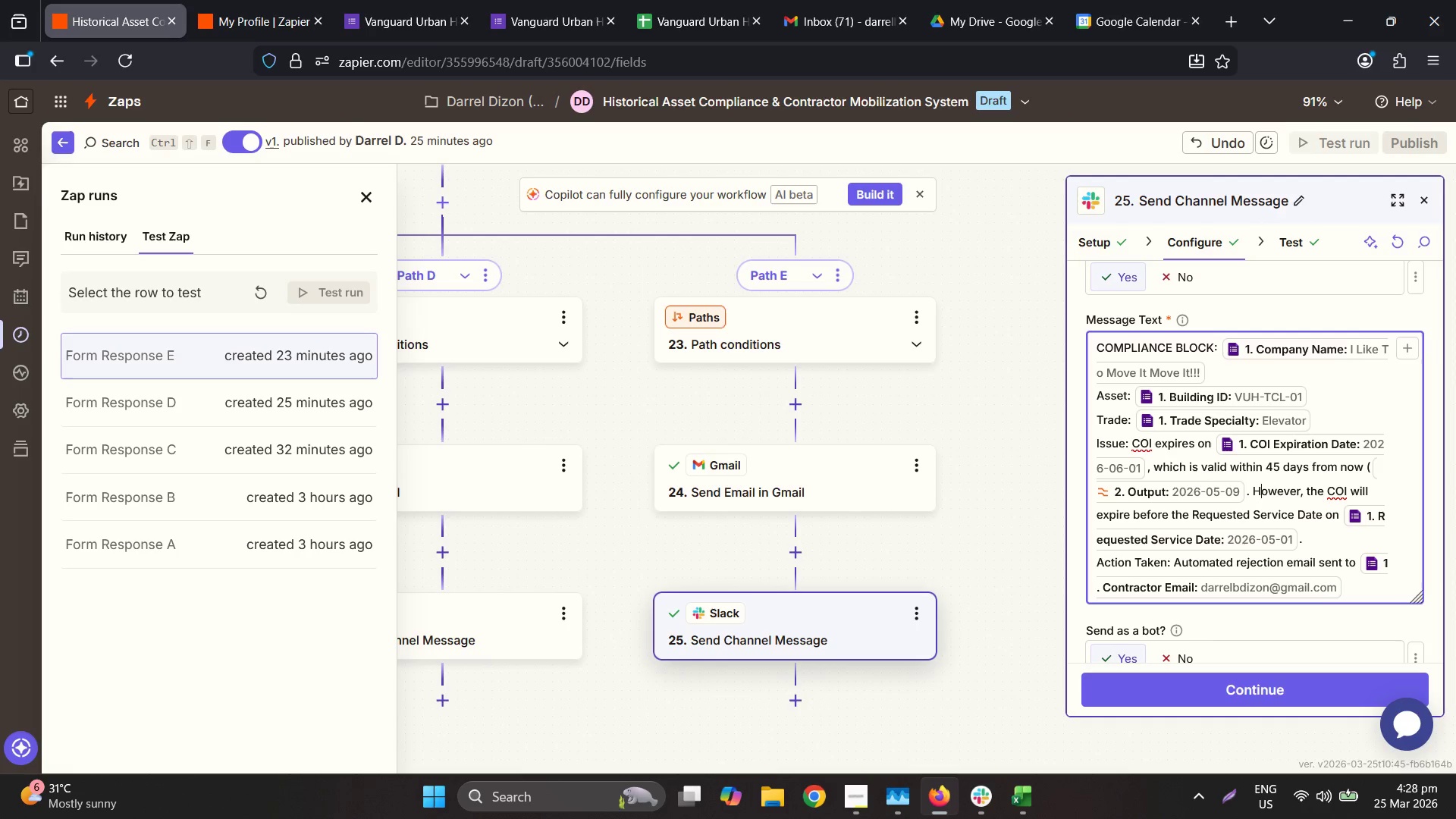 
key(ArrowLeft)
 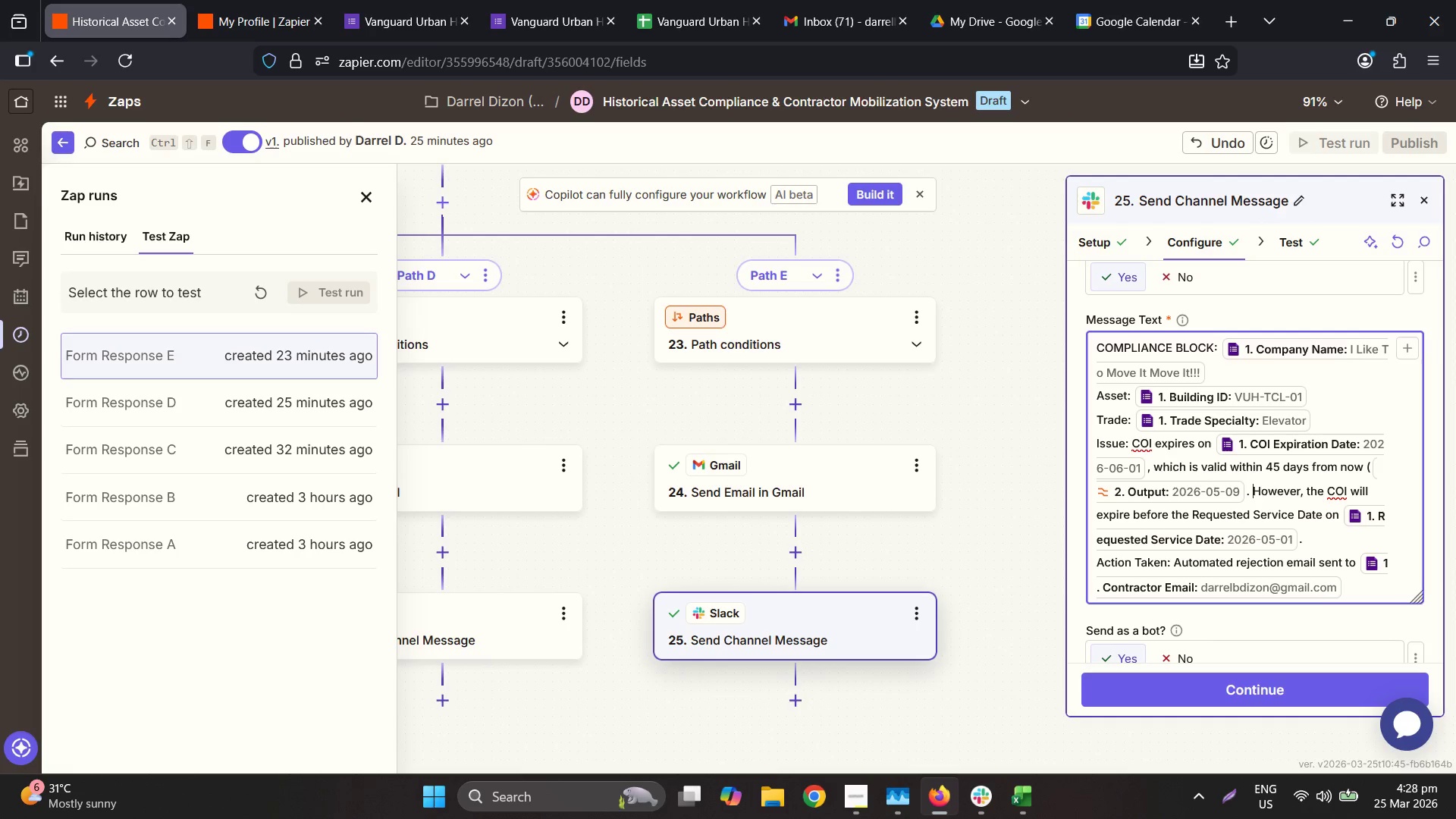 
key(ArrowLeft)
 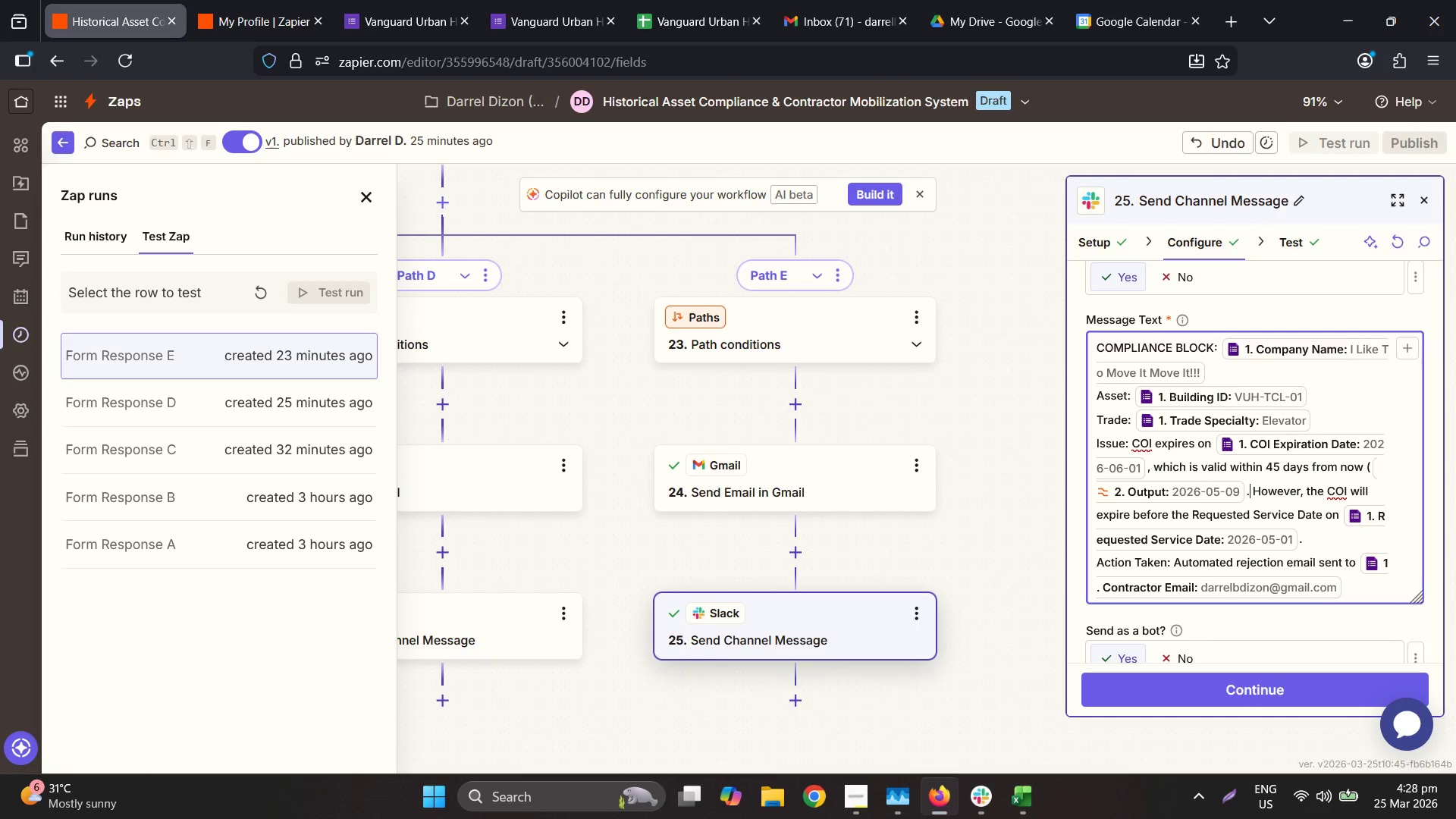 
key(ArrowLeft)
 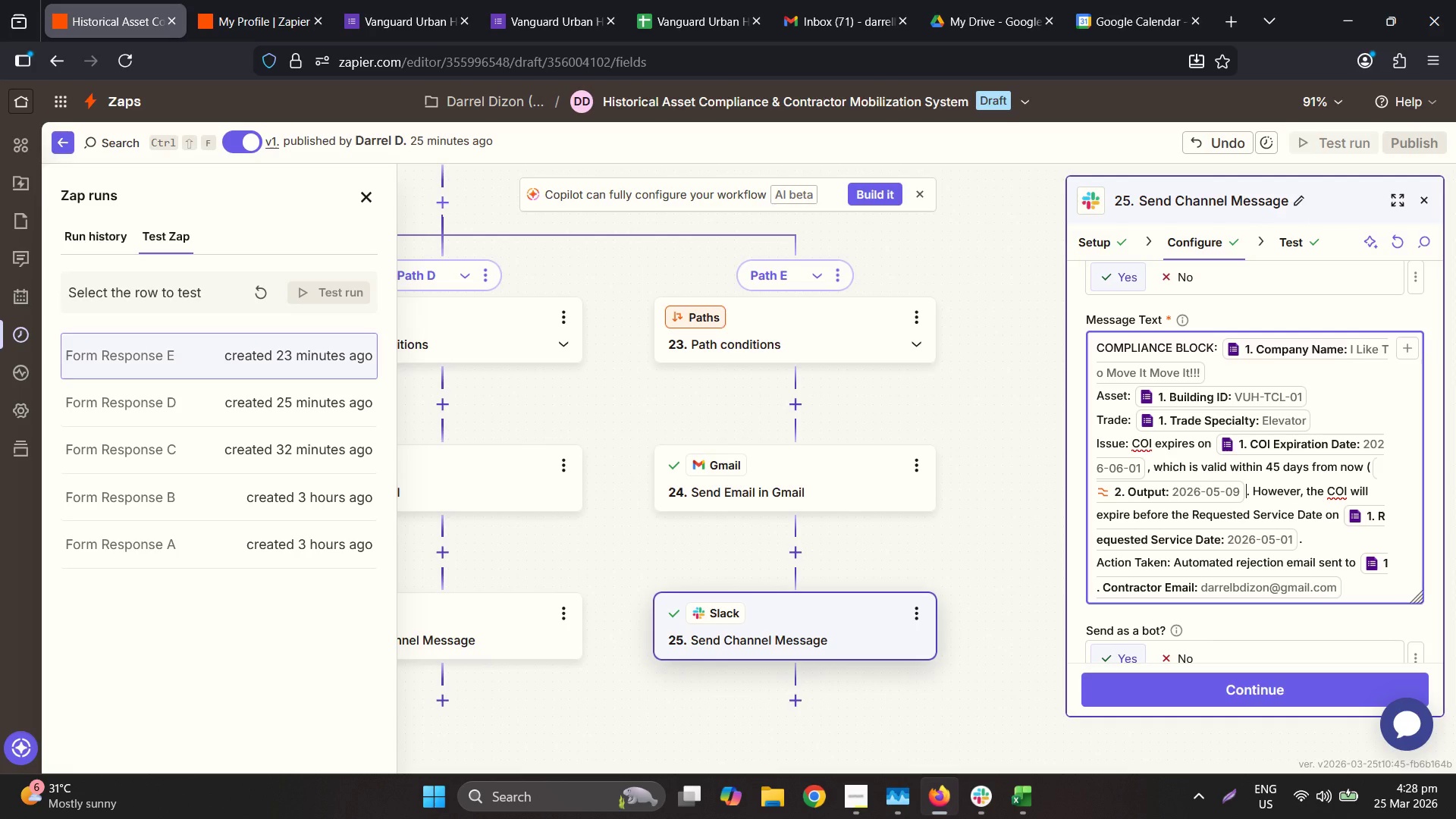 
key(Shift+0)
 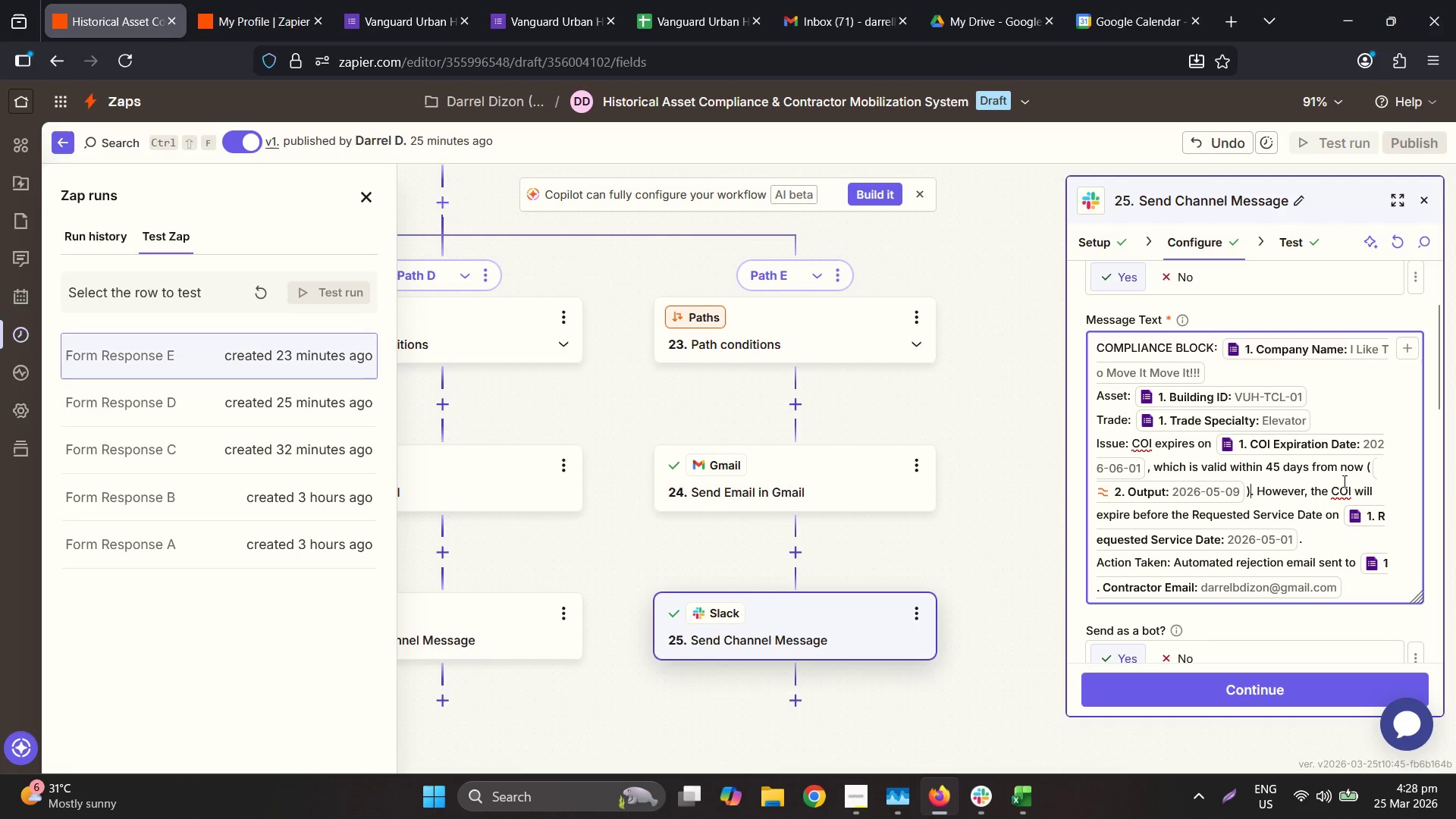 
left_click([488, 612])
 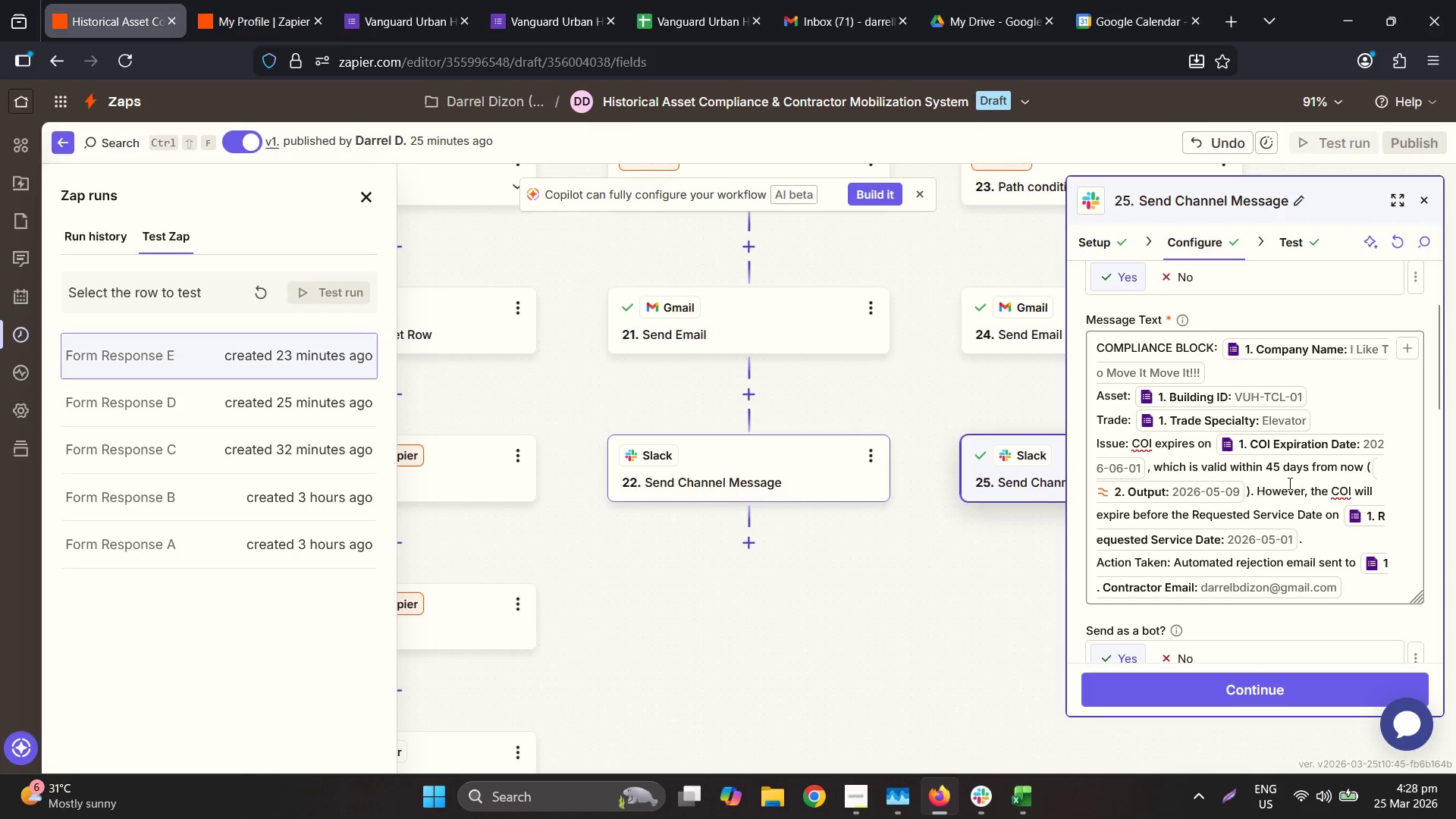 
left_click([848, 488])
 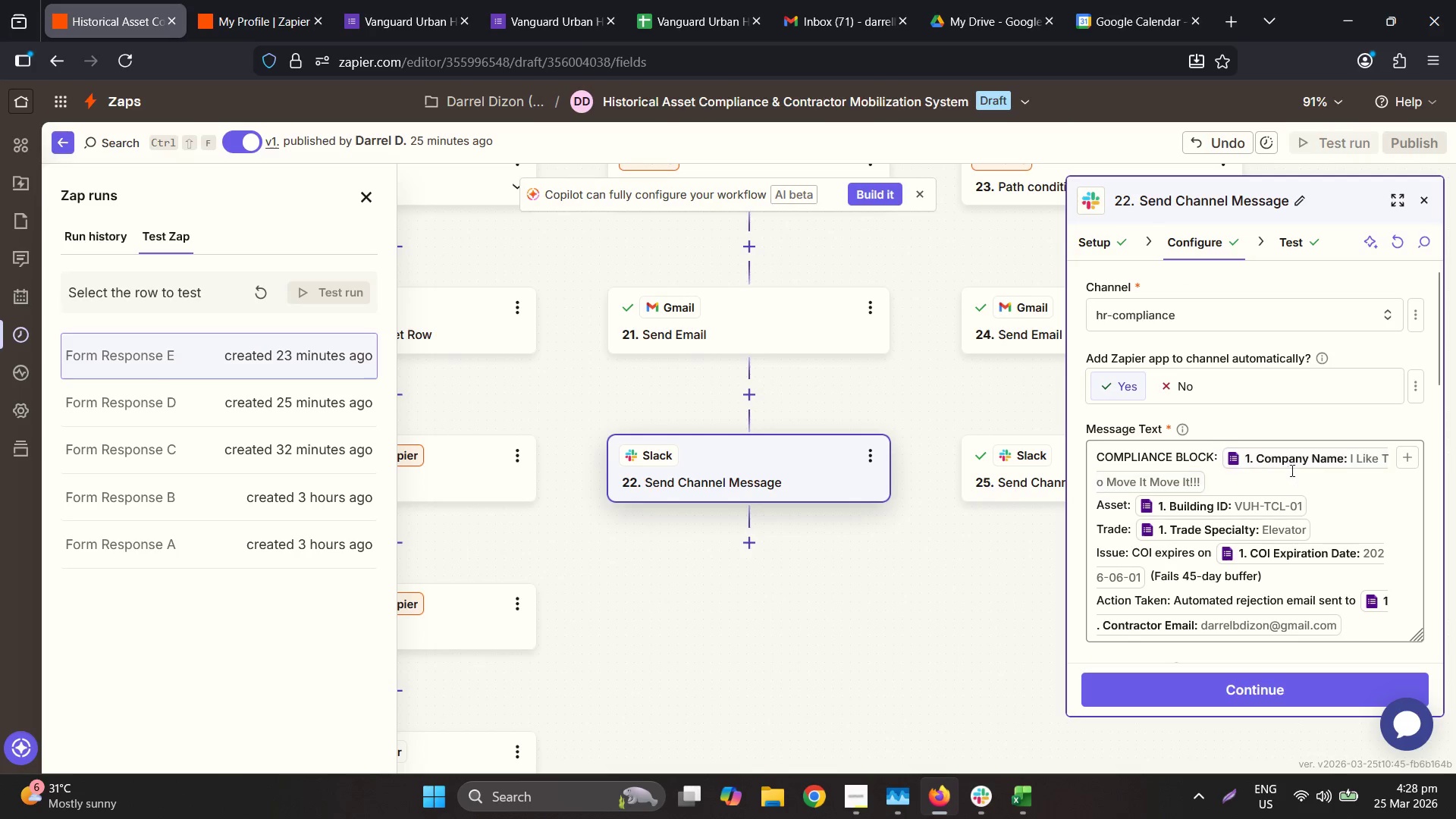 
scroll: coordinate [1335, 489], scroll_direction: down, amount: 1.0
 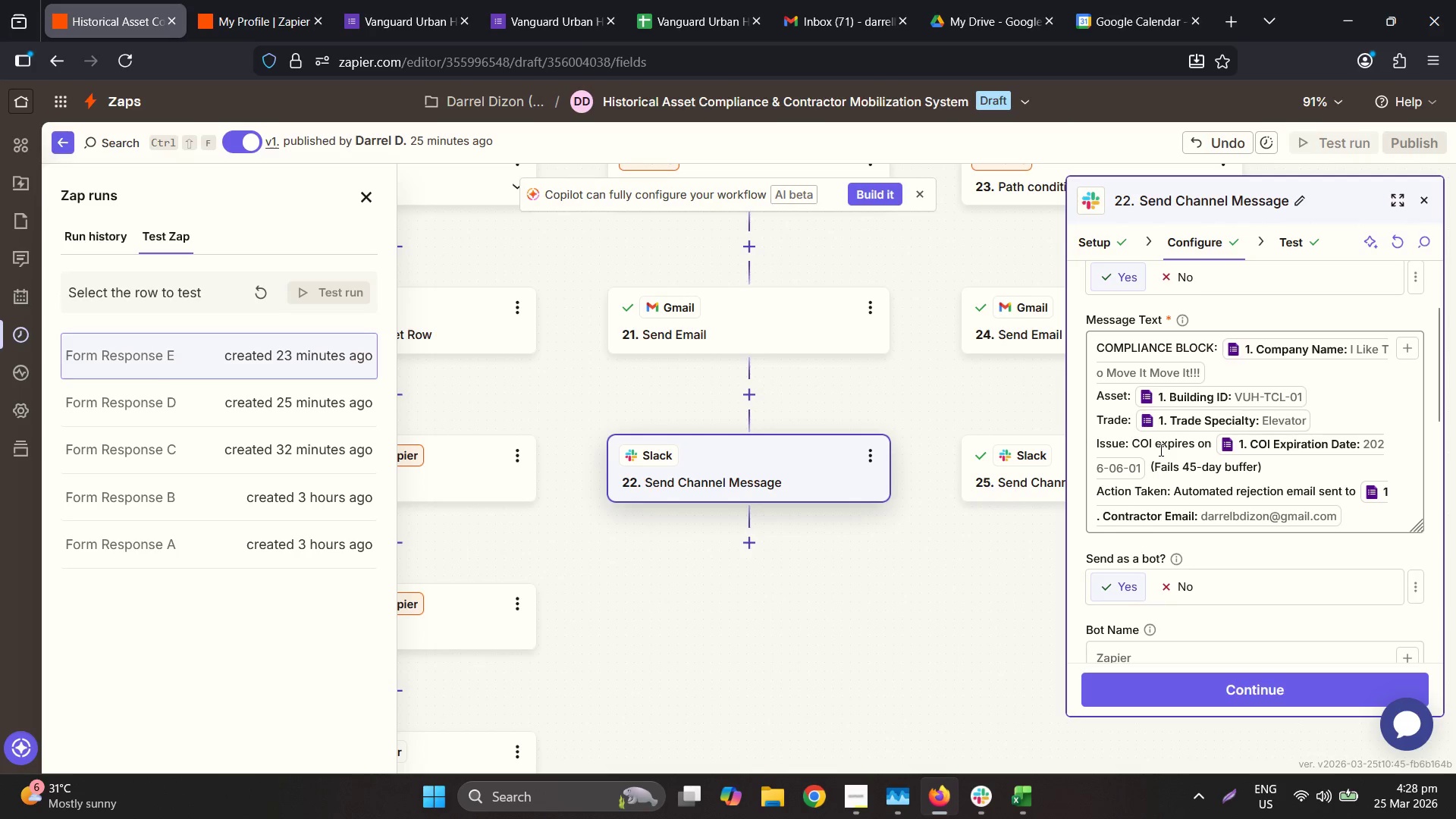 
left_click([1253, 468])
 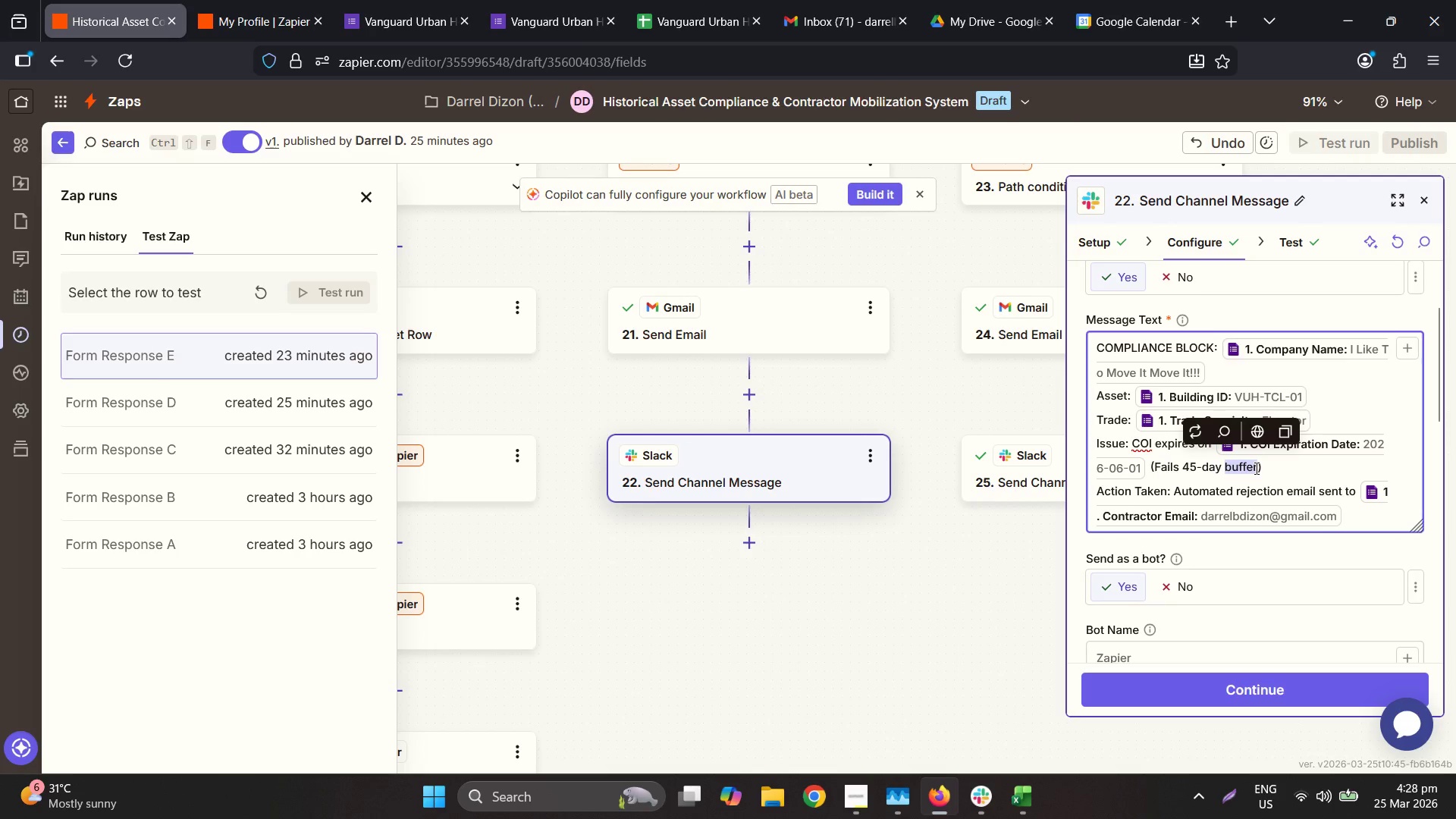 
triple_click([1257, 468])
 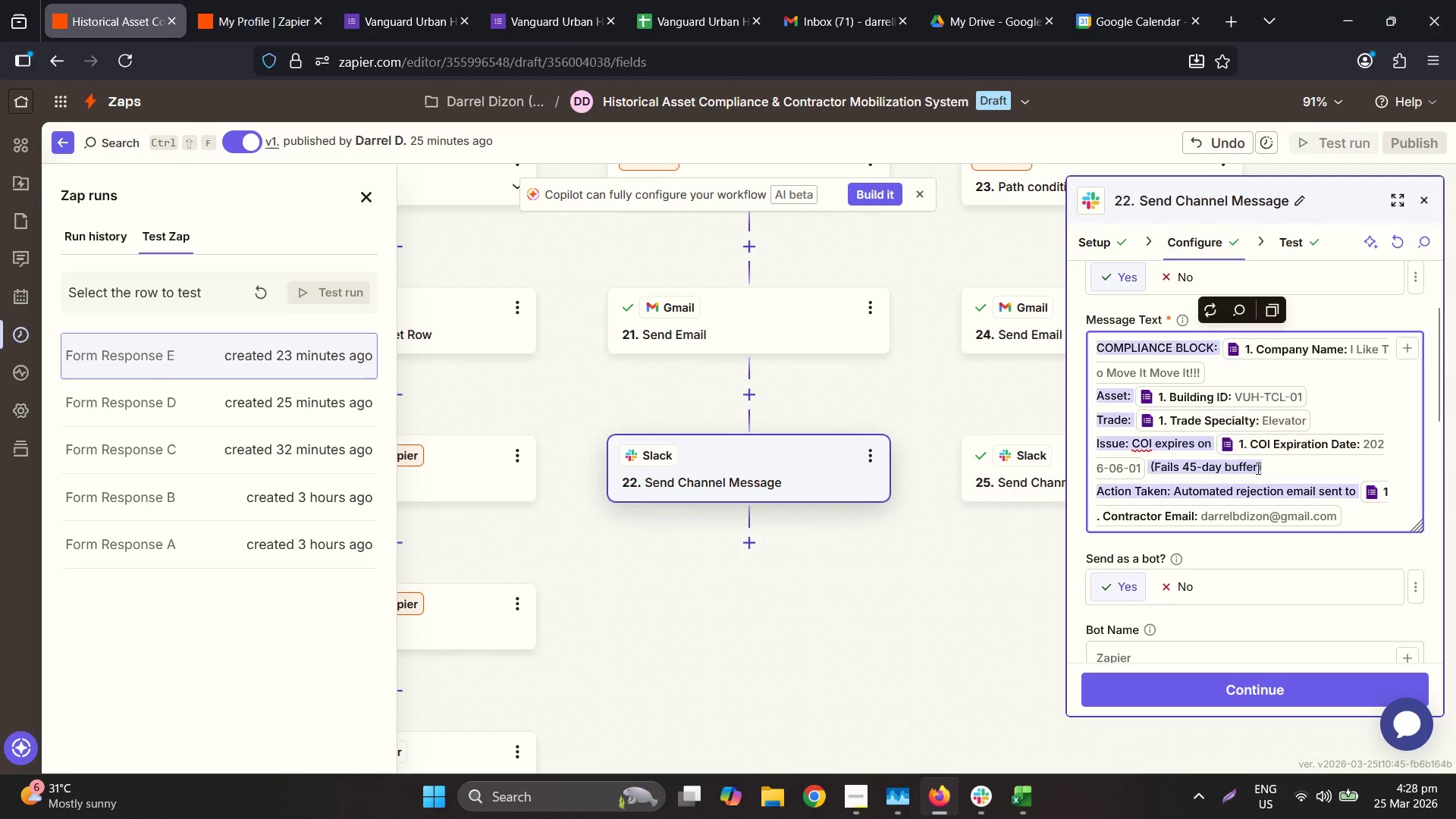 
triple_click([1257, 468])
 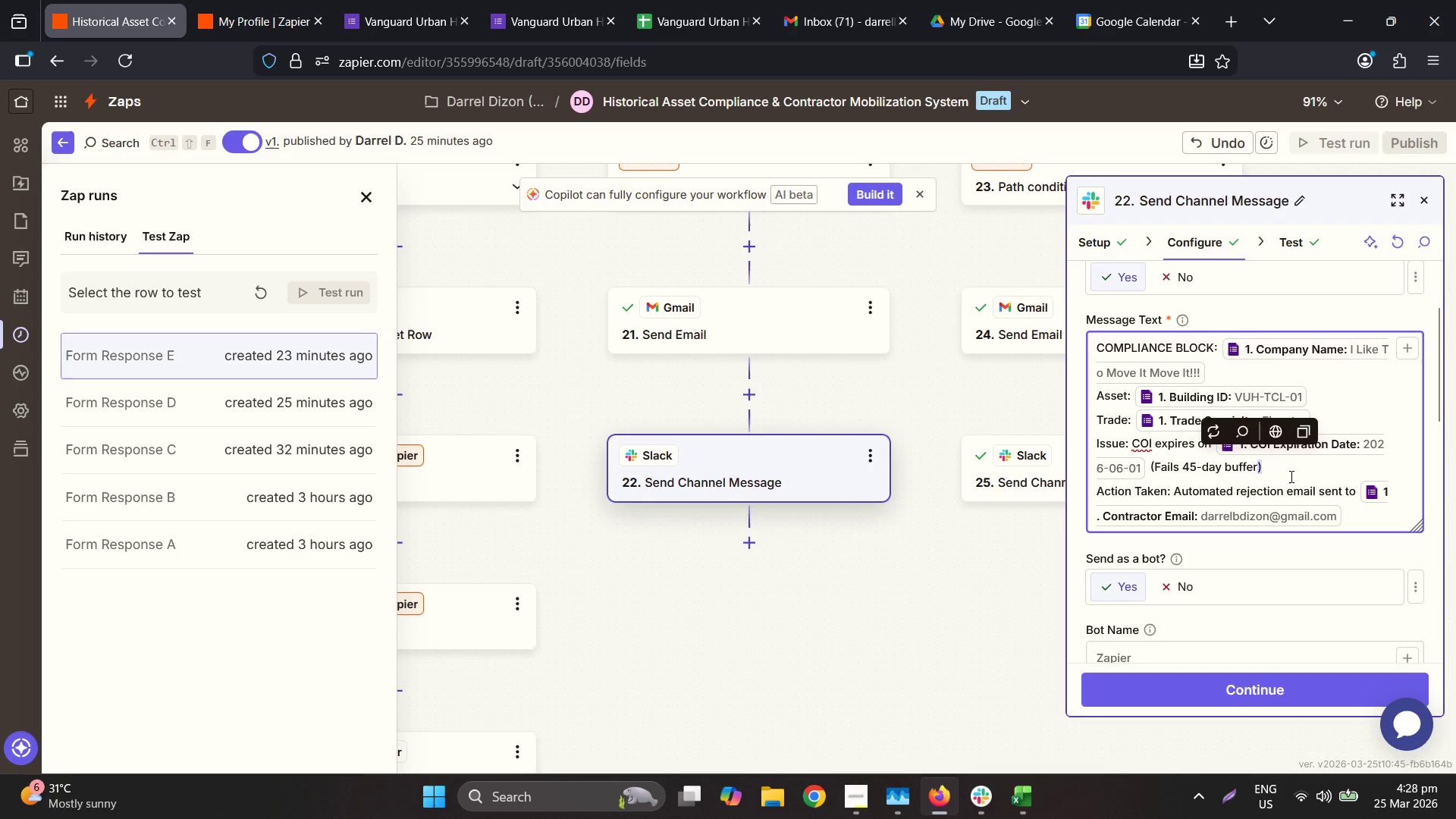 
key(ArrowLeft)
 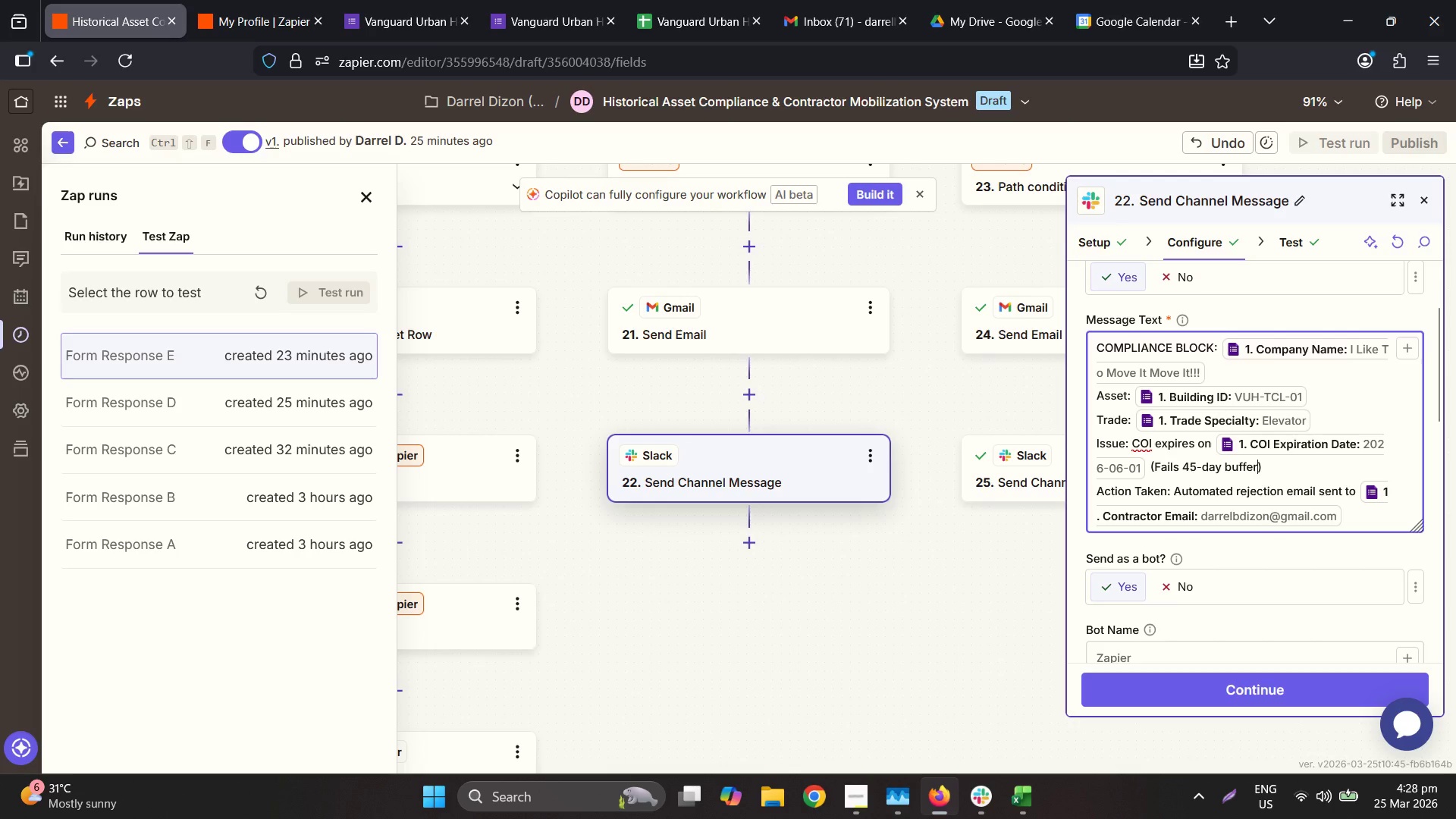 
type( before)
 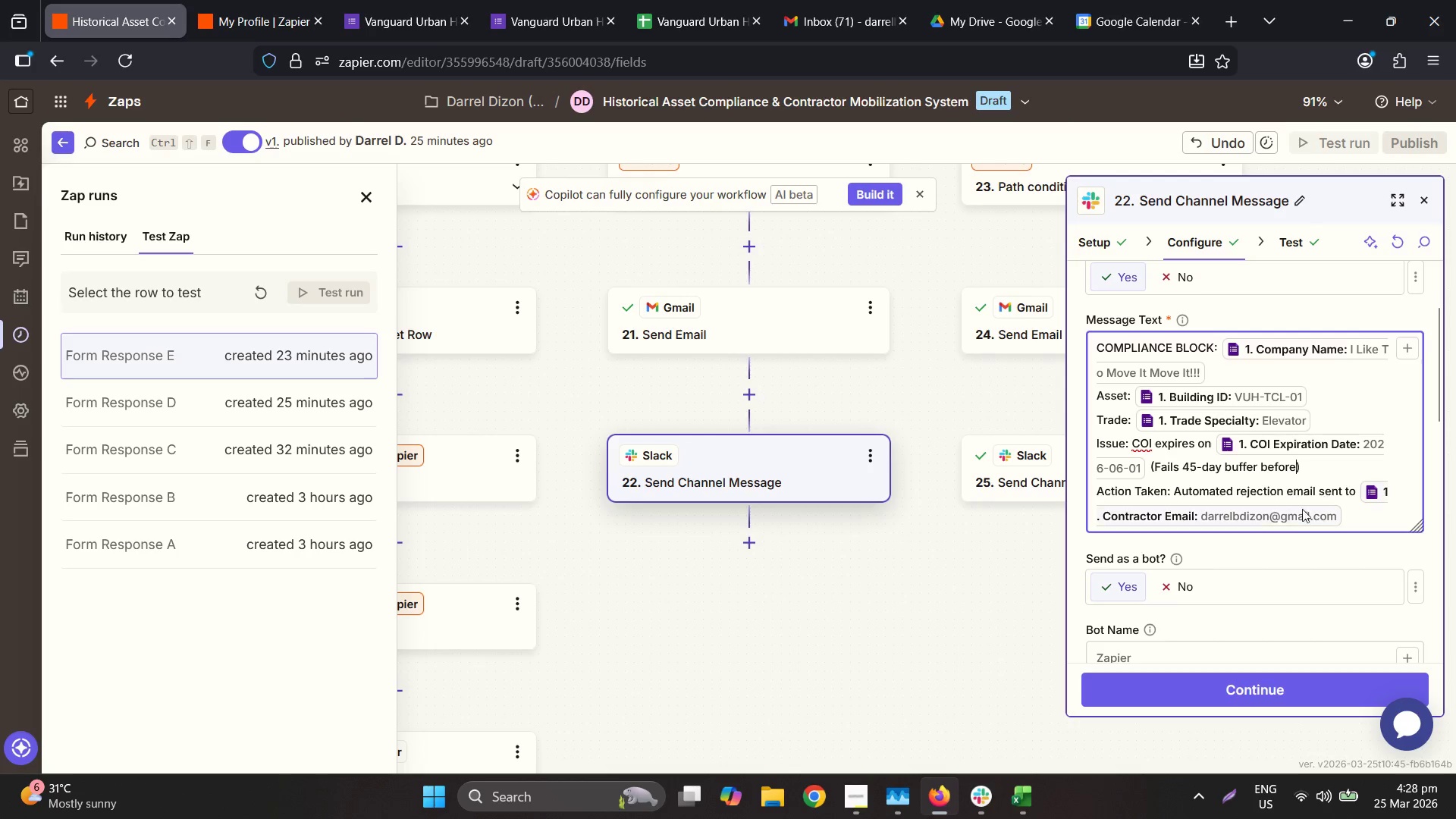 
key(Space)
 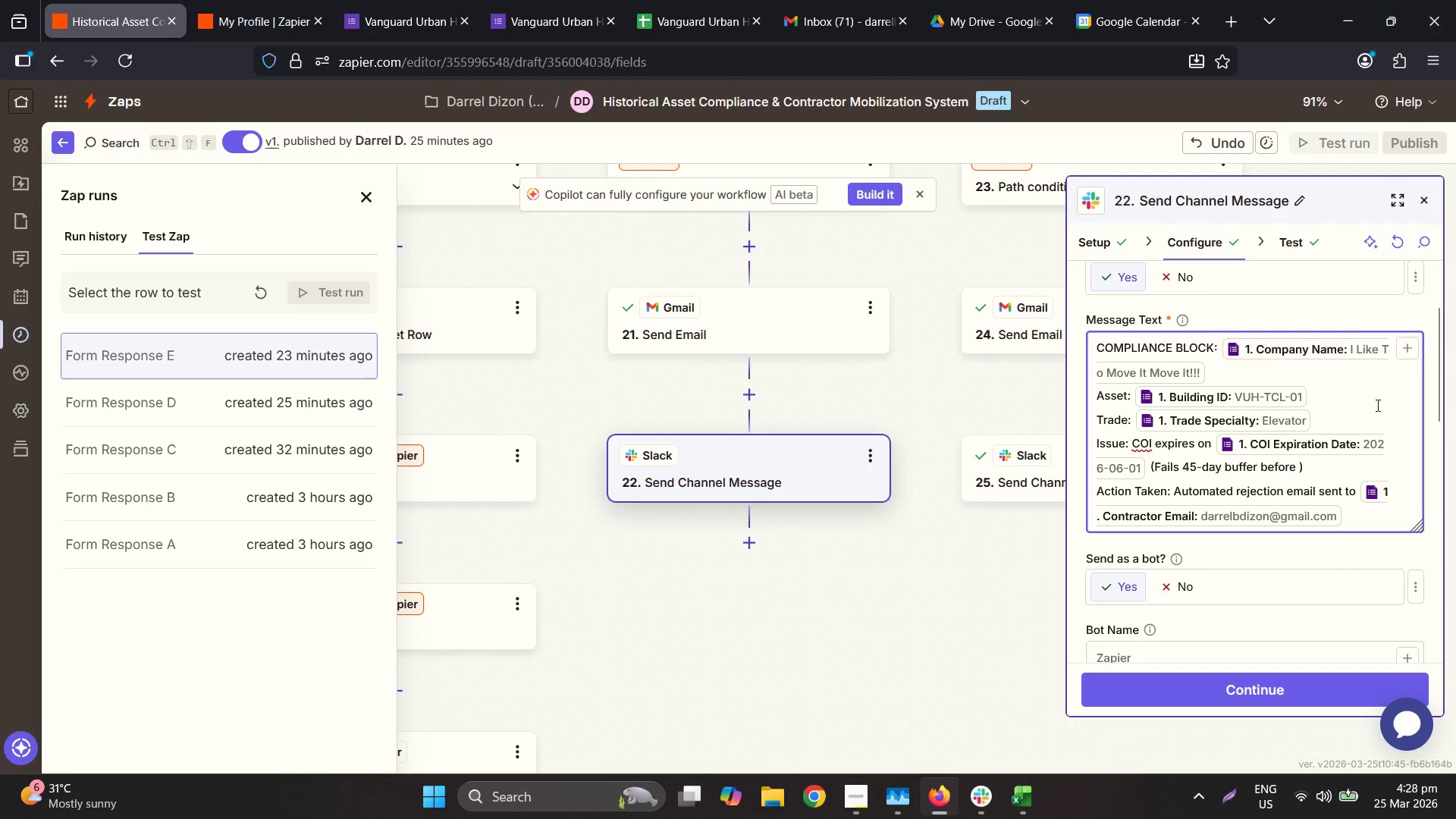 
left_click([1403, 345])
 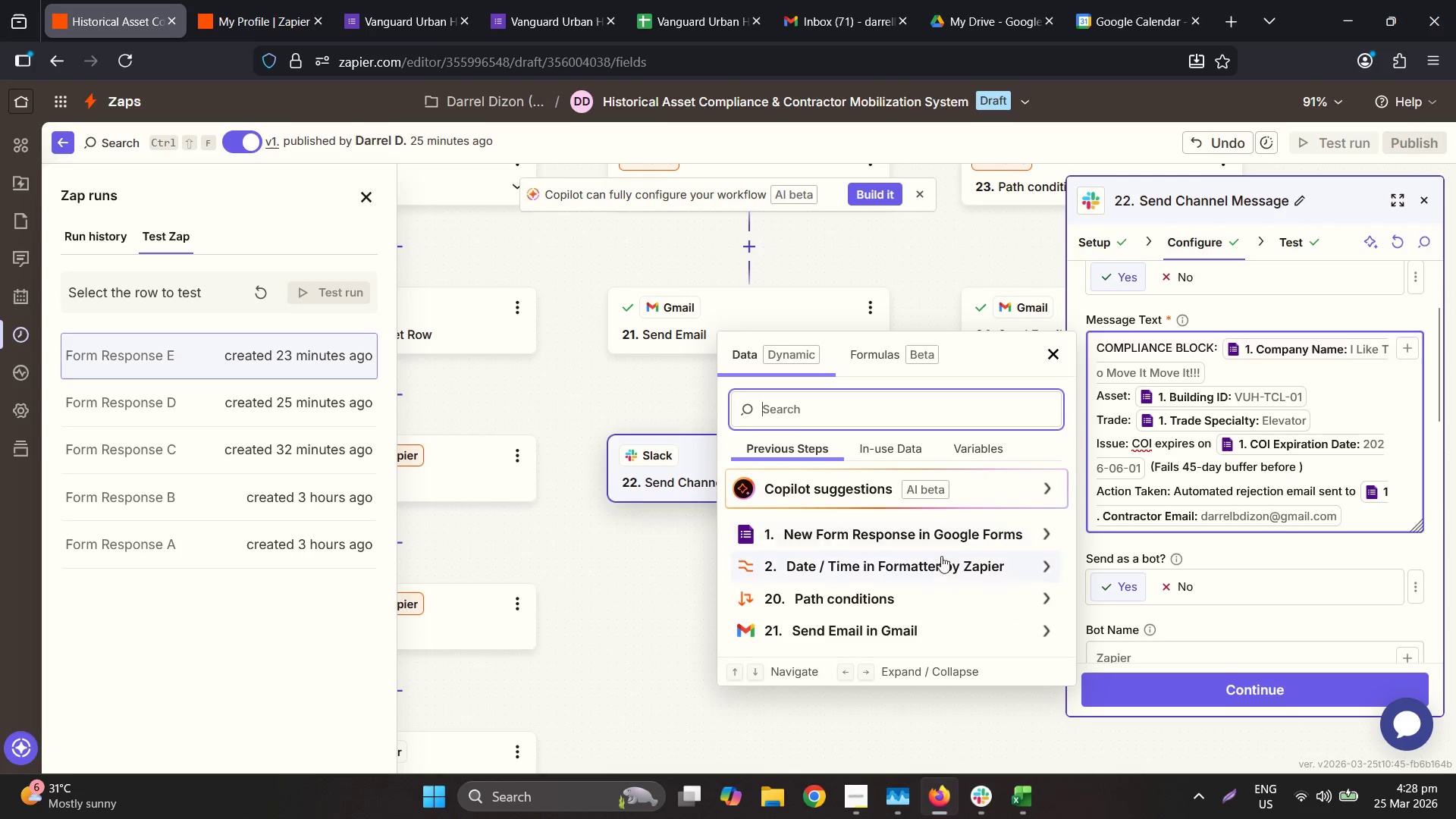 
left_click([891, 569])
 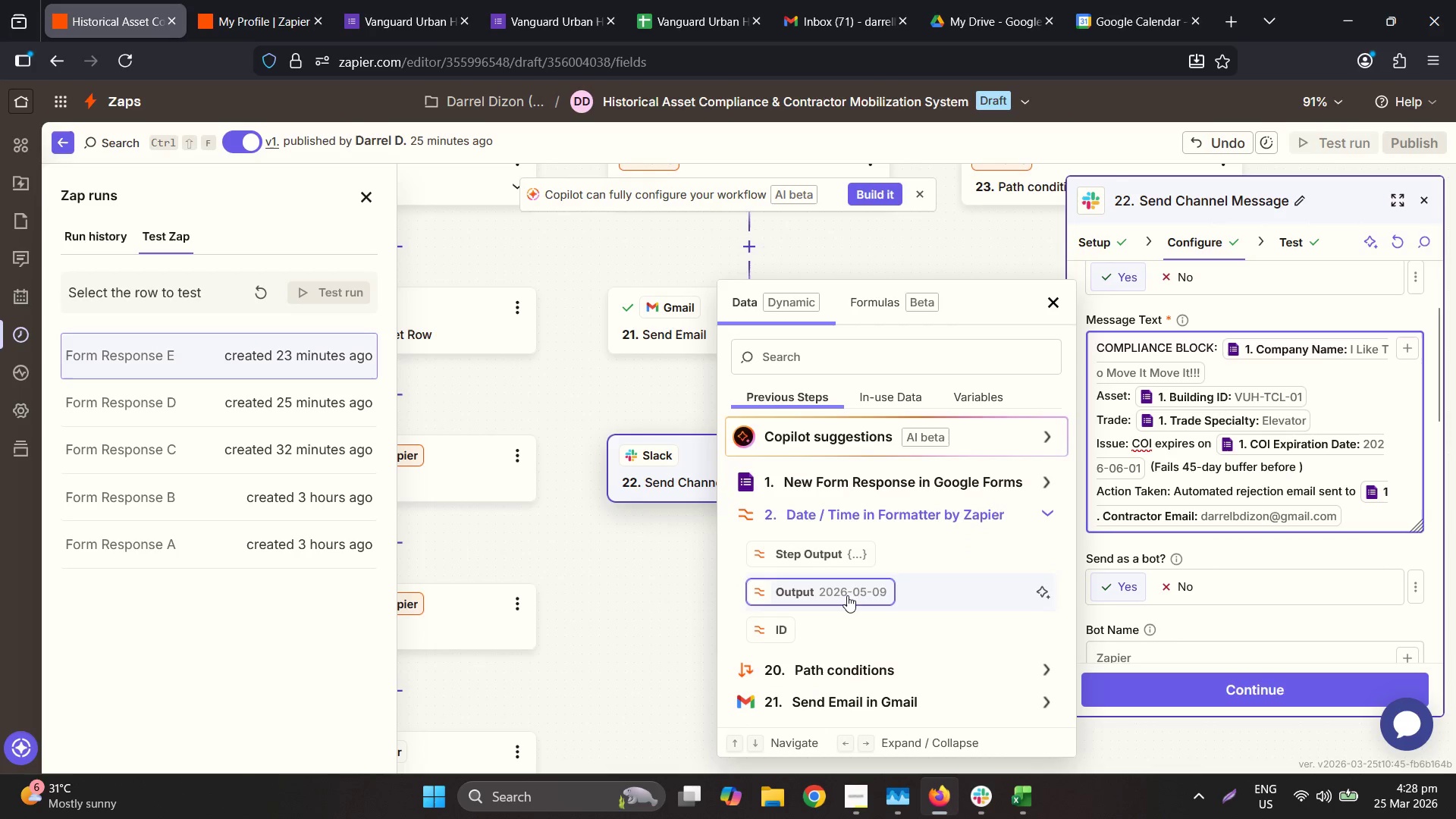 
left_click([844, 597])
 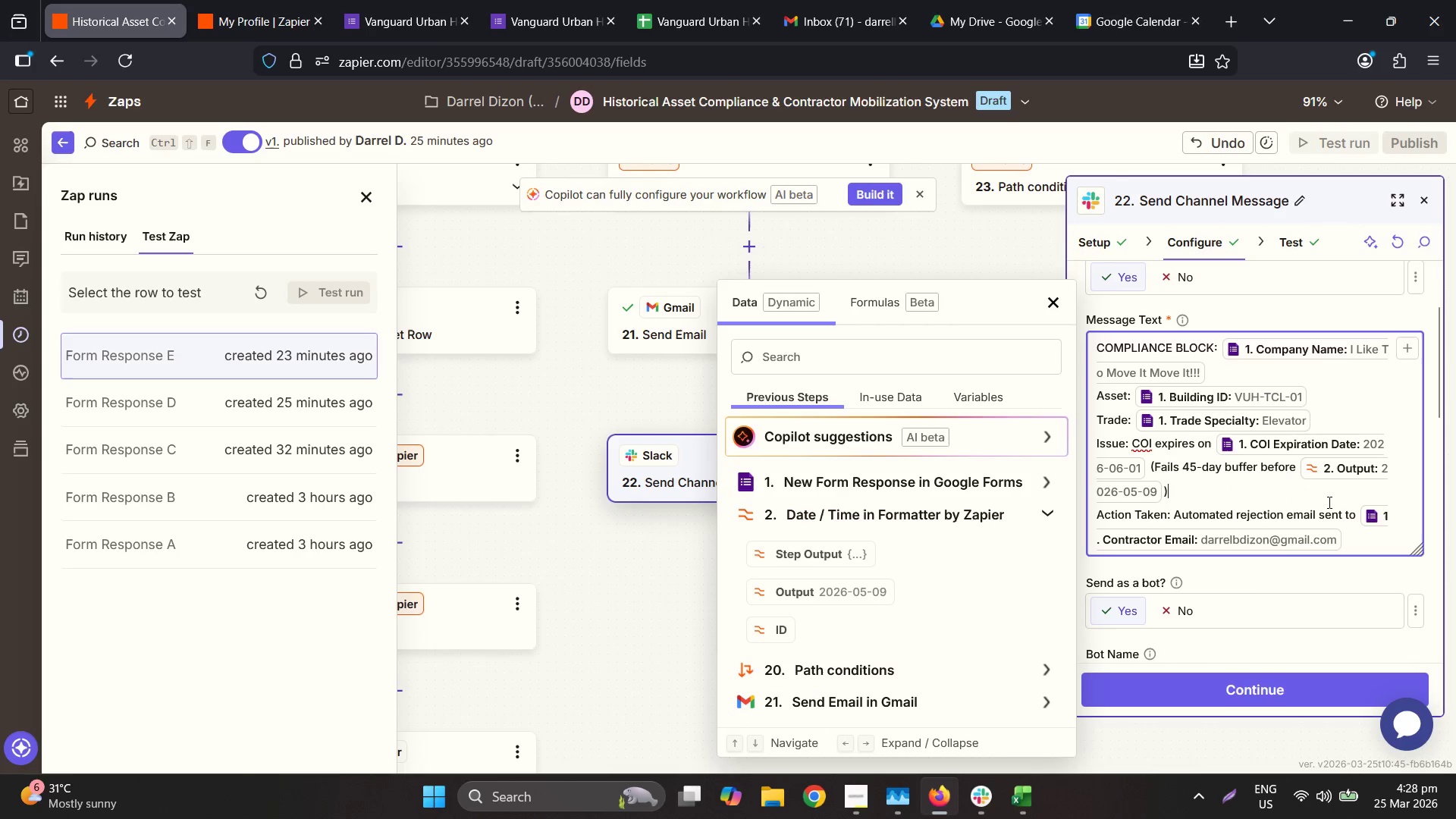 
key(Period)
 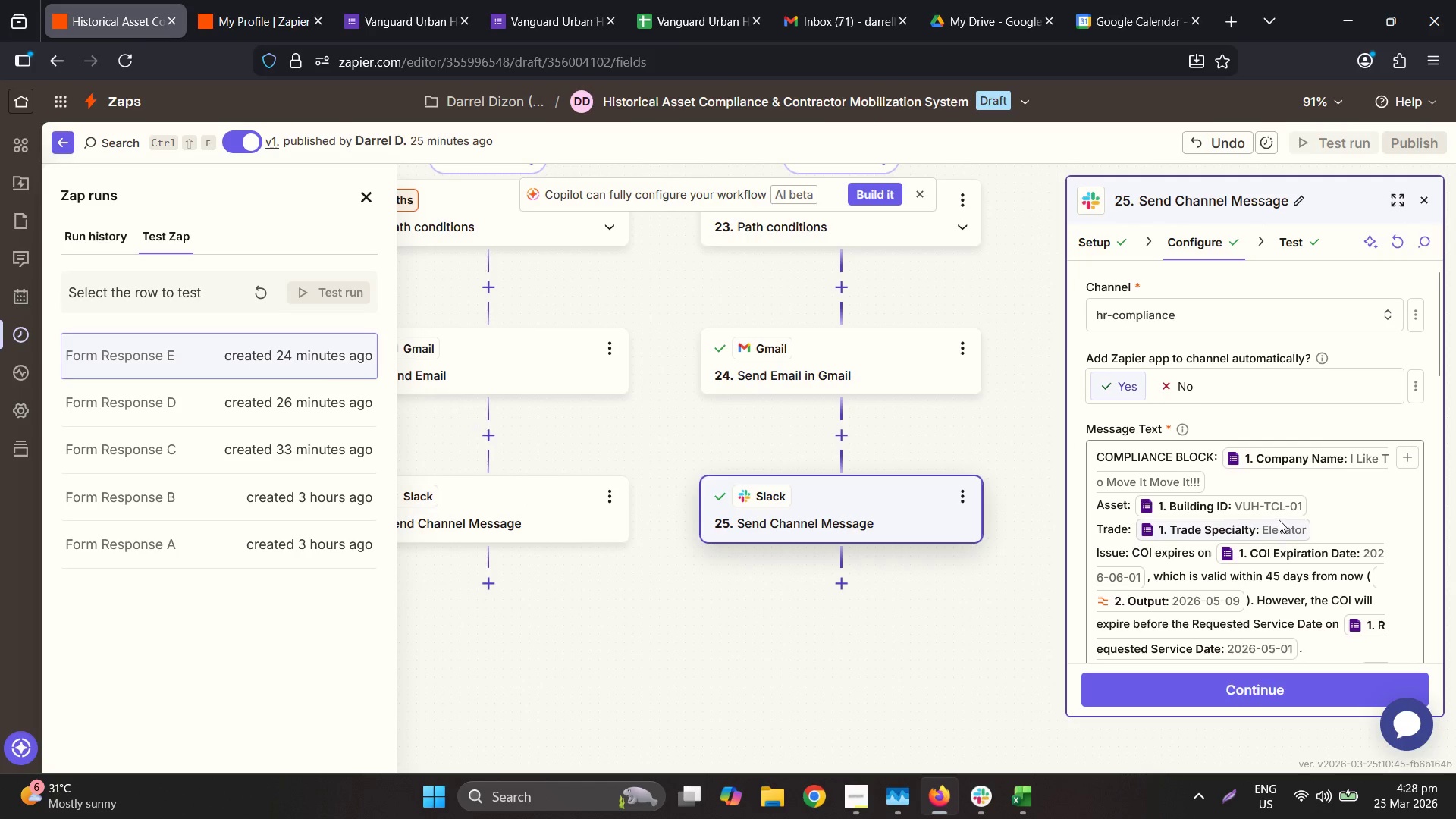 
wait(5.42)
 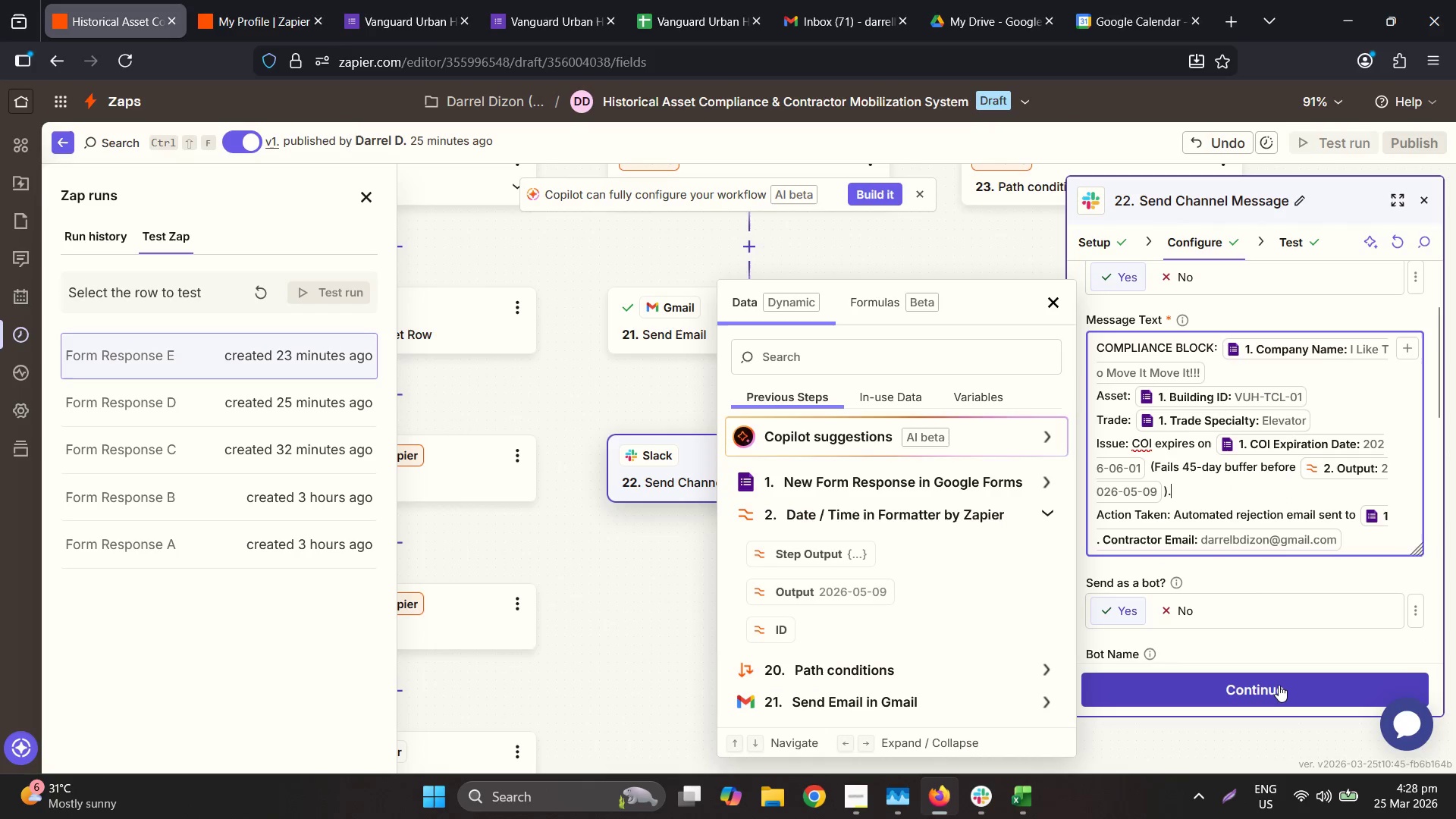 
scroll: coordinate [1325, 517], scroll_direction: down, amount: 1.0
 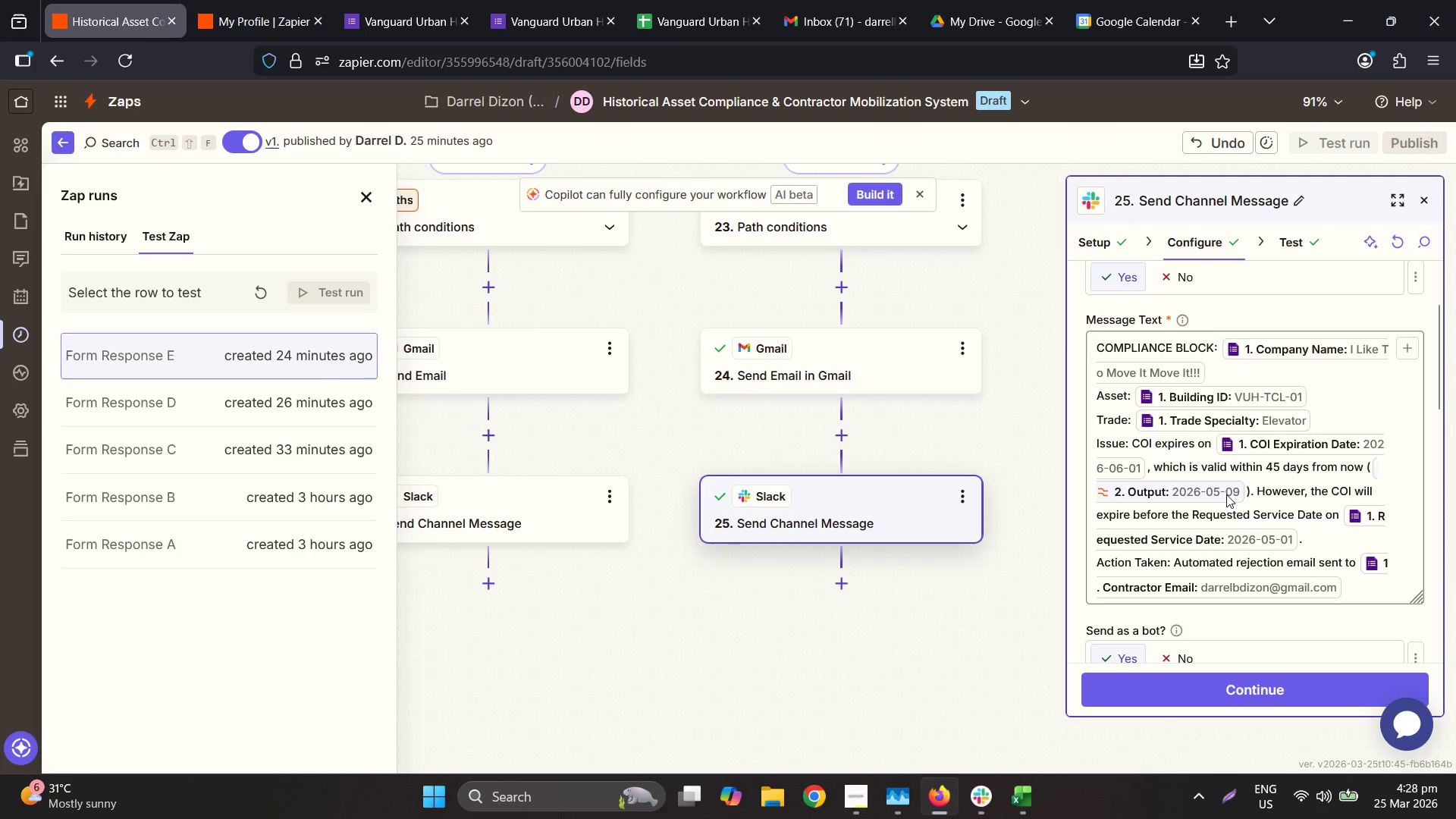 
double_click([1294, 463])
 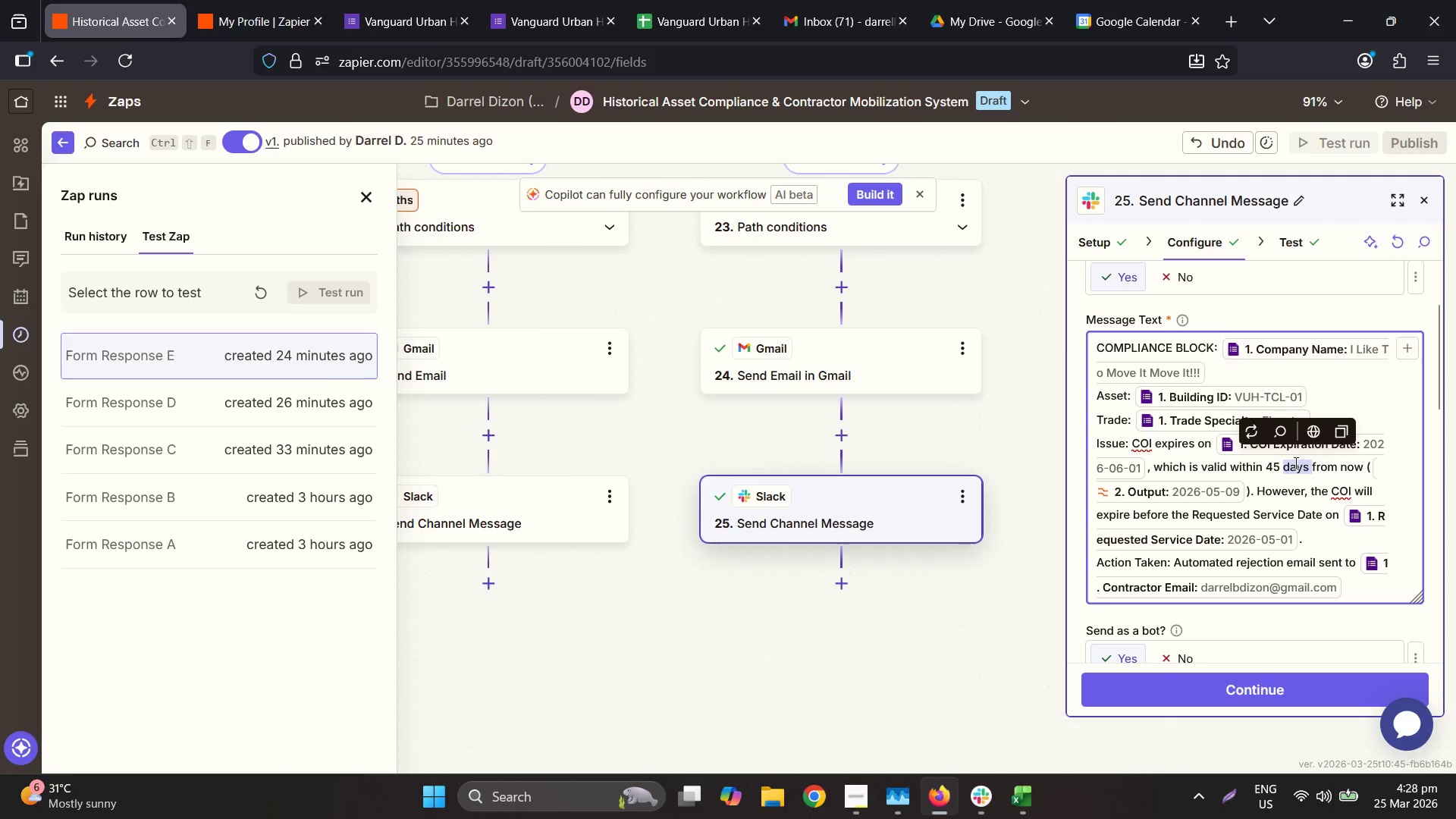 
left_click_drag(start_coordinate=[1288, 453], to_coordinate=[1285, 448])
 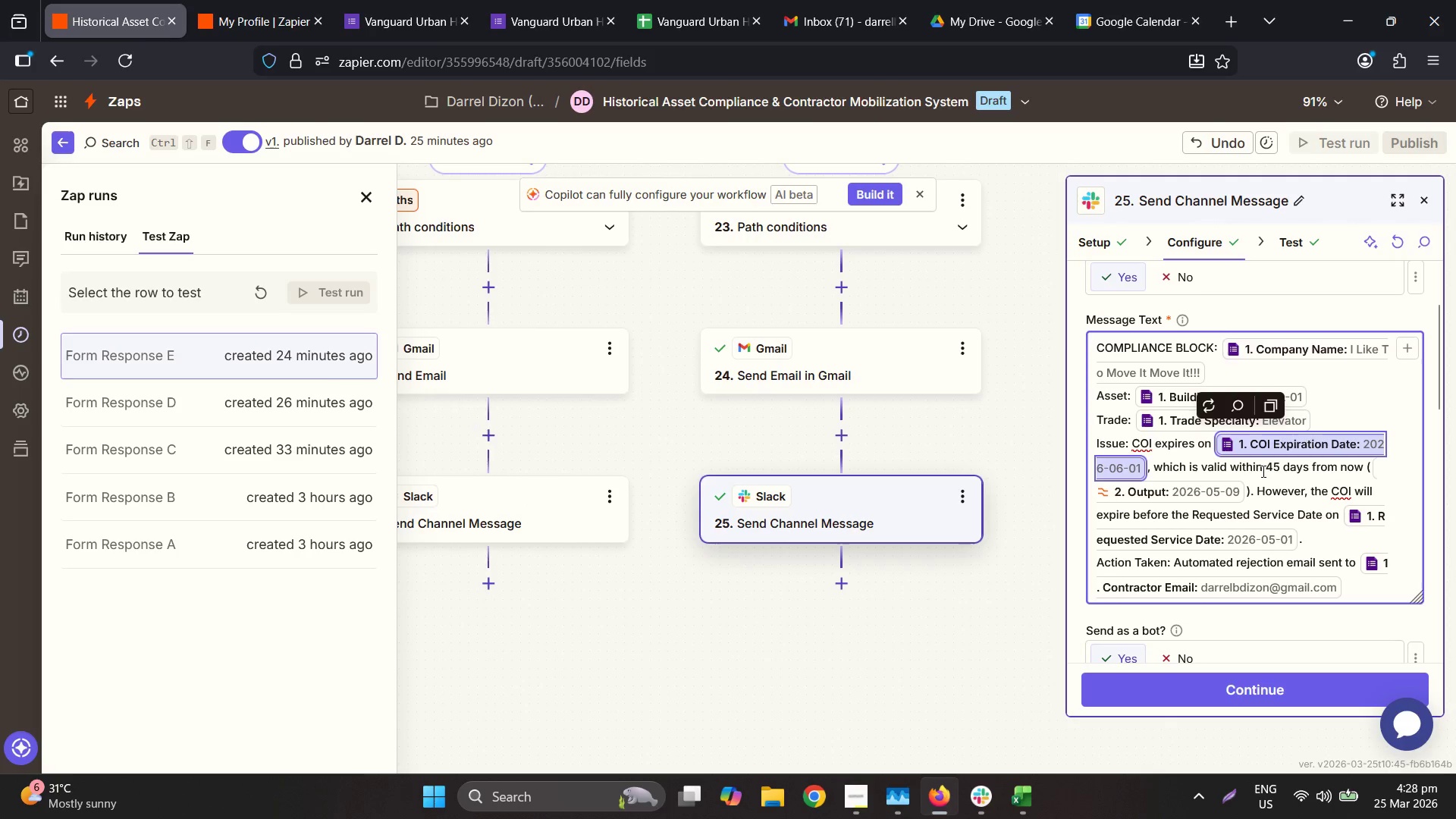 
left_click([1258, 475])
 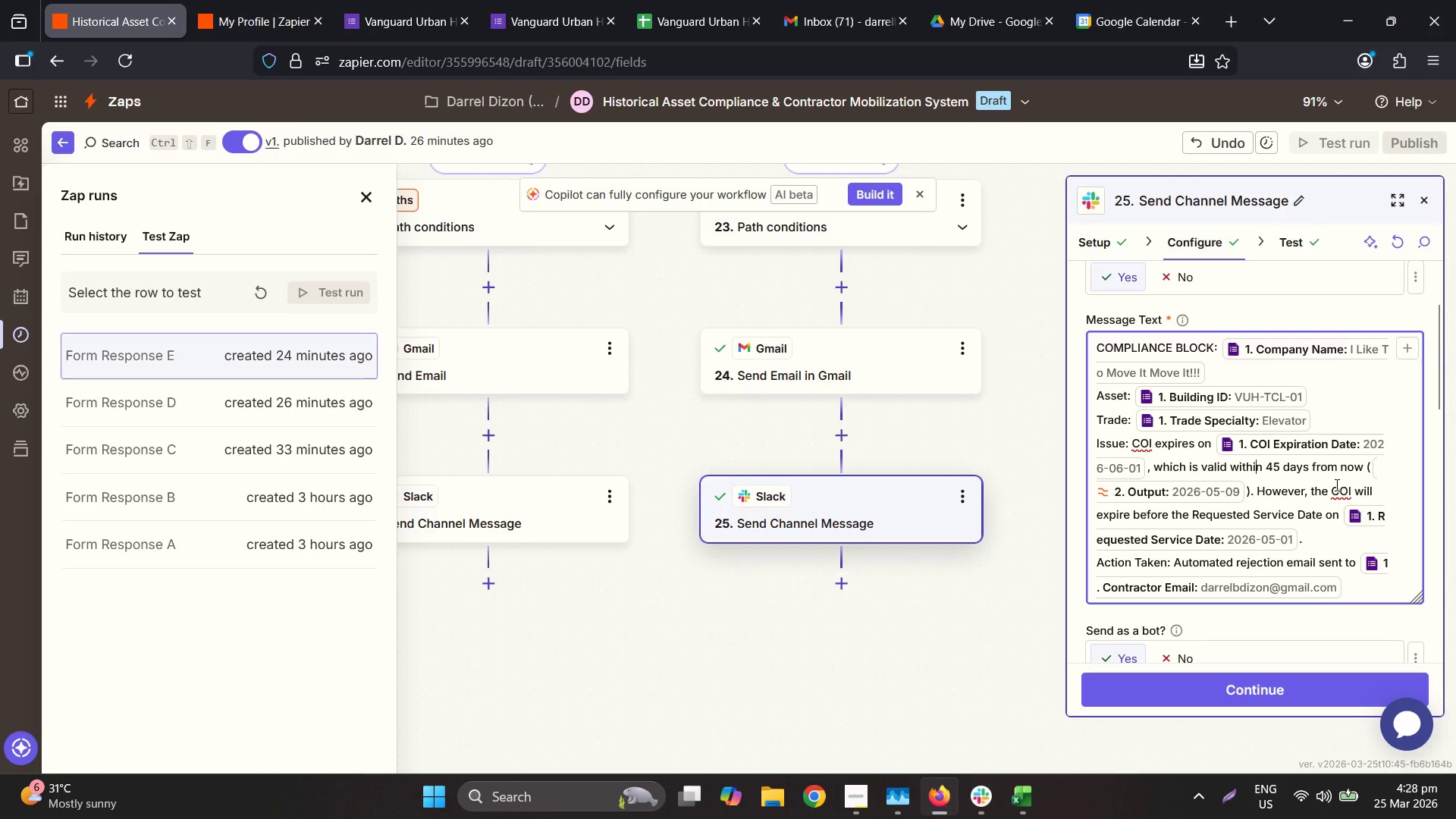 
wait(12.33)
 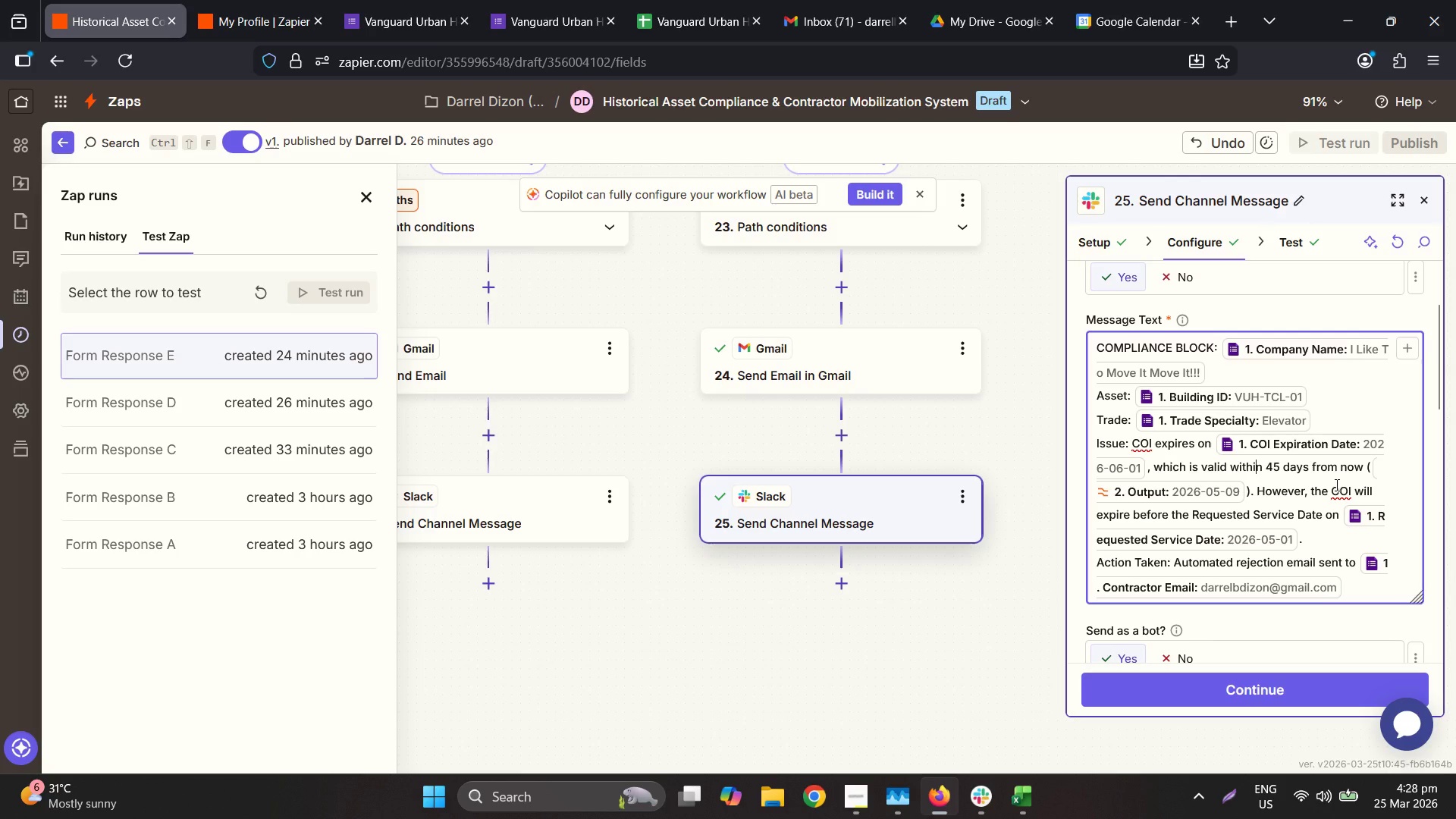 
left_click([1407, 249])
 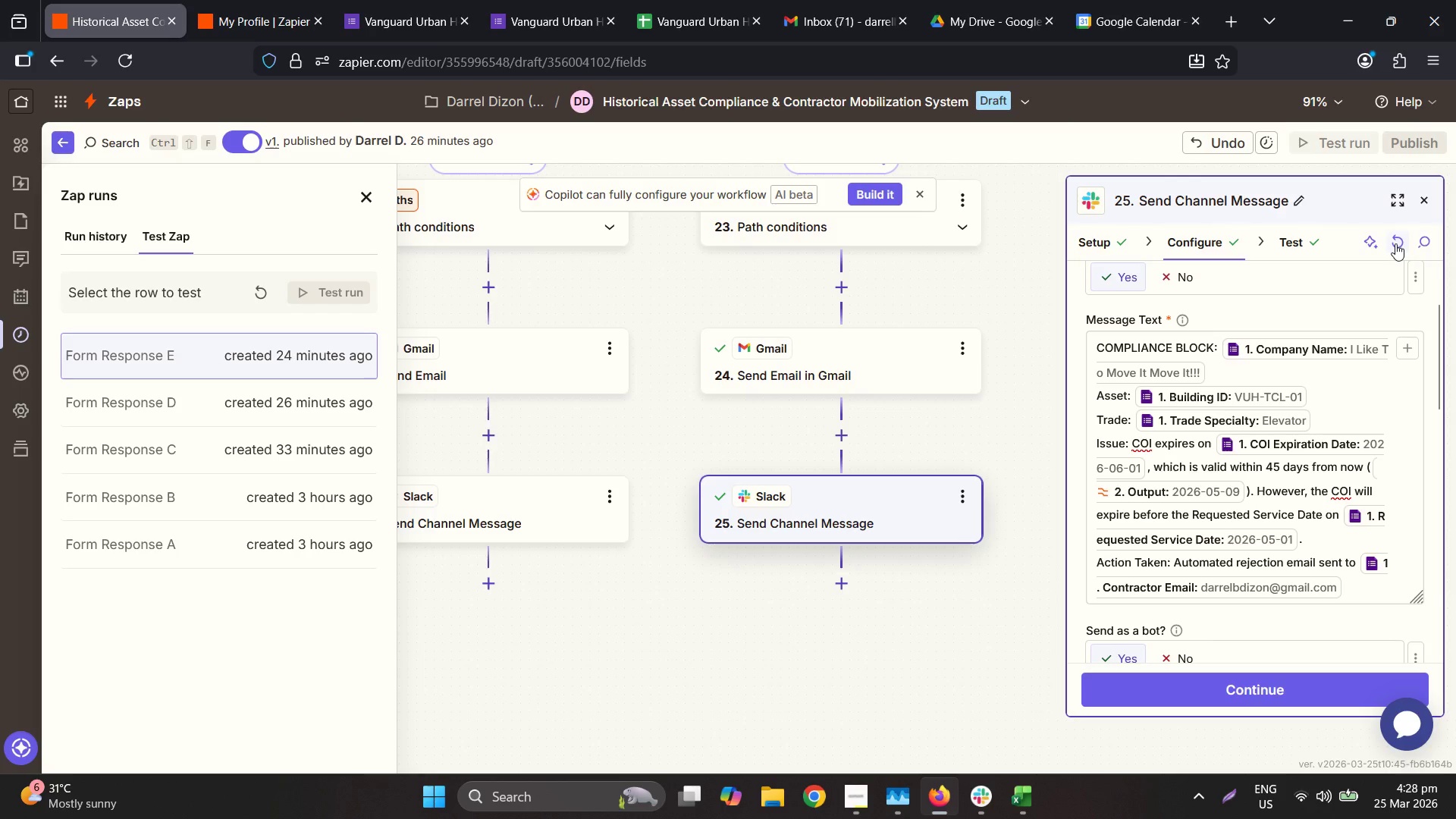 
left_click([1395, 243])
 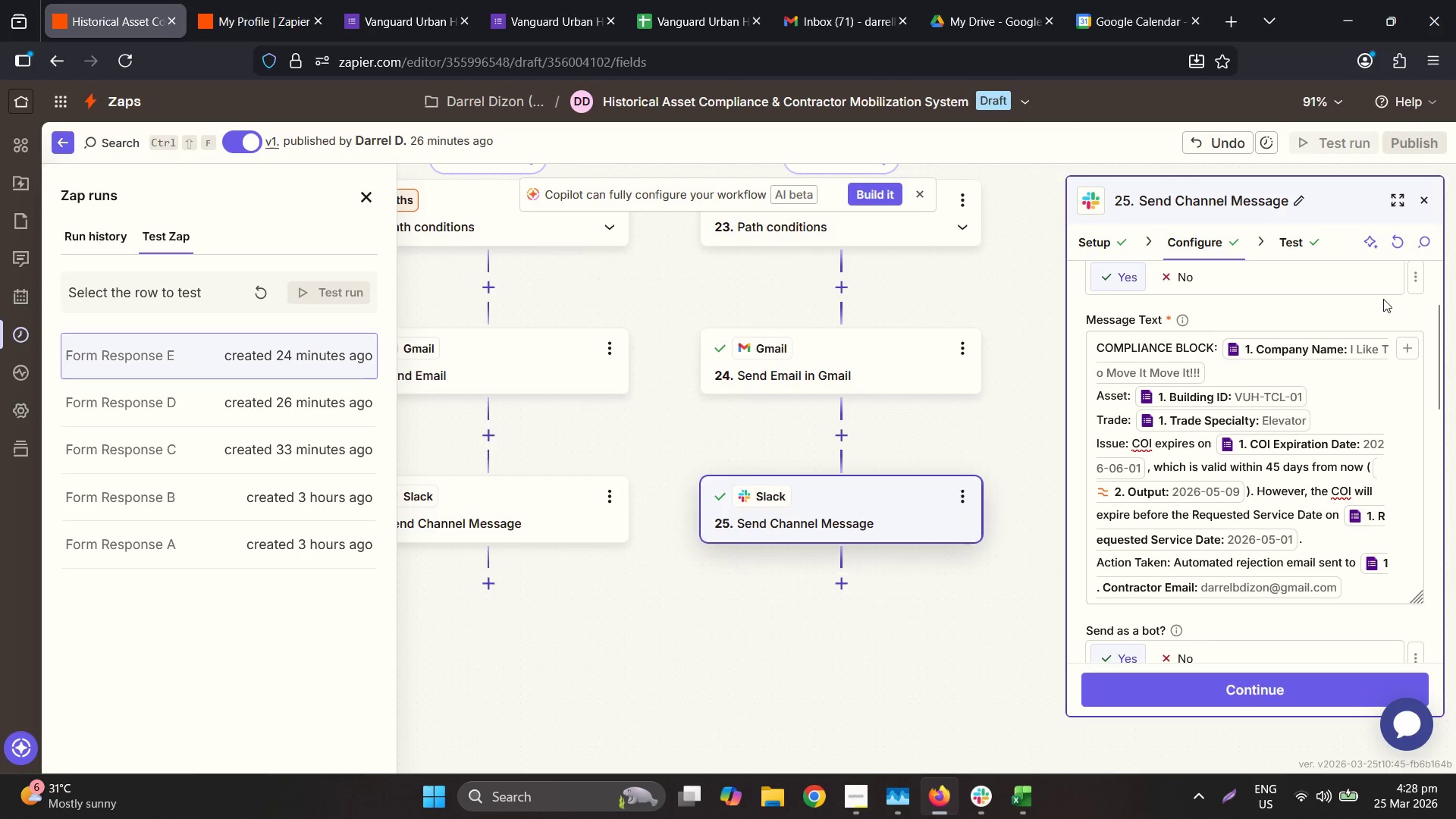 
left_click([1395, 235])
 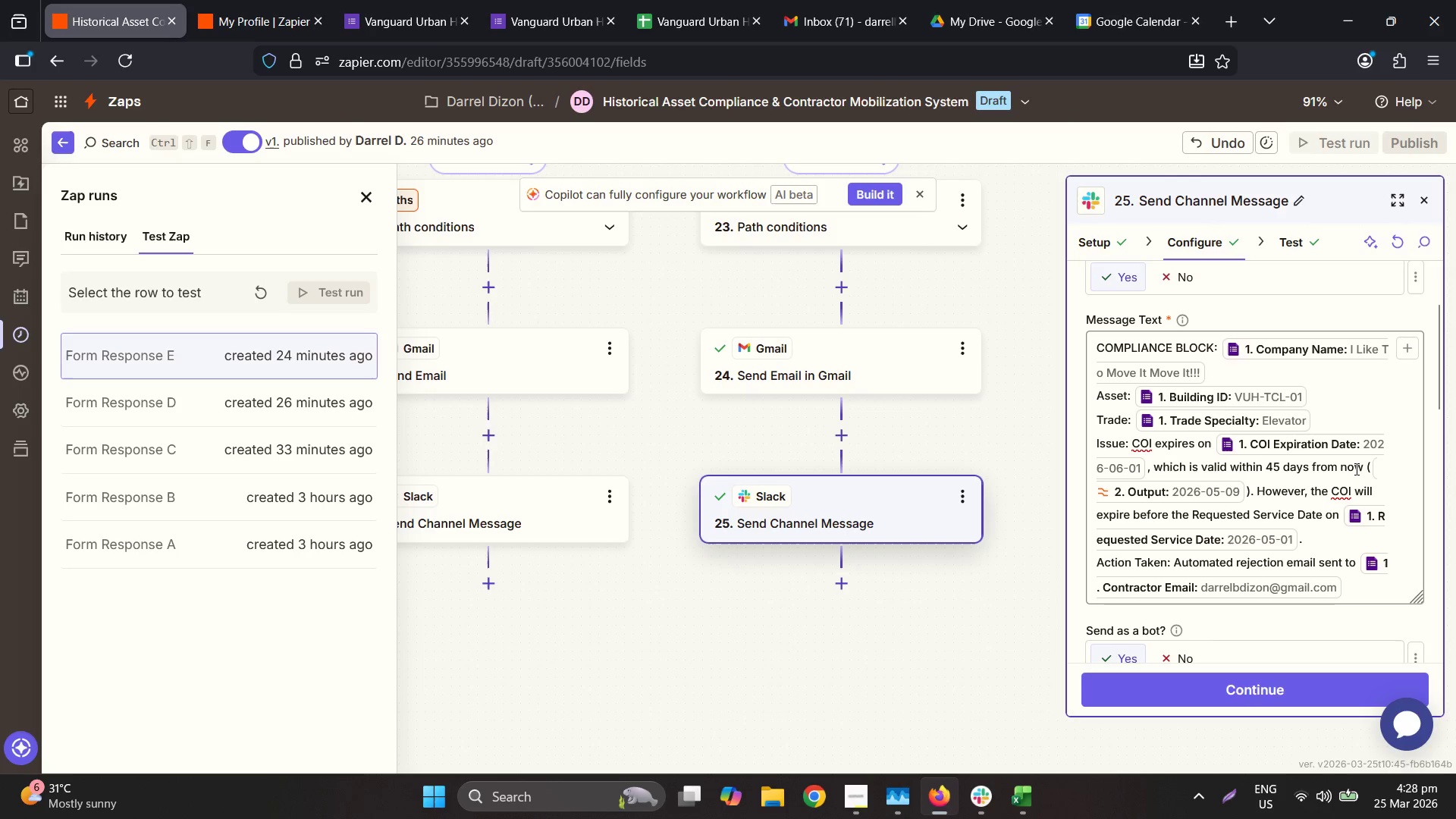 
scroll: coordinate [1356, 468], scroll_direction: down, amount: 1.0
 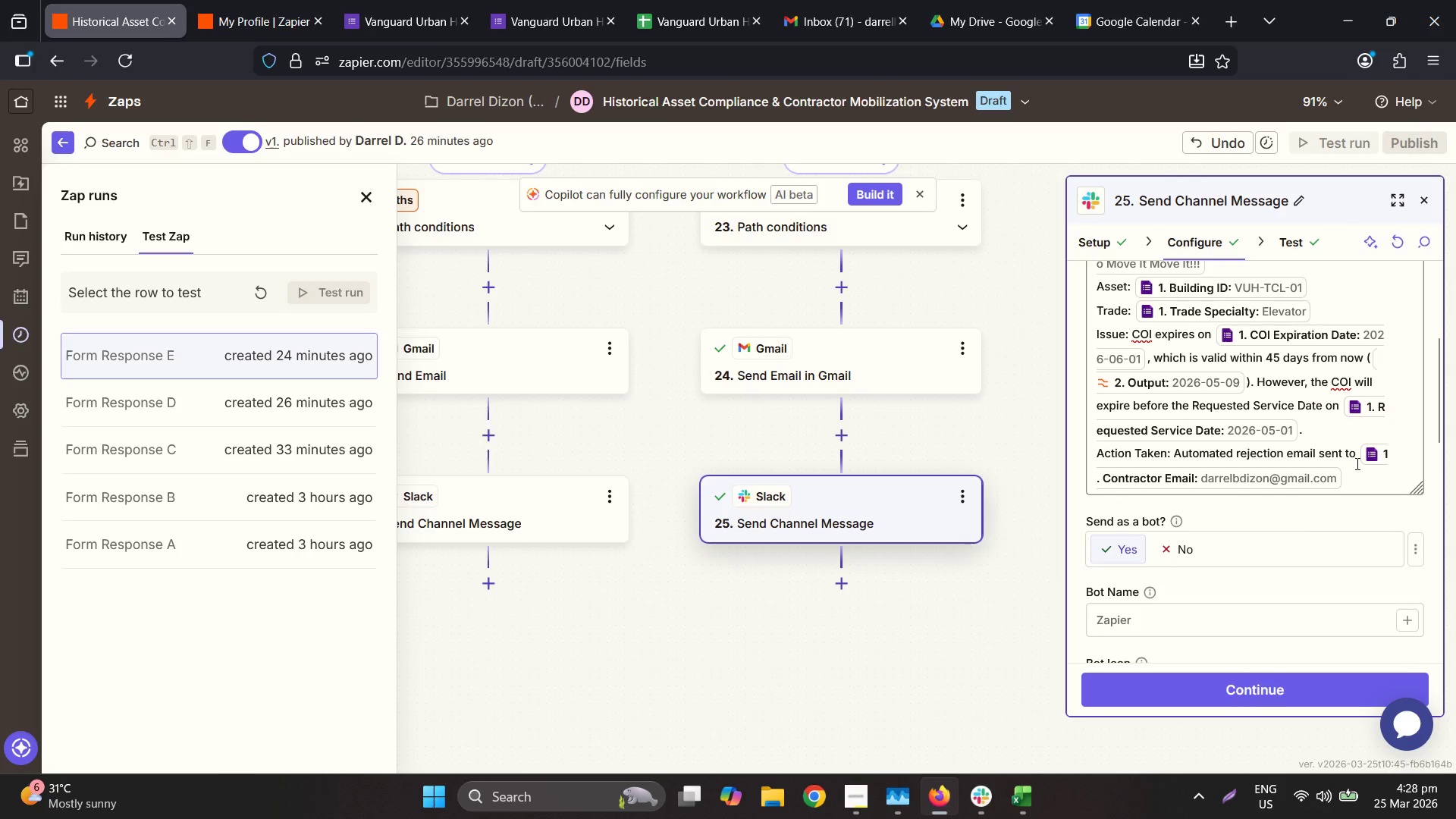 
left_click([1269, 690])
 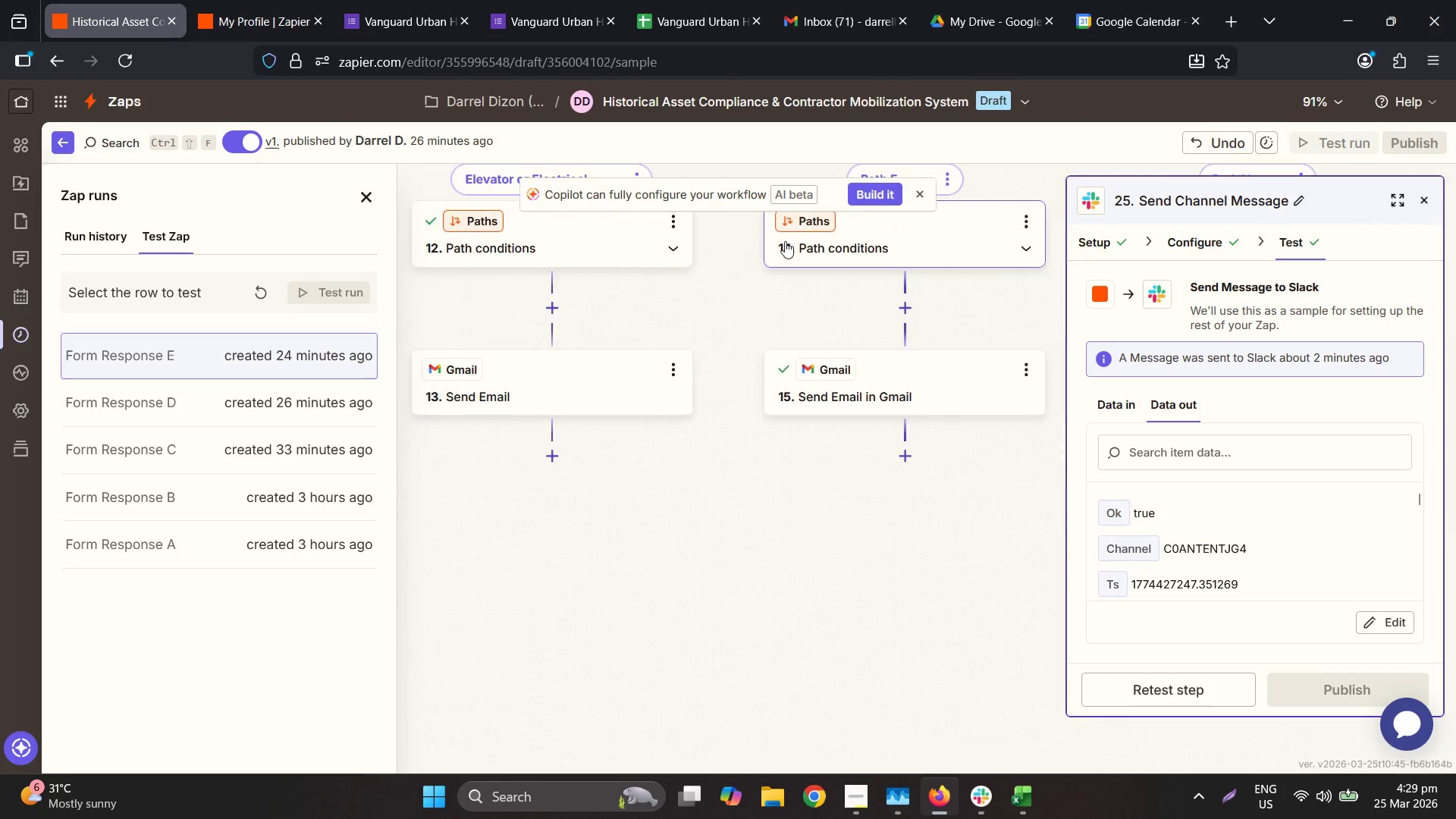 
scroll: coordinate [1352, 474], scroll_direction: down, amount: 1.0
 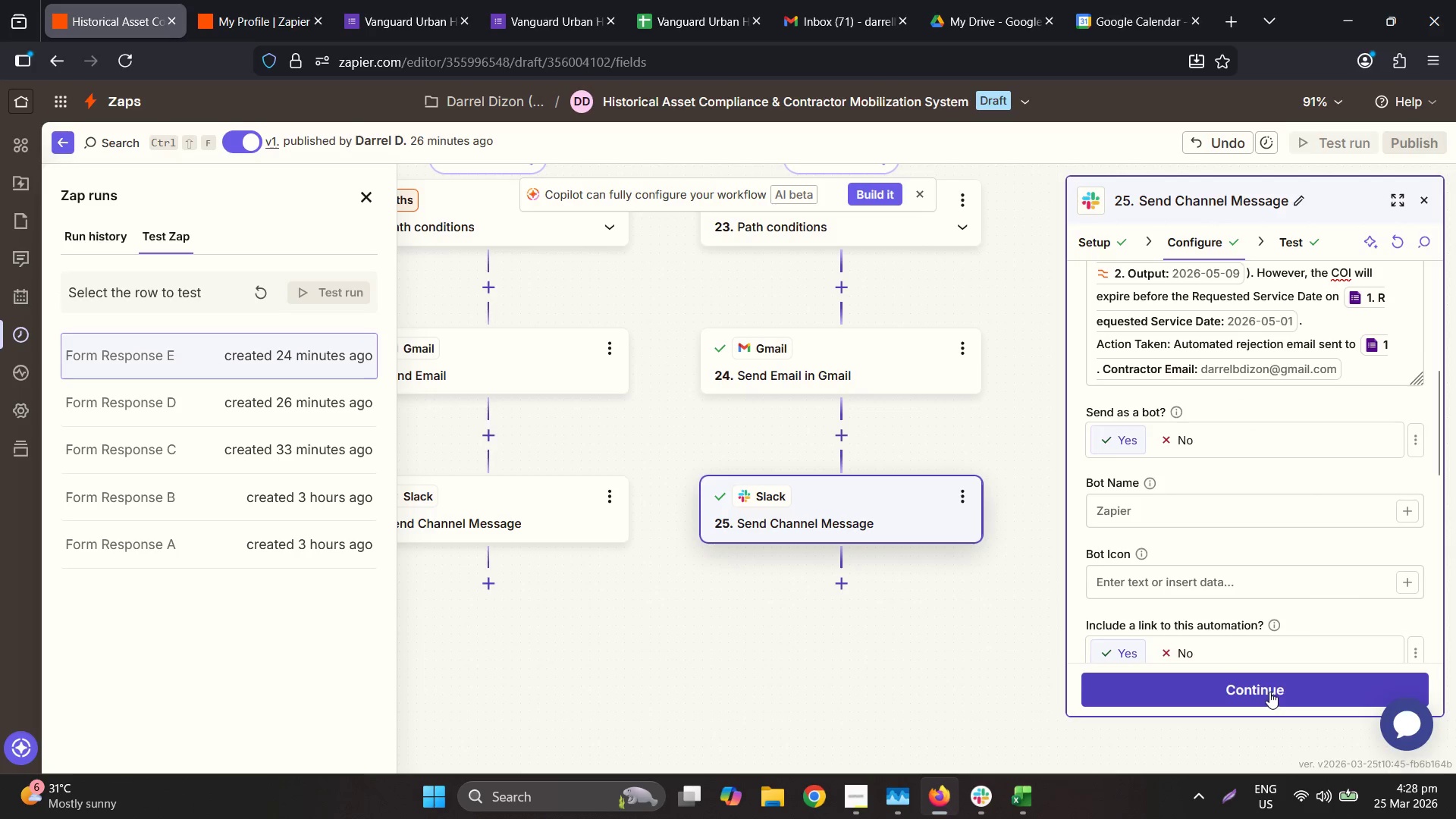 
left_click([826, 530])
 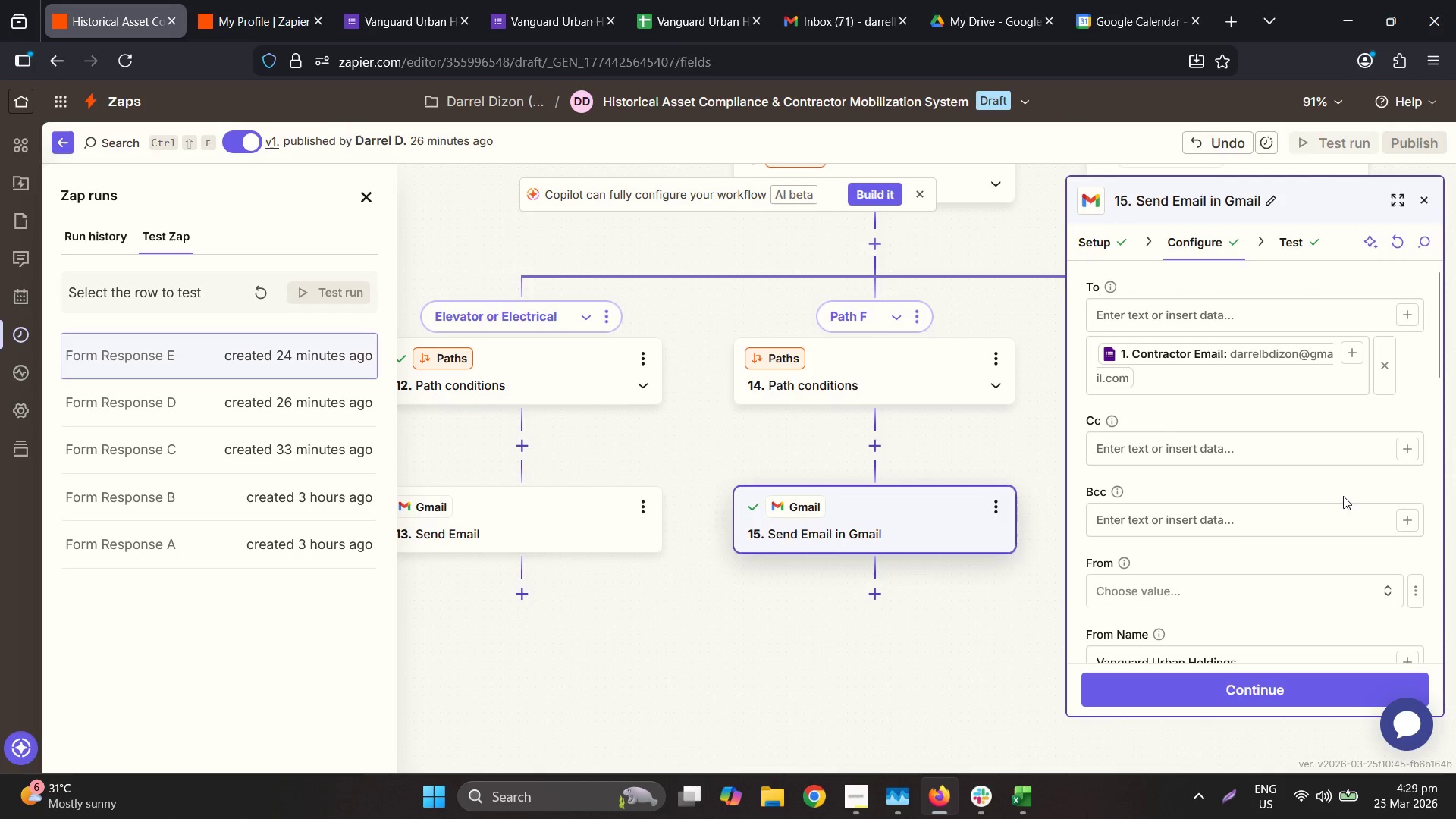 
scroll: coordinate [1345, 482], scroll_direction: down, amount: 3.0
 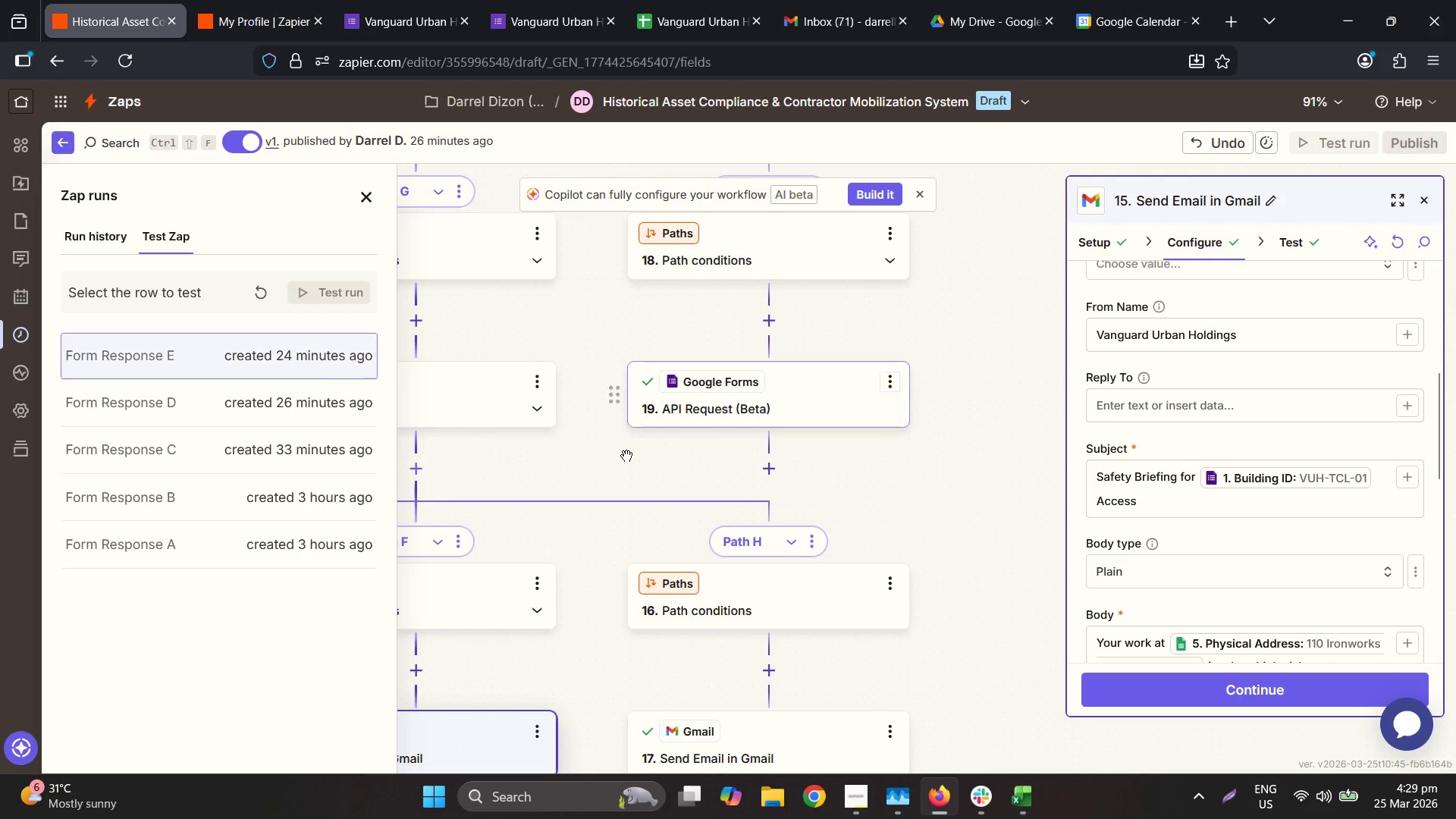 
wait(7.6)
 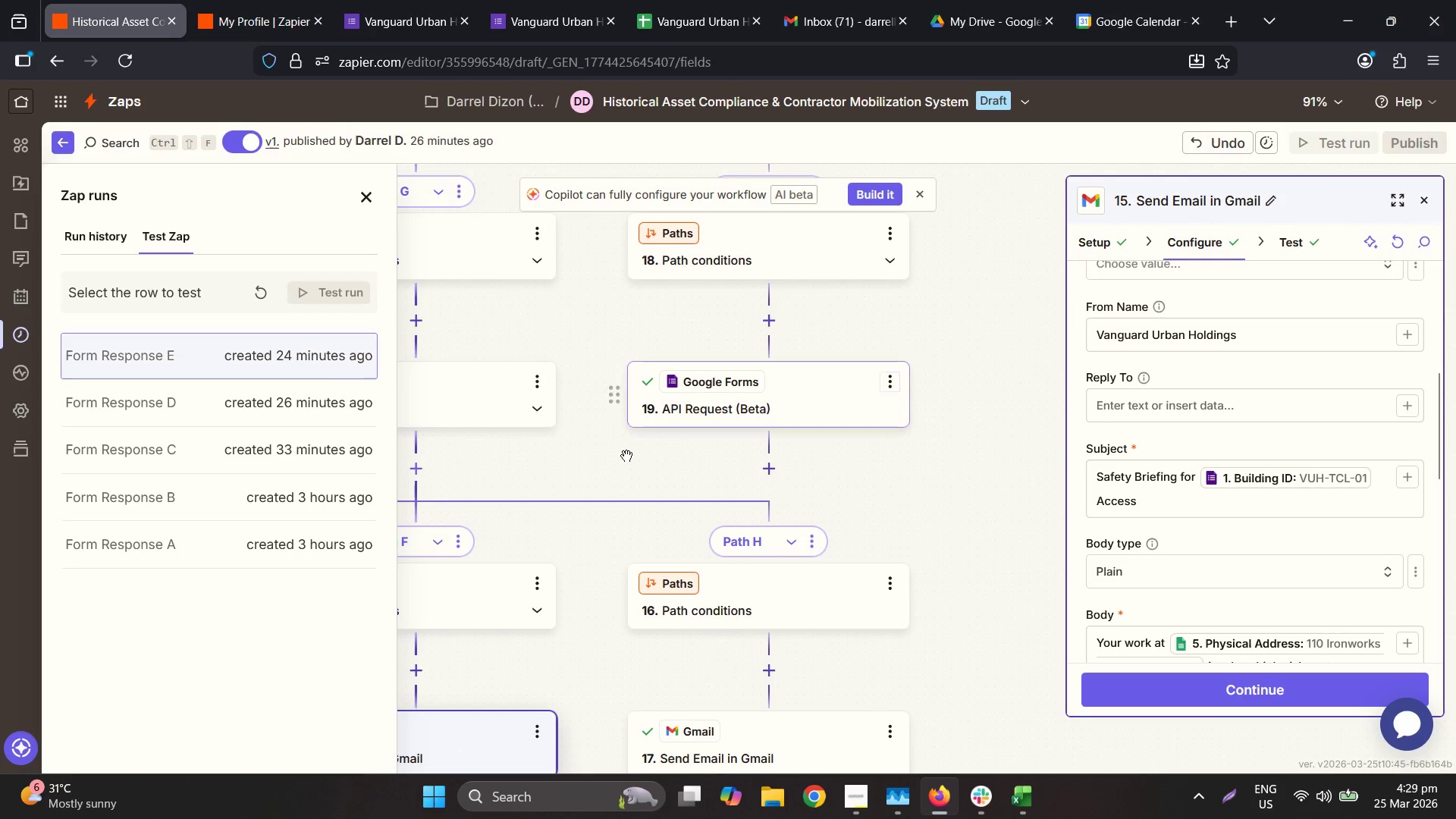 
left_click([539, 328])
 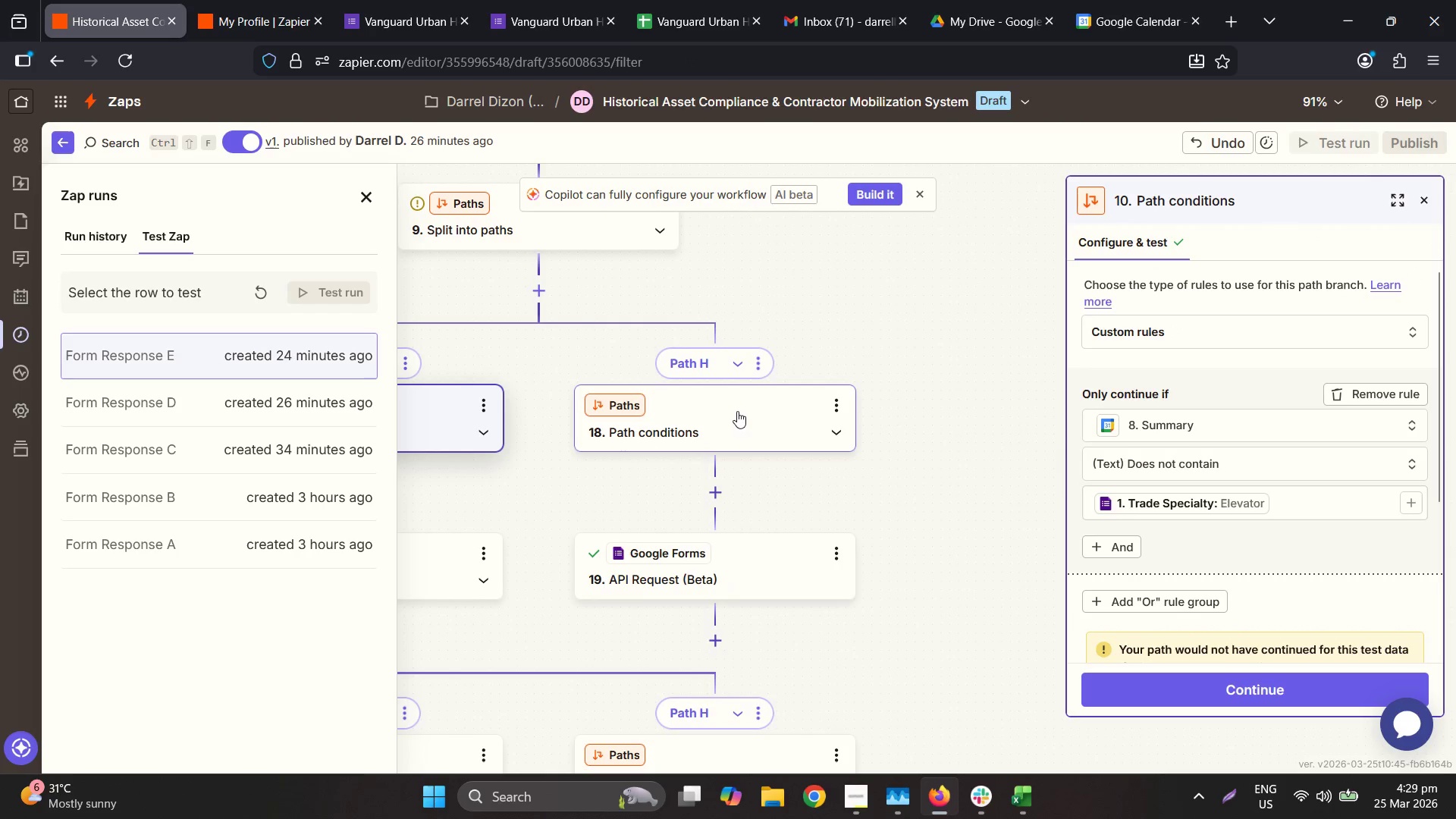 
wait(8.52)
 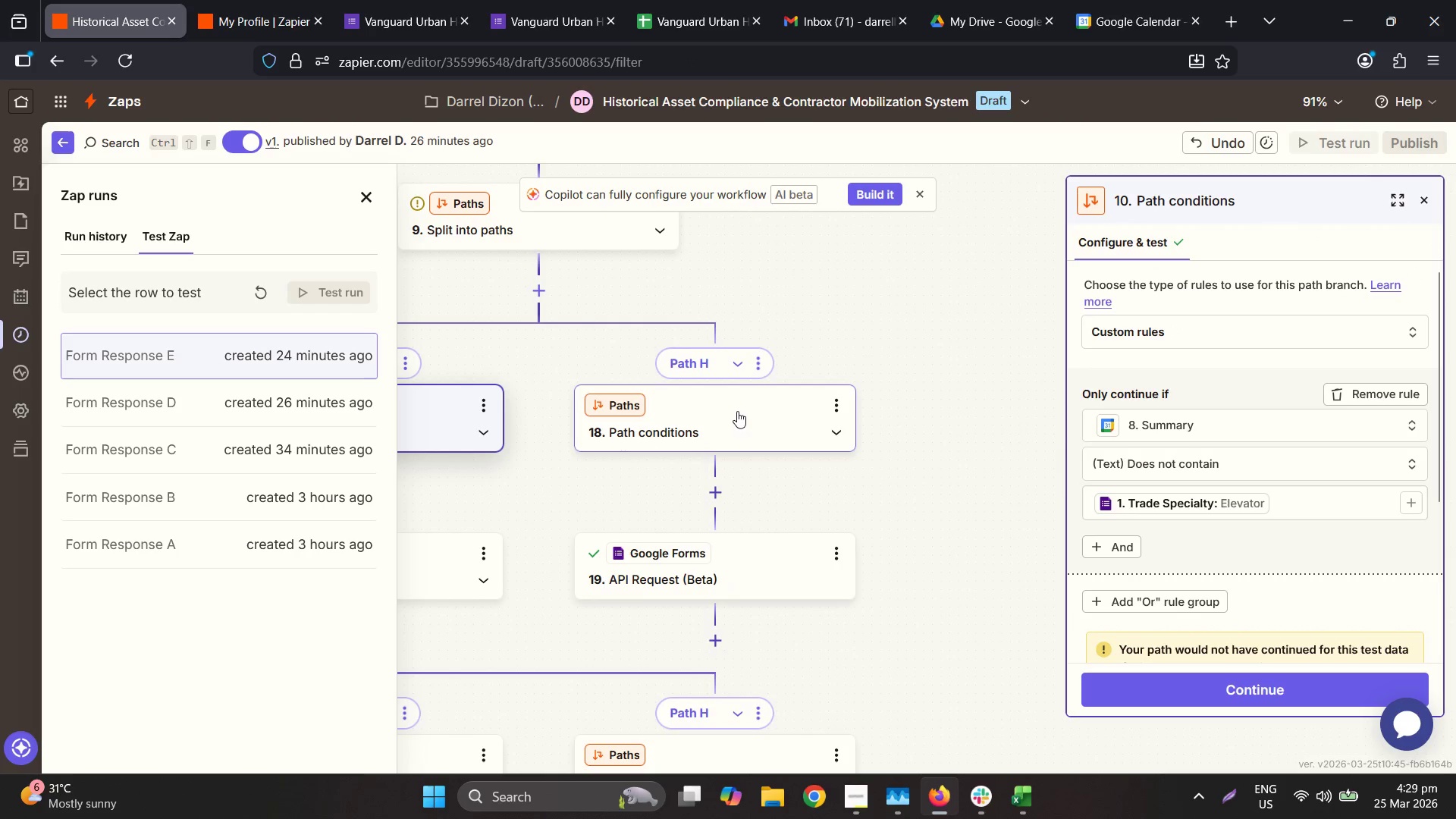 
left_click([976, 507])
 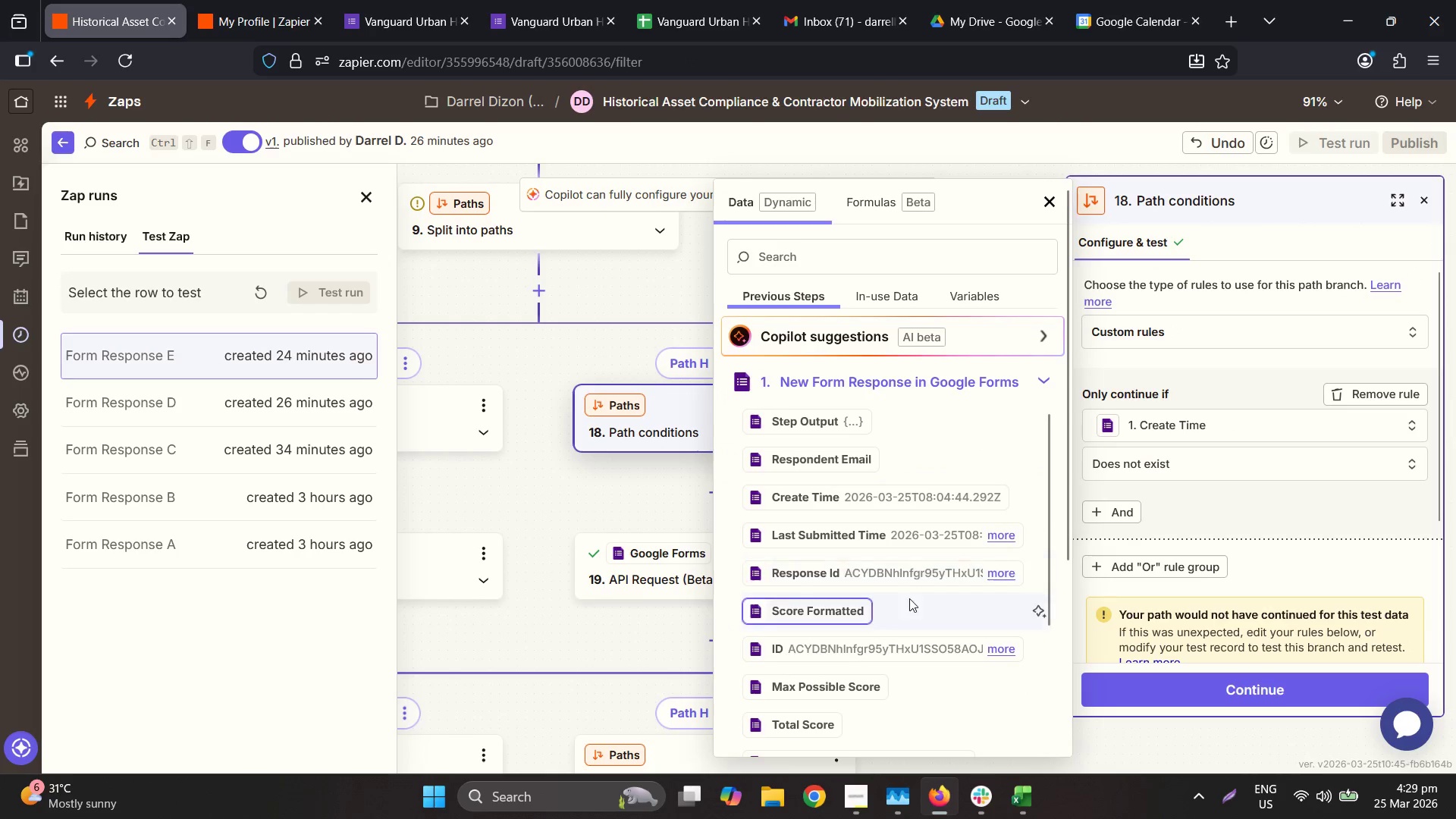 
scroll: coordinate [920, 562], scroll_direction: down, amount: 22.0
 